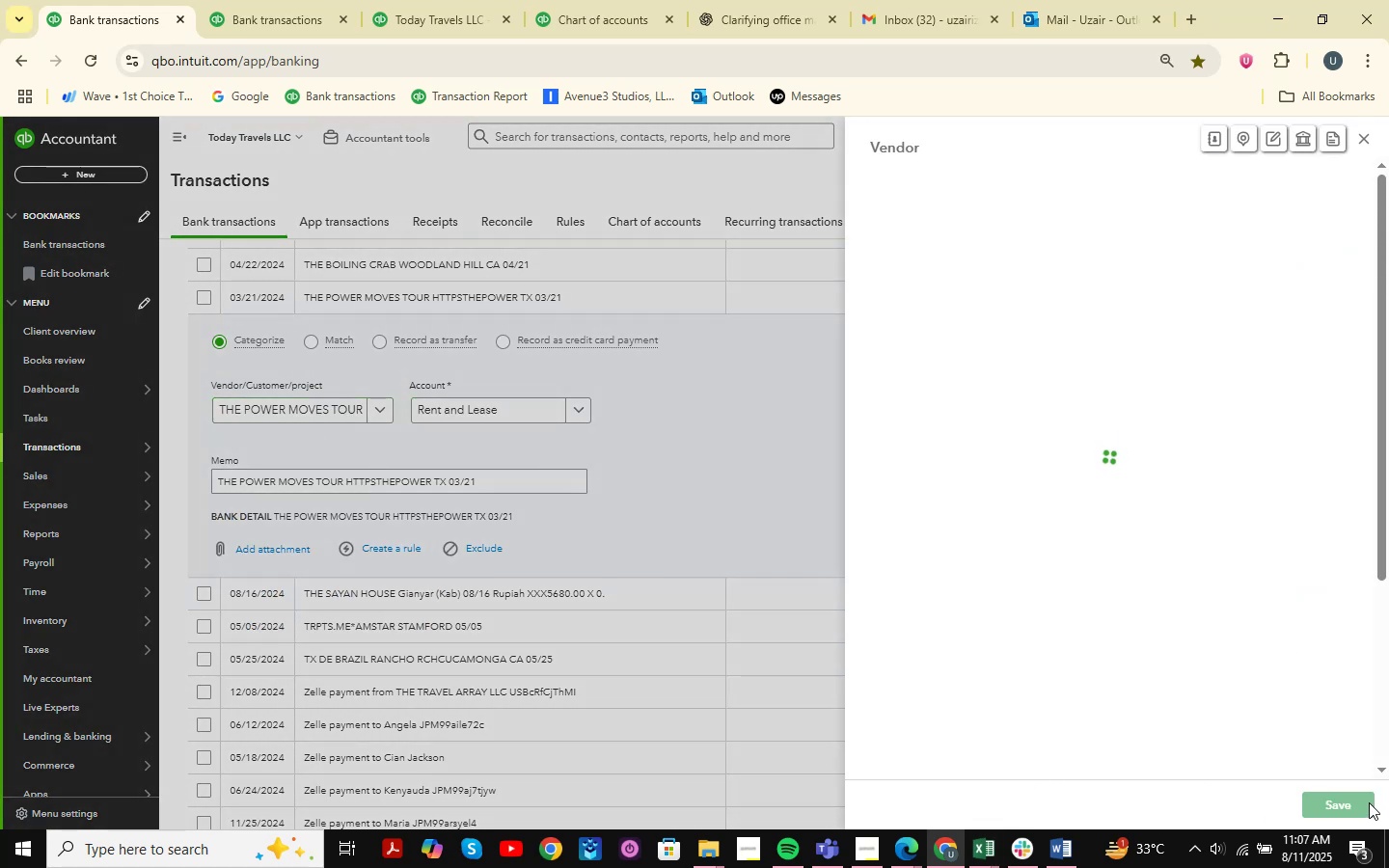 
left_click([1363, 802])
 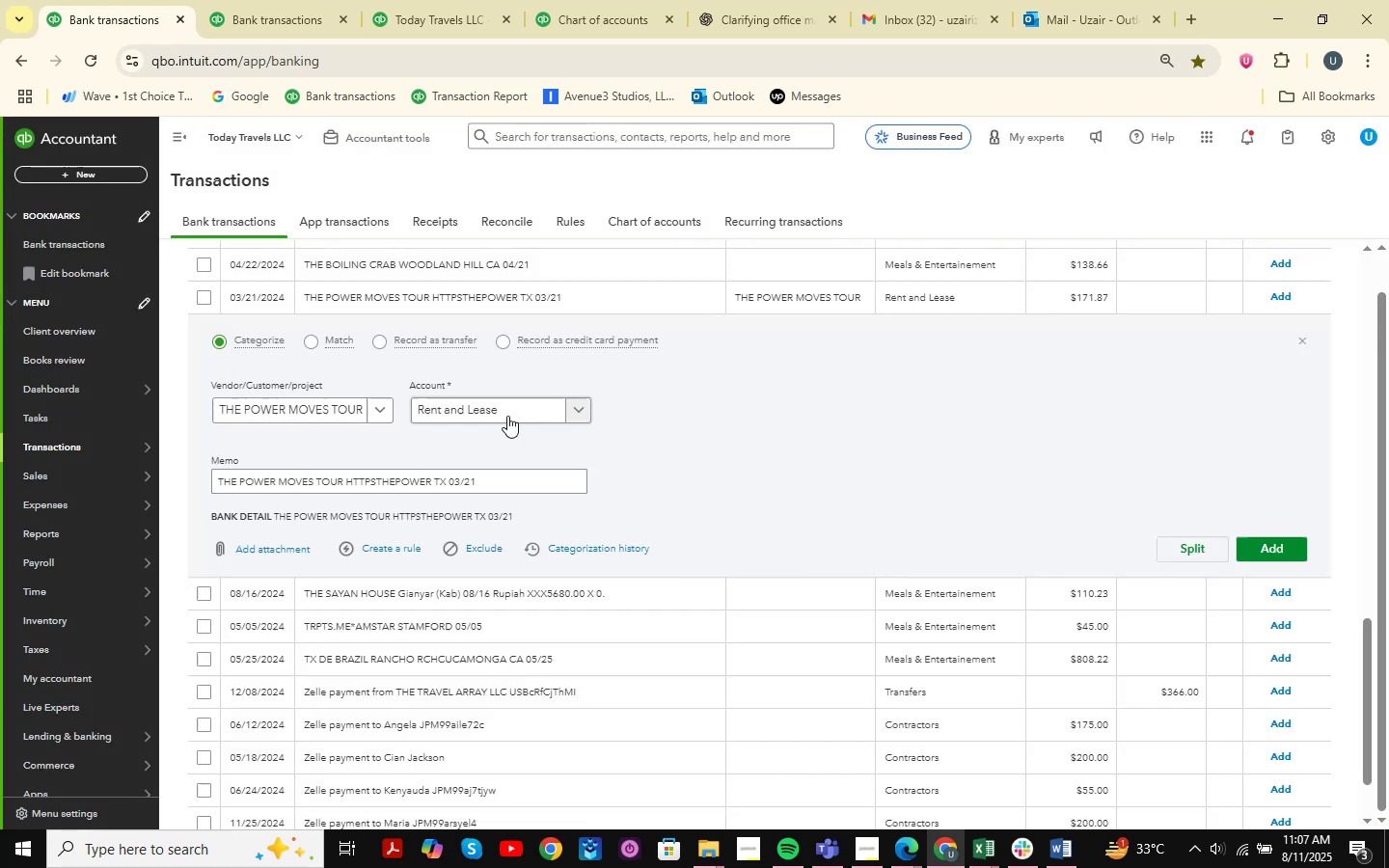 
left_click([507, 416])
 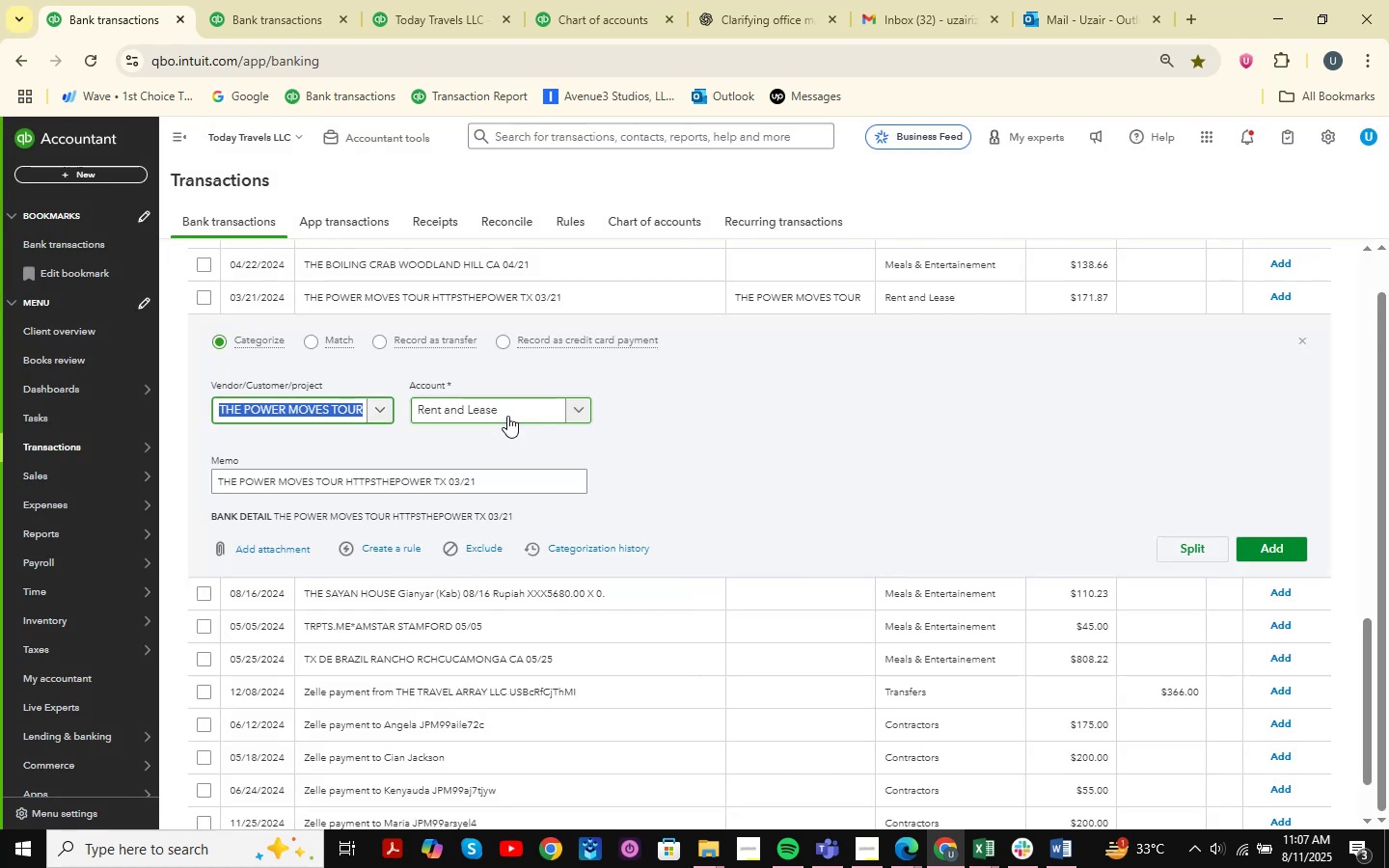 
left_click([507, 416])
 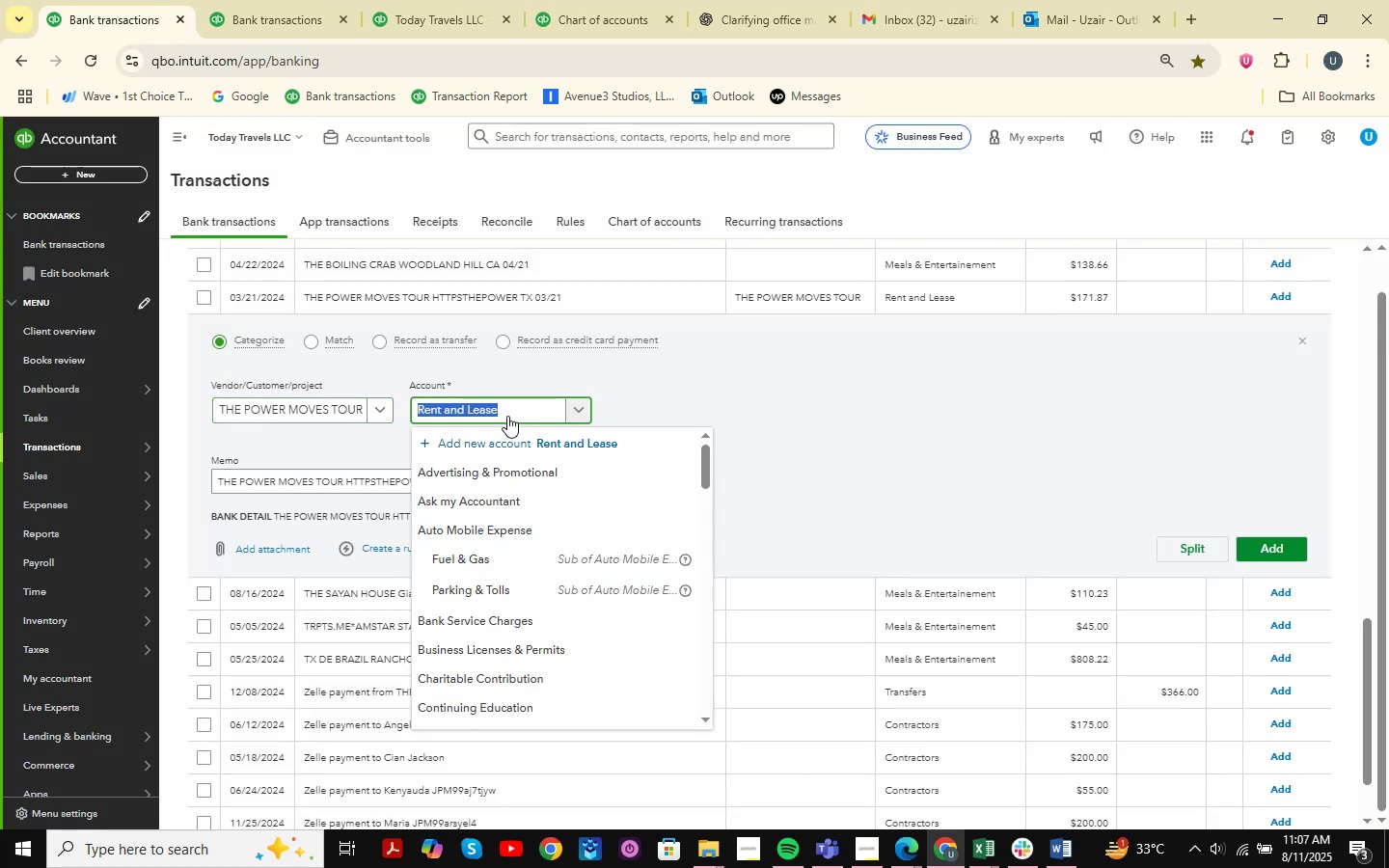 
type(mm)
key(Backspace)
type(em)
key(Backspace)
key(Backspace)
key(Backspace)
key(Backspace)
type(subs)
 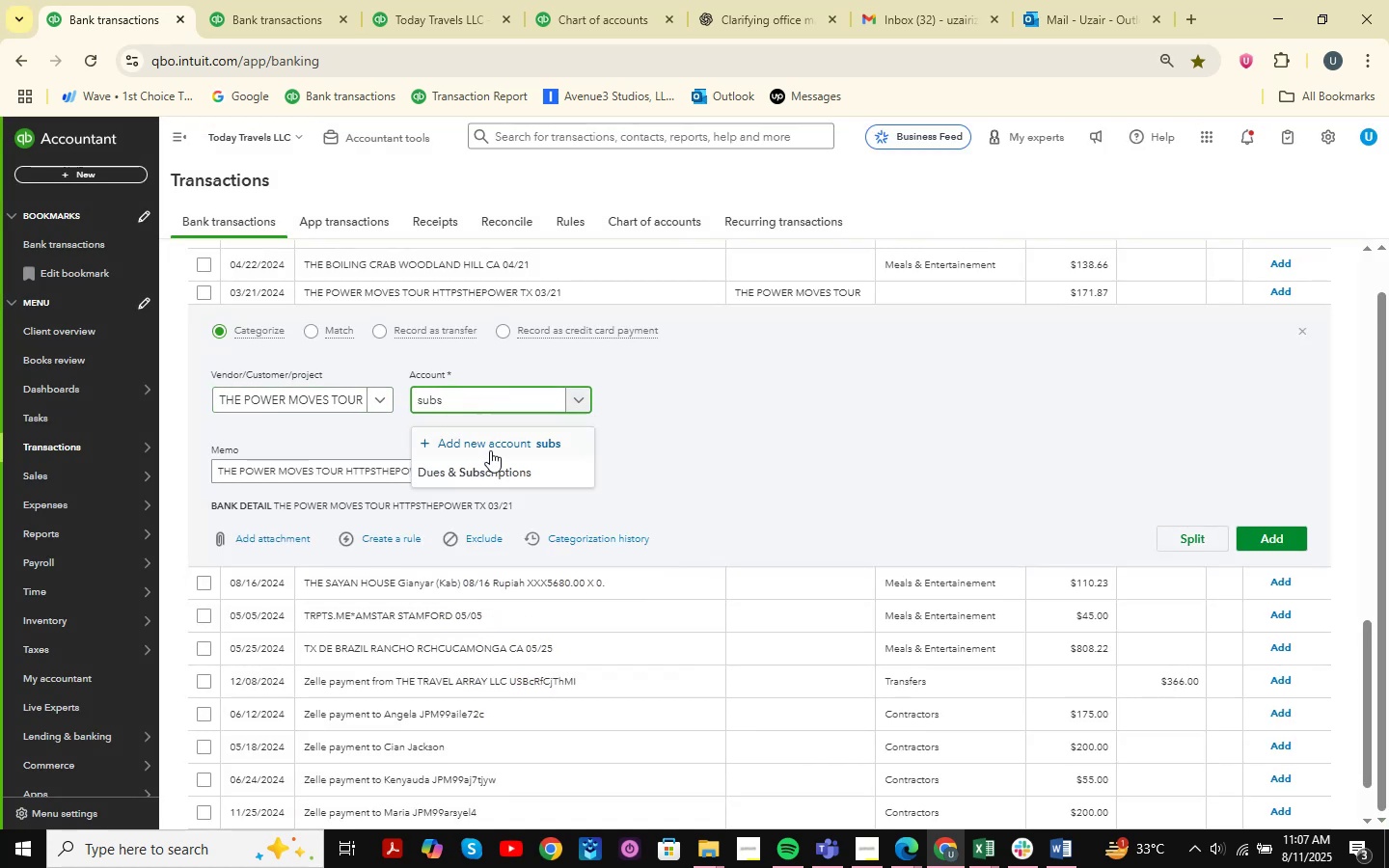 
left_click([486, 464])
 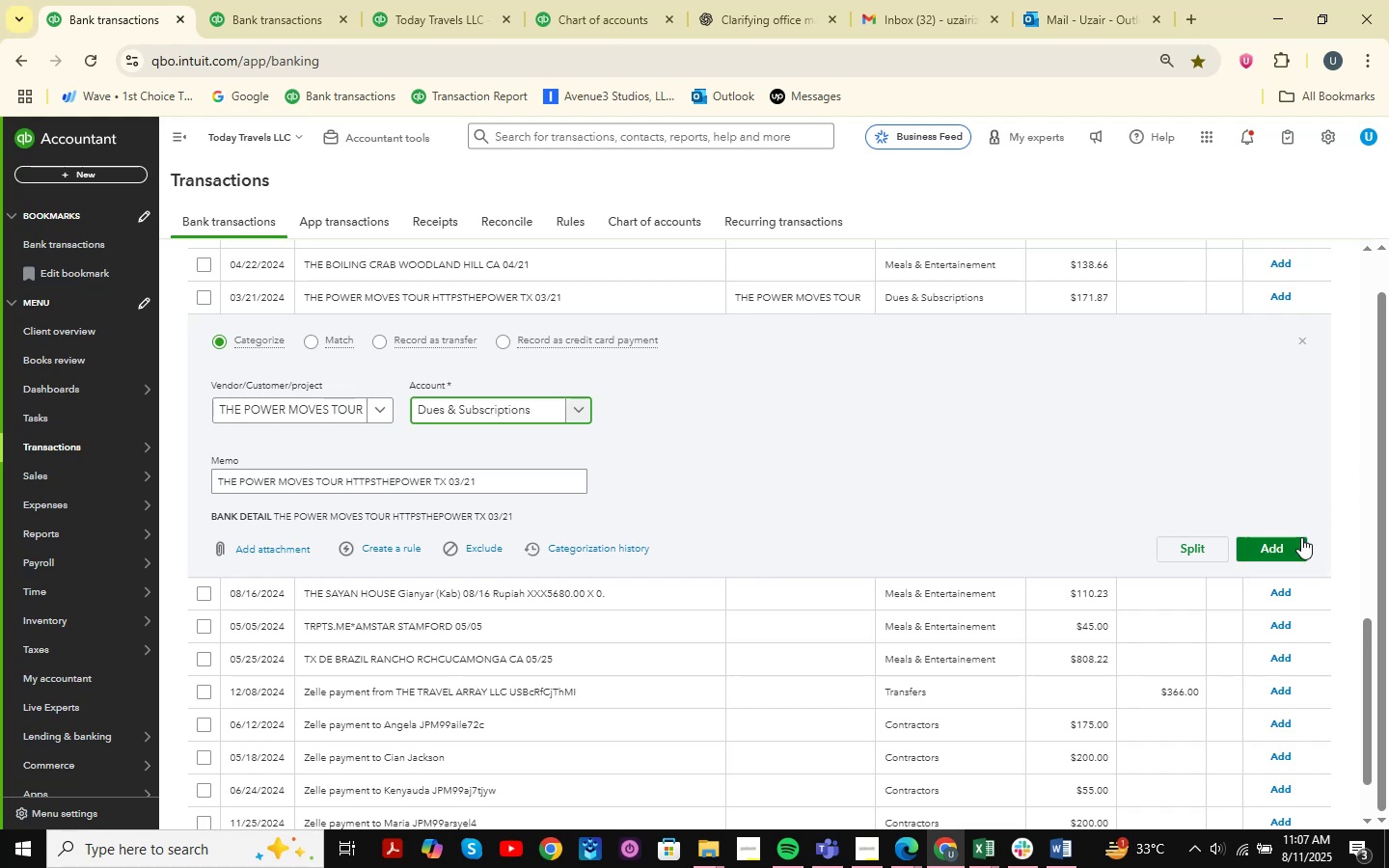 
left_click([1299, 542])
 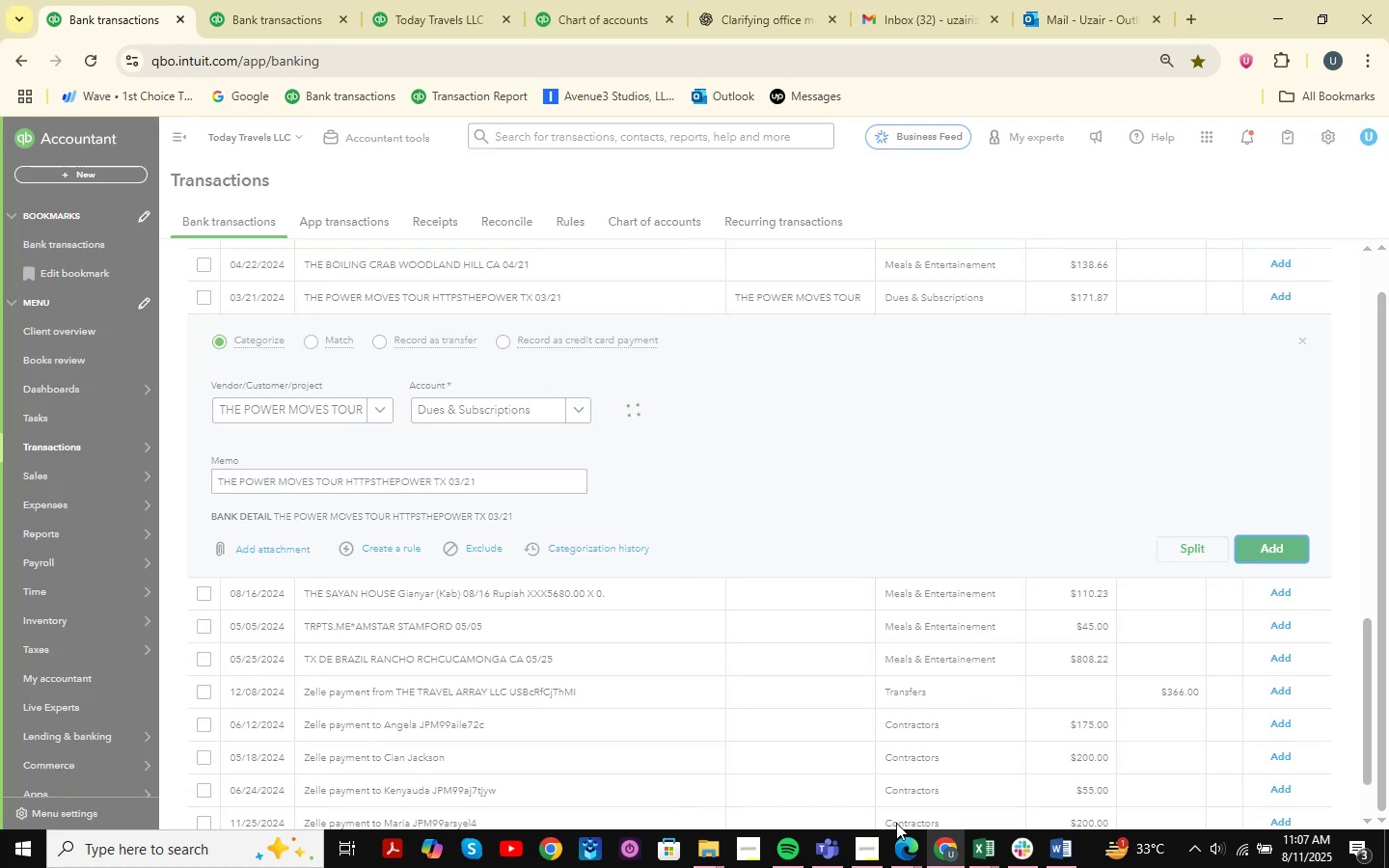 
double_click([848, 760])
 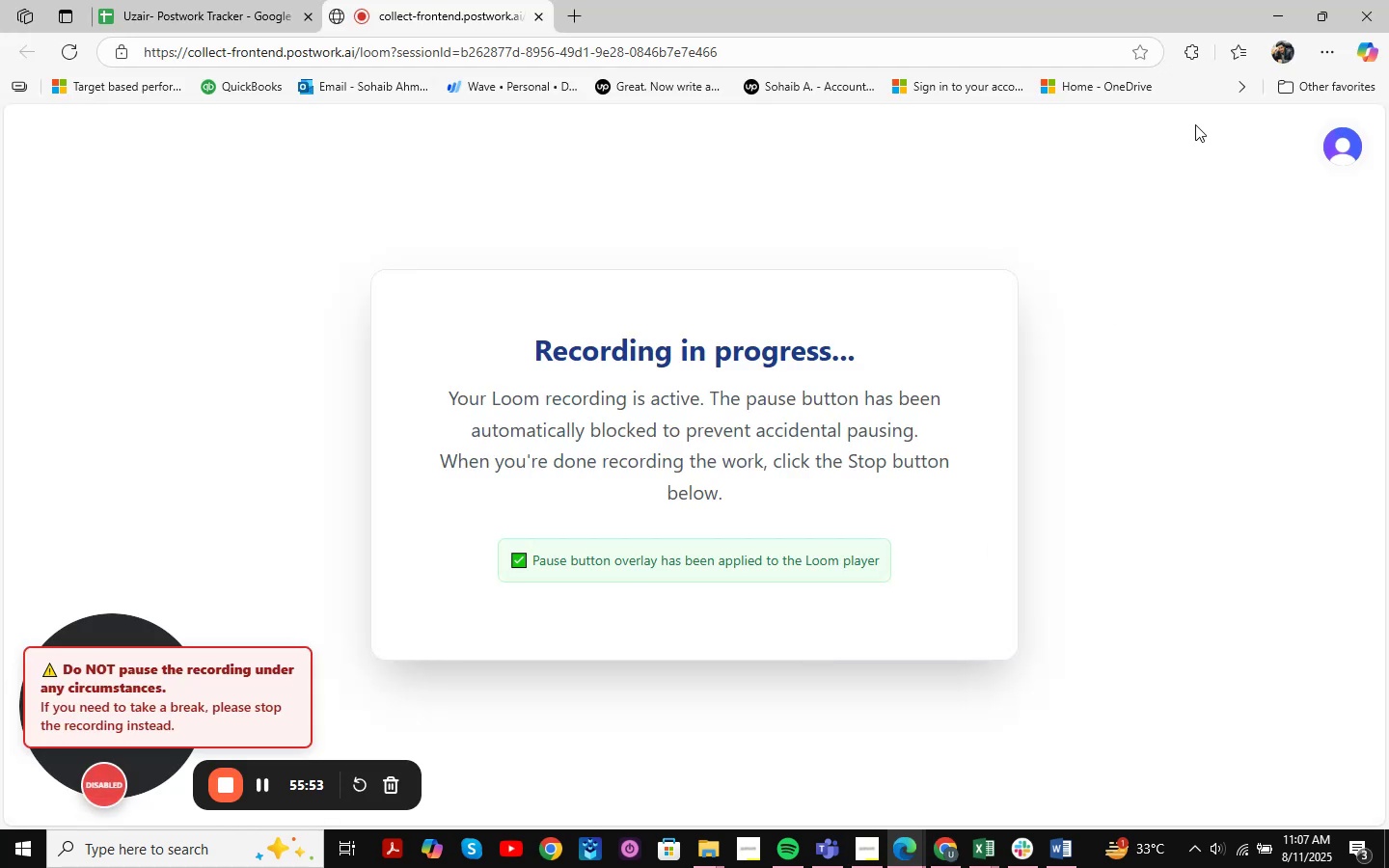 
left_click([1269, 0])
 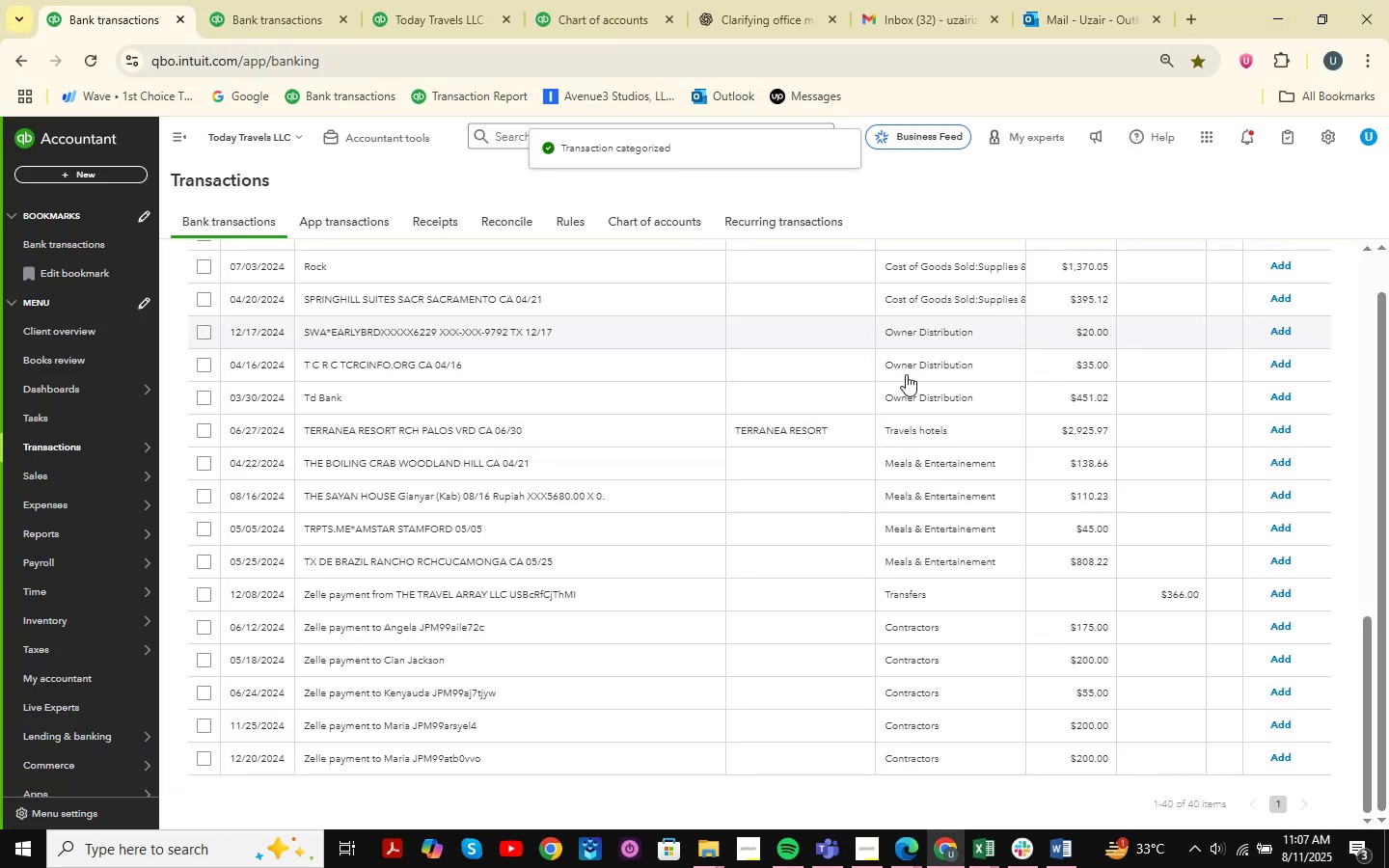 
scroll: coordinate [683, 765], scroll_direction: up, amount: 26.0
 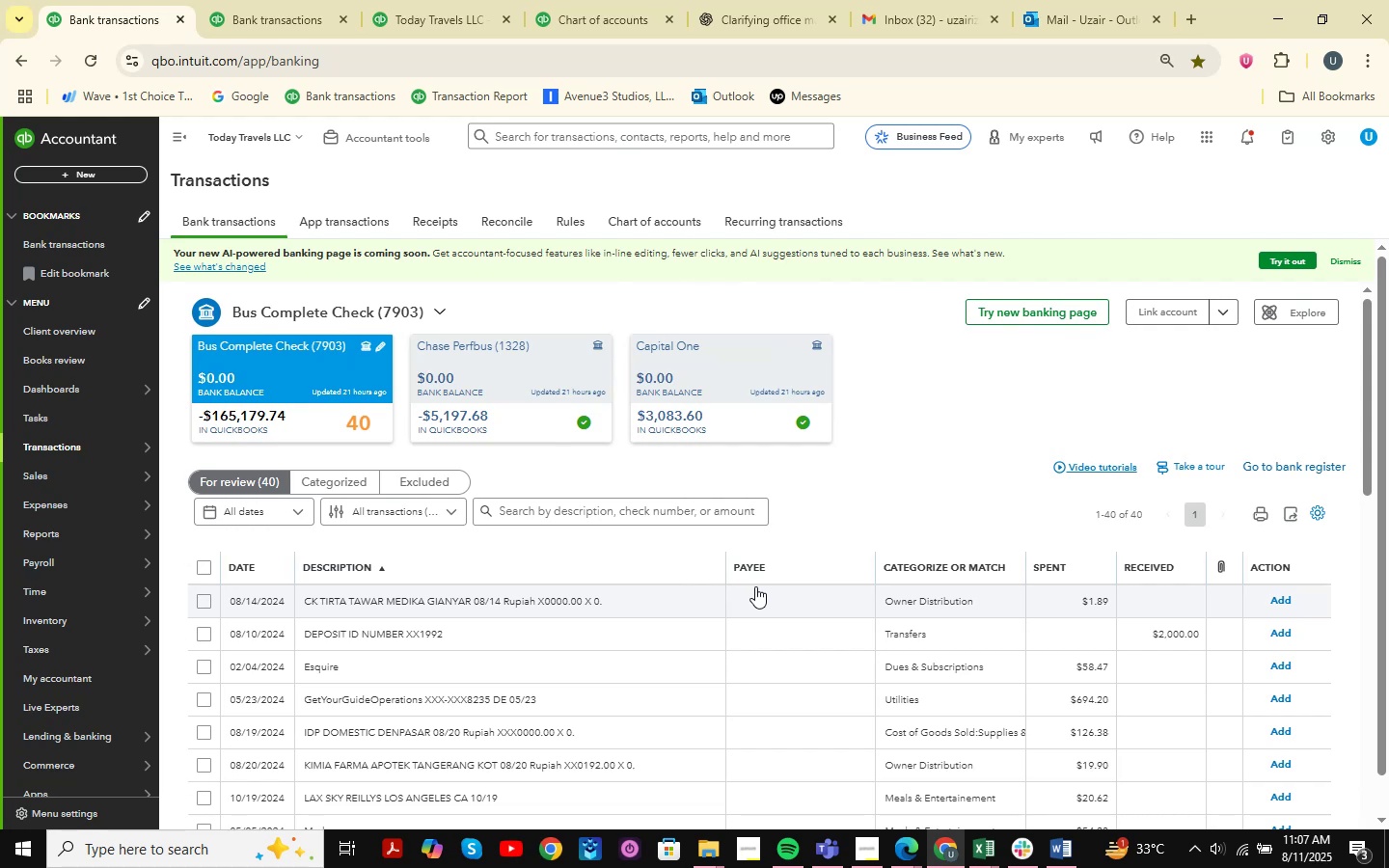 
scroll: coordinate [886, 470], scroll_direction: down, amount: 11.0
 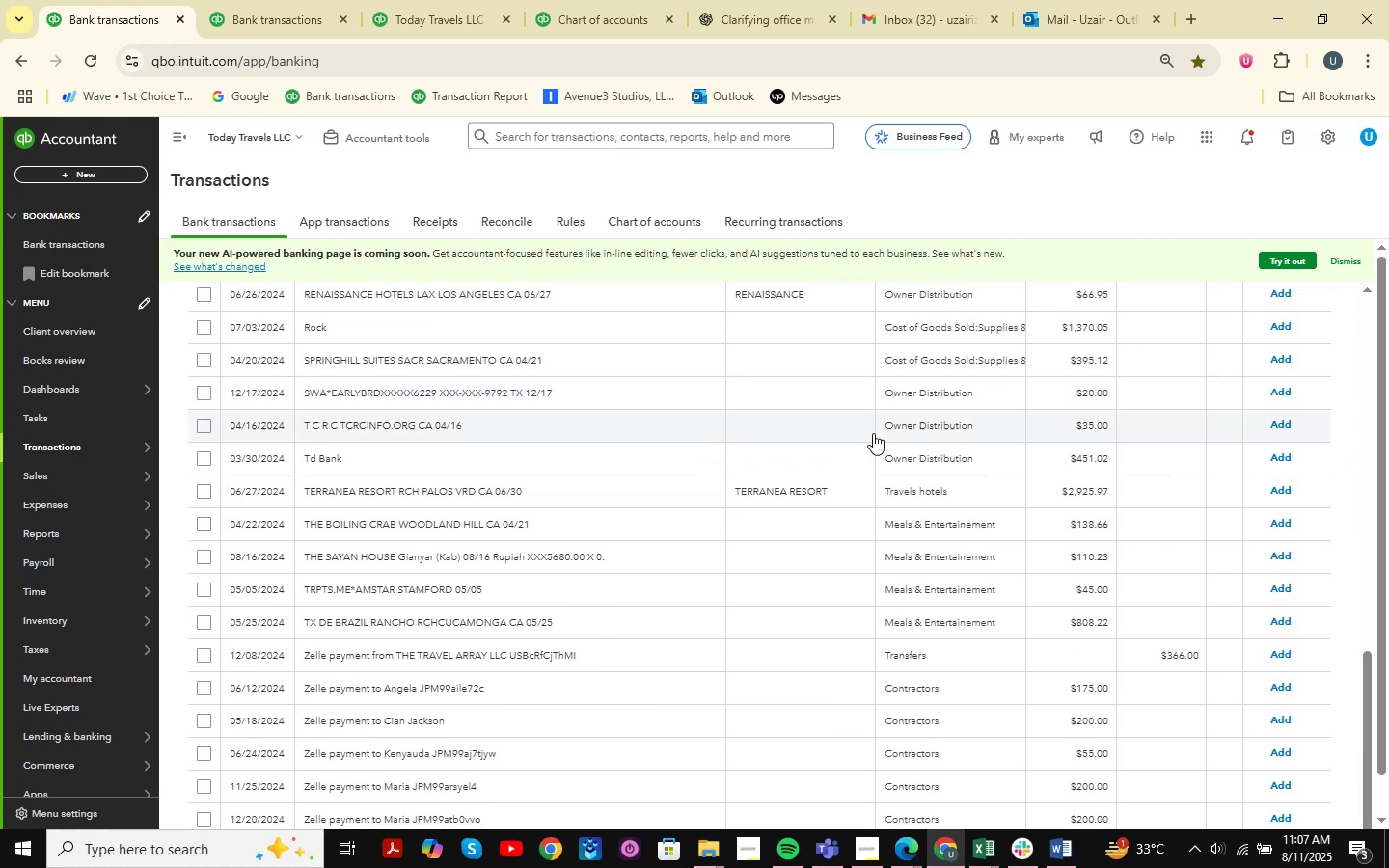 
scroll: coordinate [587, 531], scroll_direction: up, amount: 6.0
 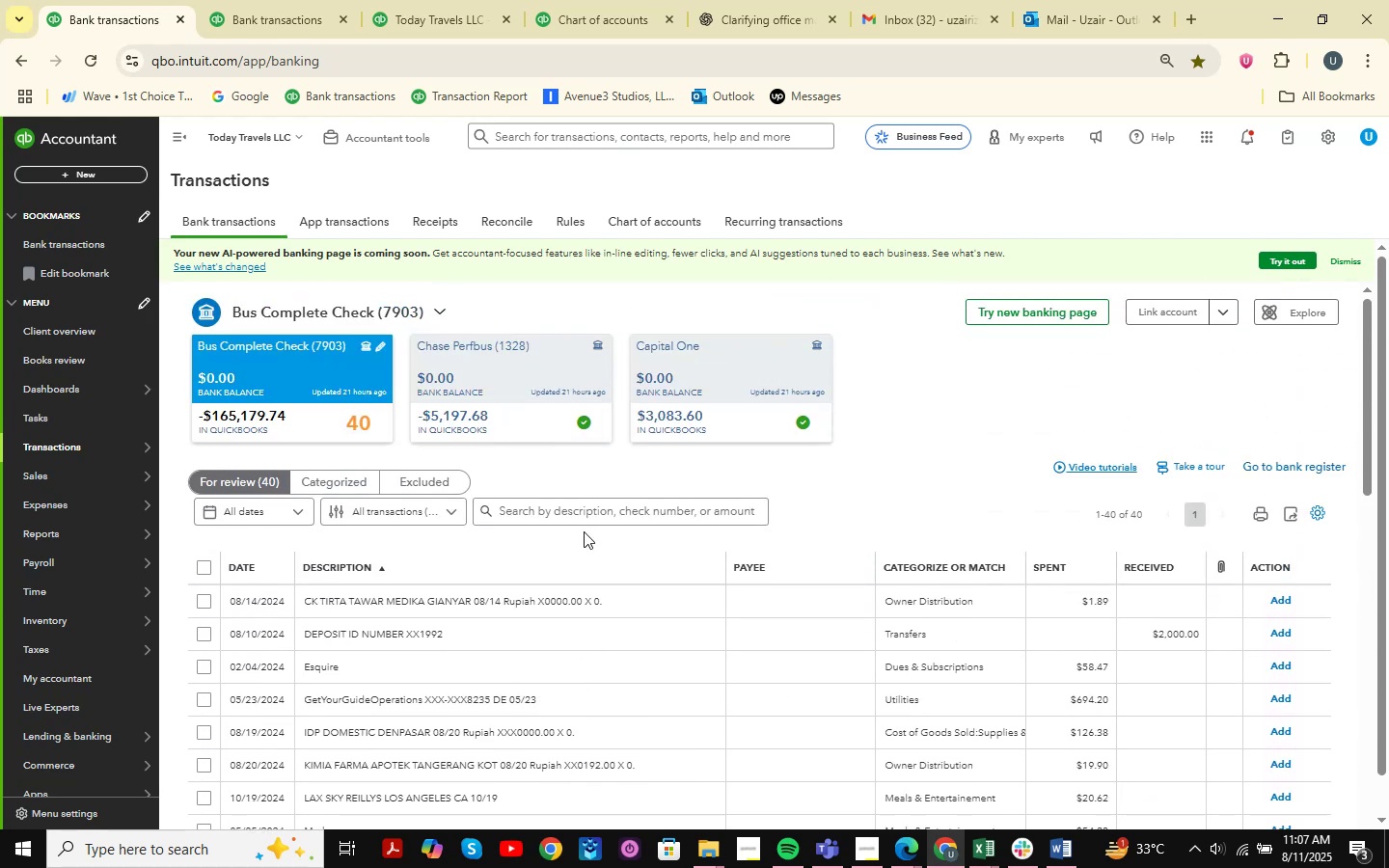 
left_click([307, 659])
 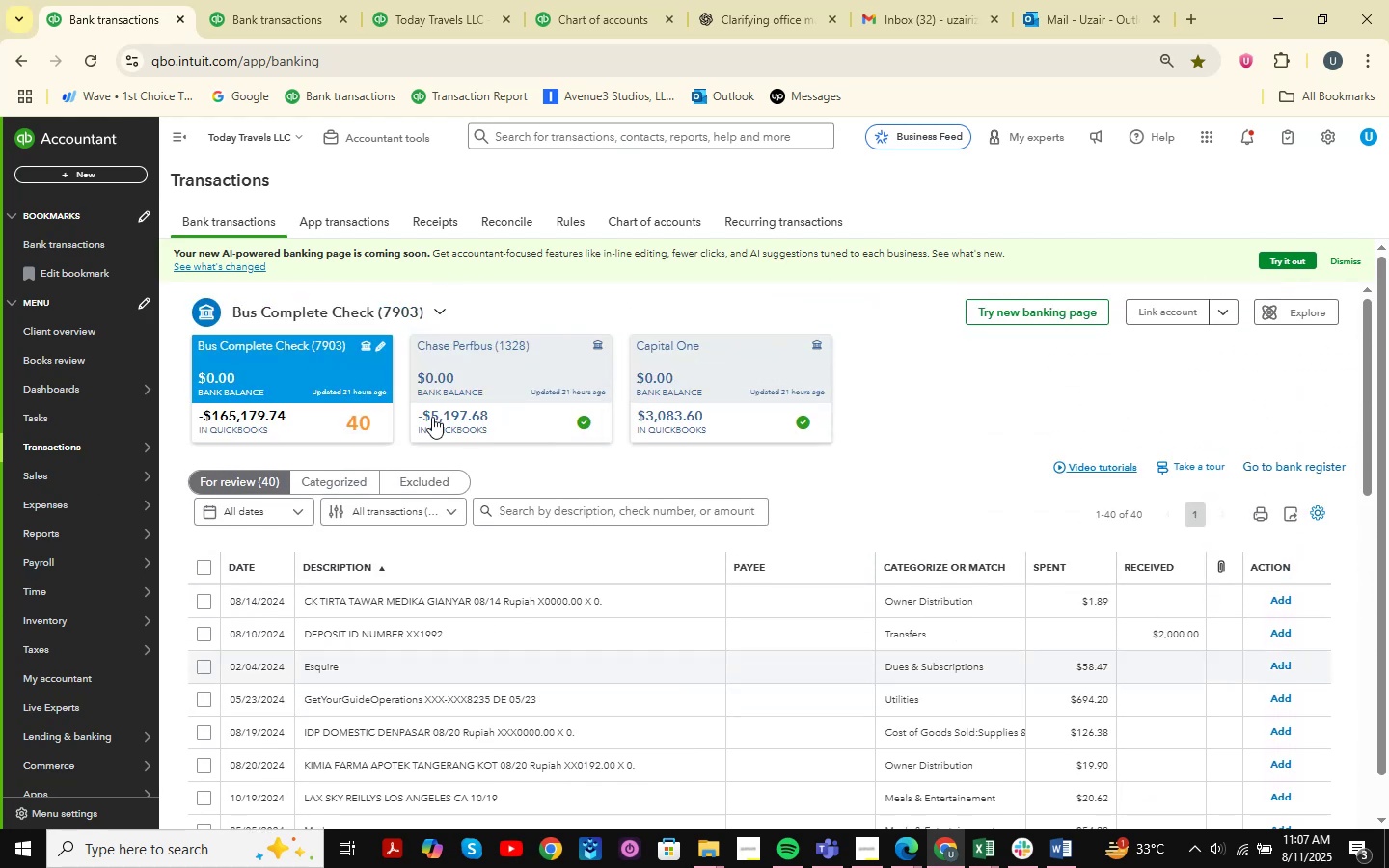 
scroll: coordinate [442, 354], scroll_direction: down, amount: 3.0
 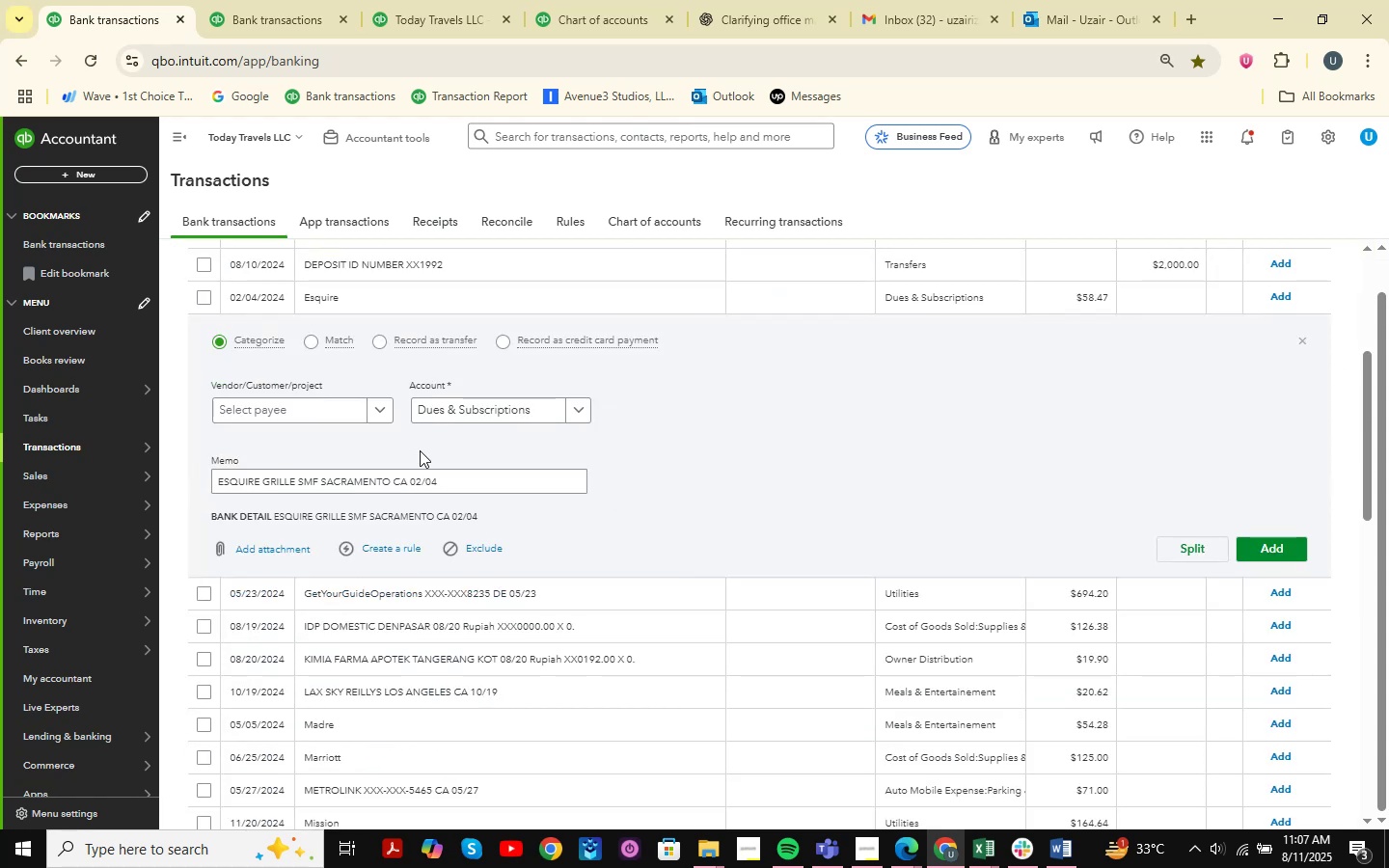 
left_click_drag(start_coordinate=[215, 482], to_coordinate=[294, 489])
 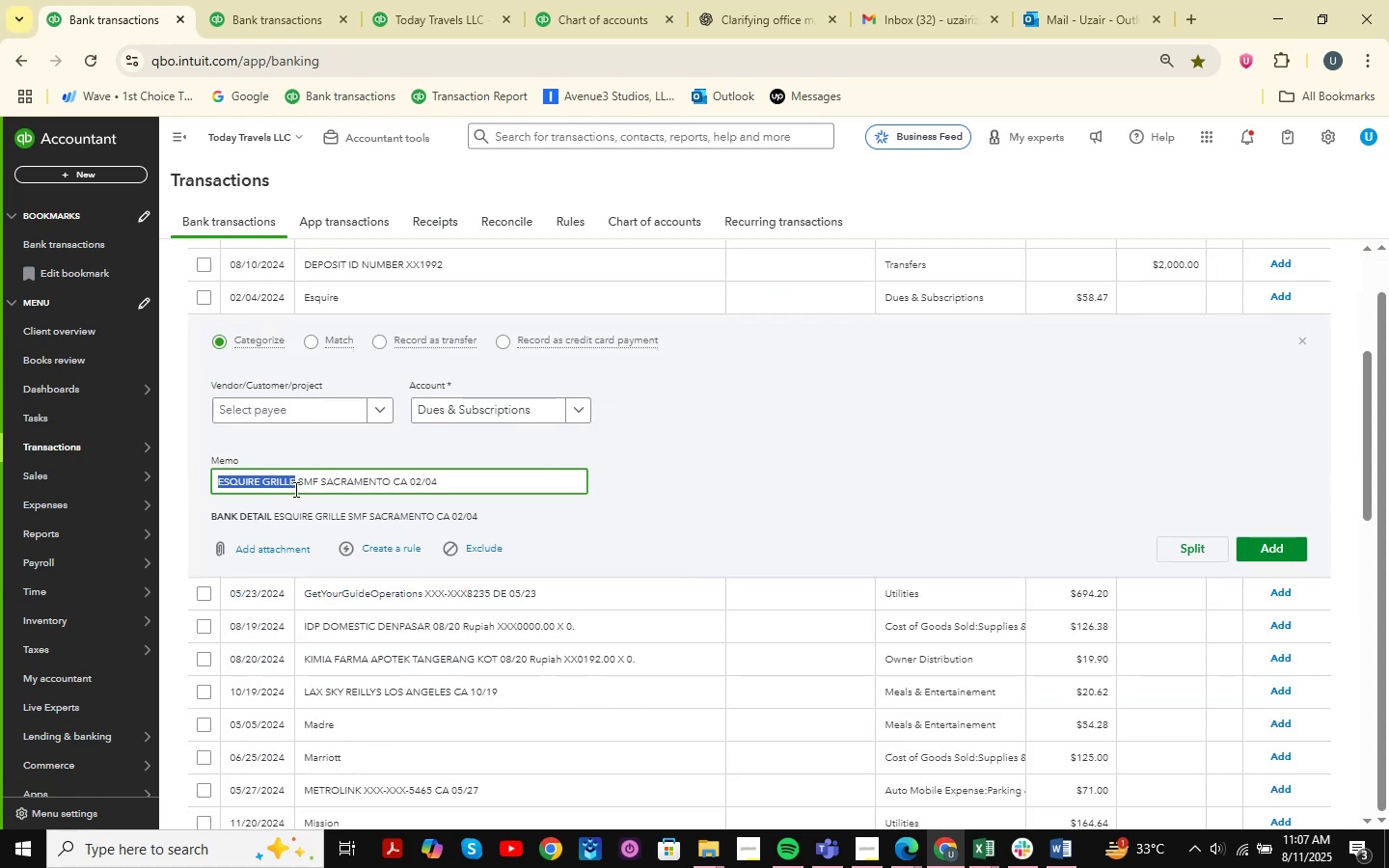 
key(Control+C)
 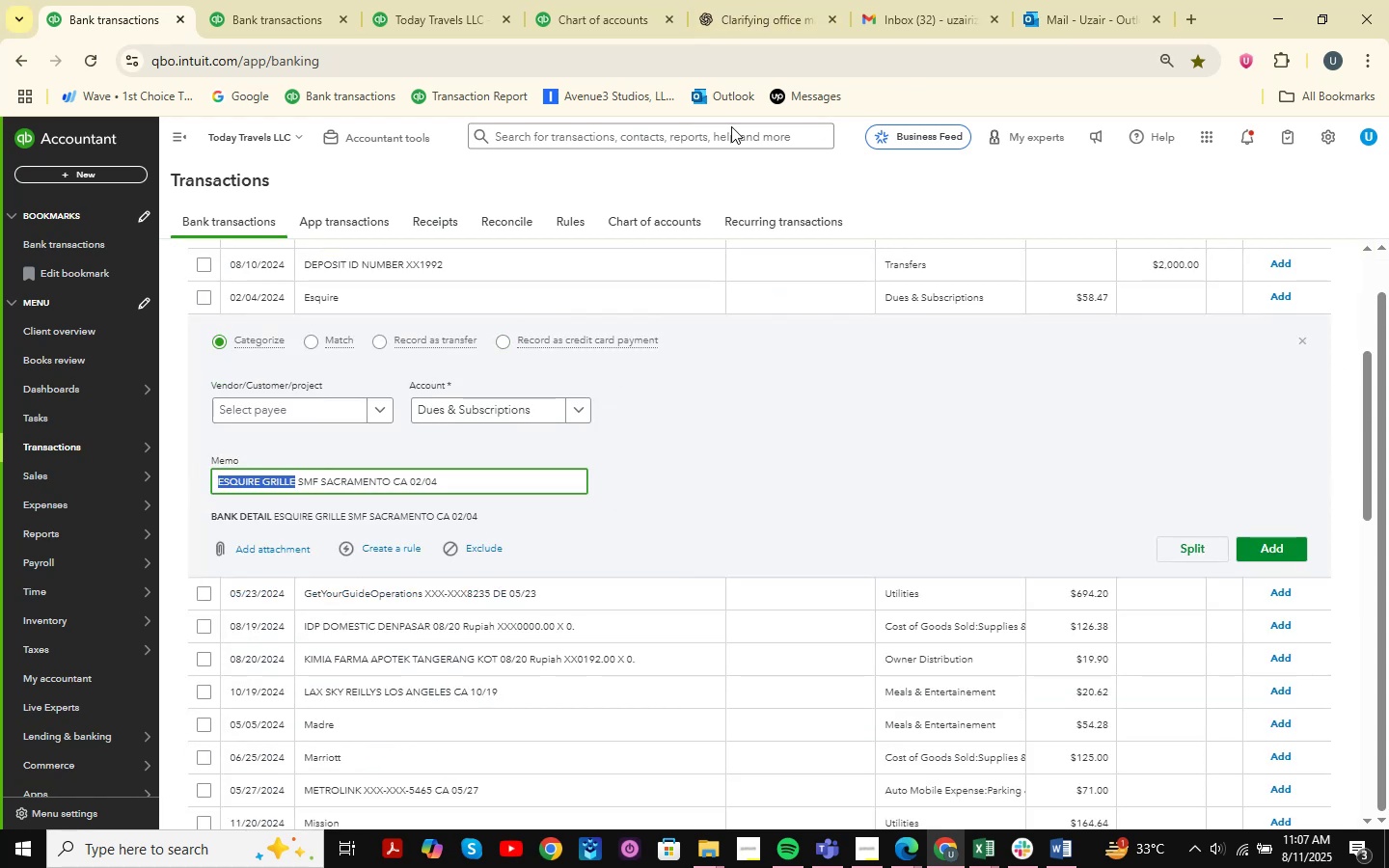 
left_click([751, 0])
 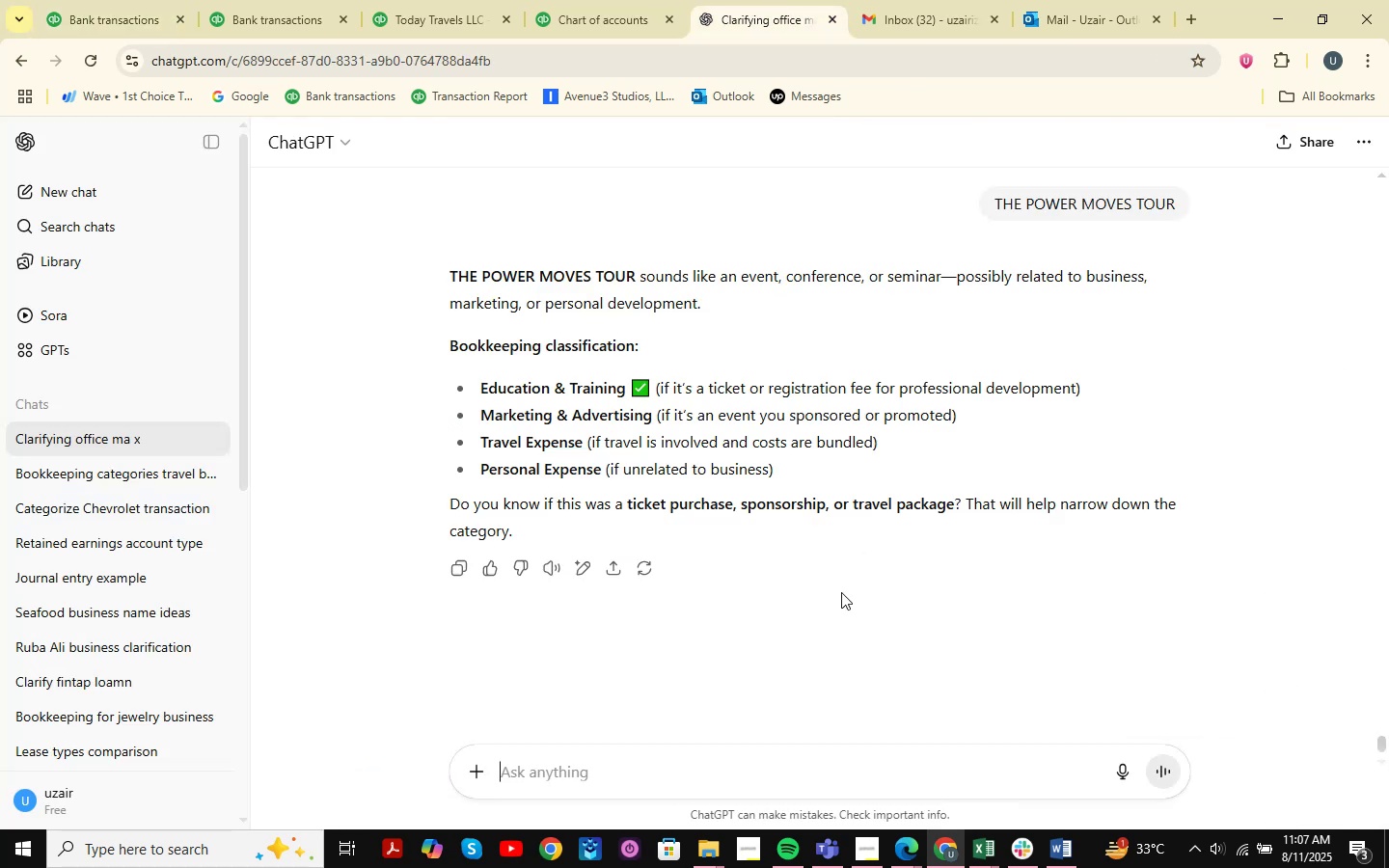 
key(Control+ControlLeft)
 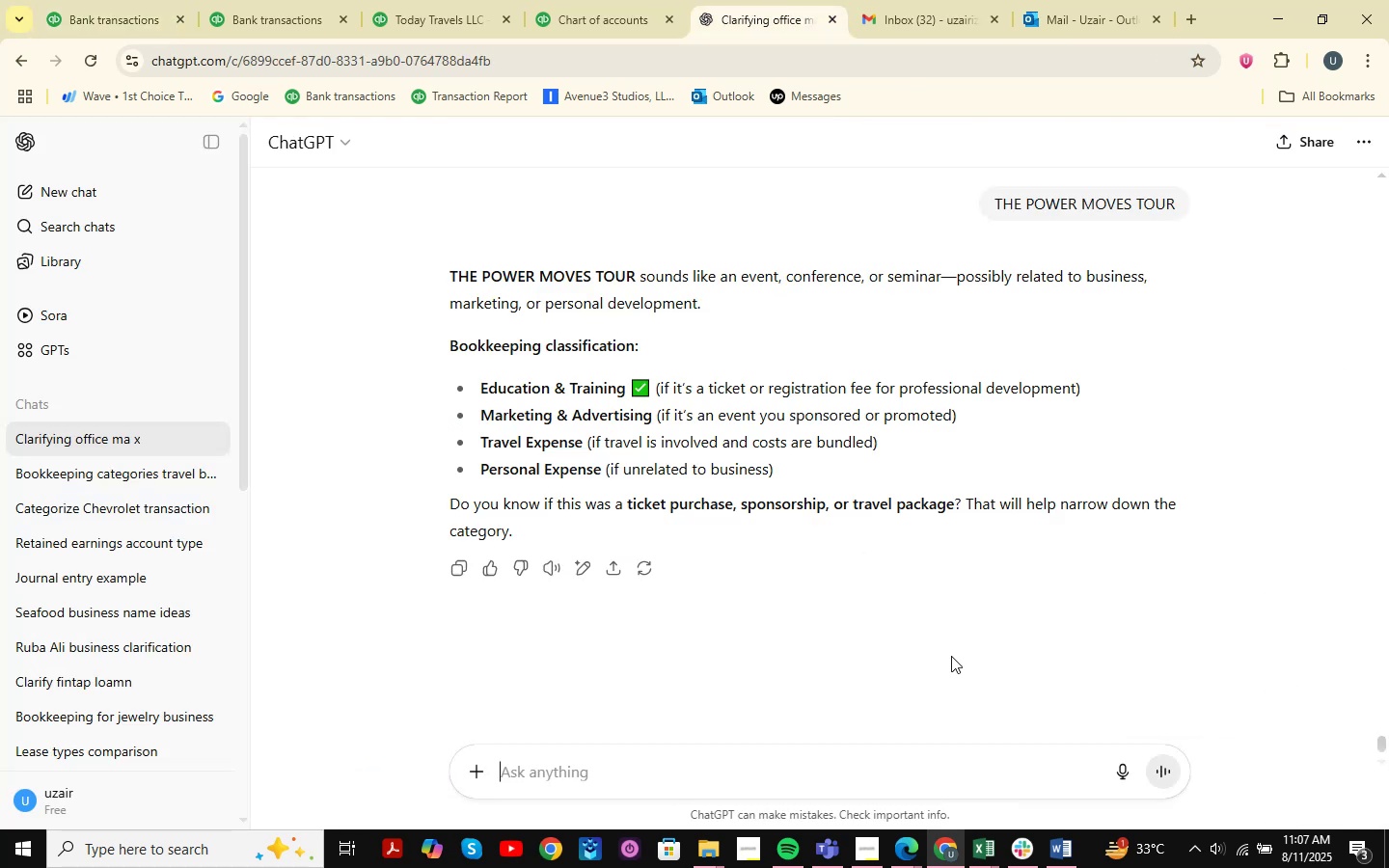 
key(Control+V)
 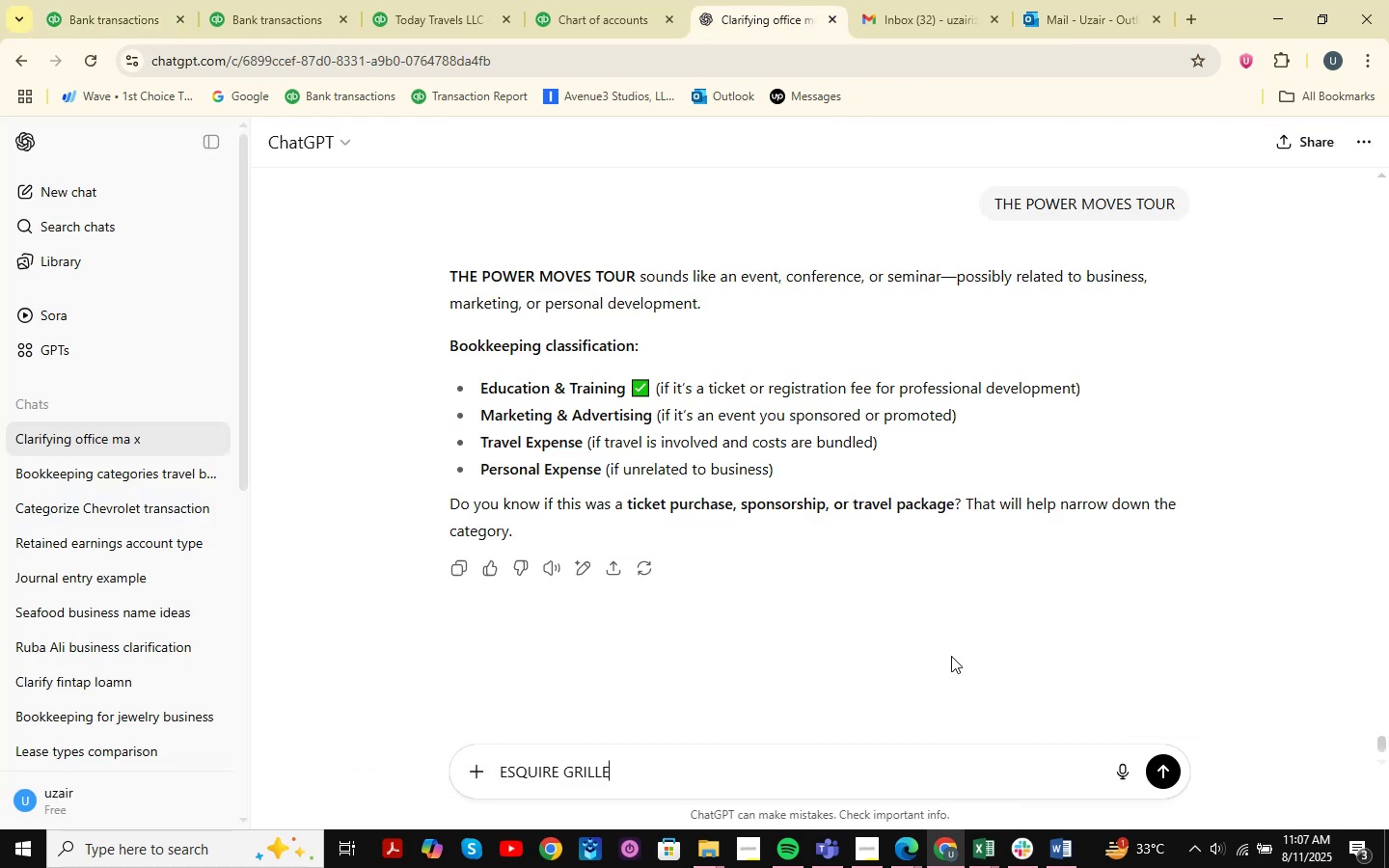 
key(NumpadEnter)
 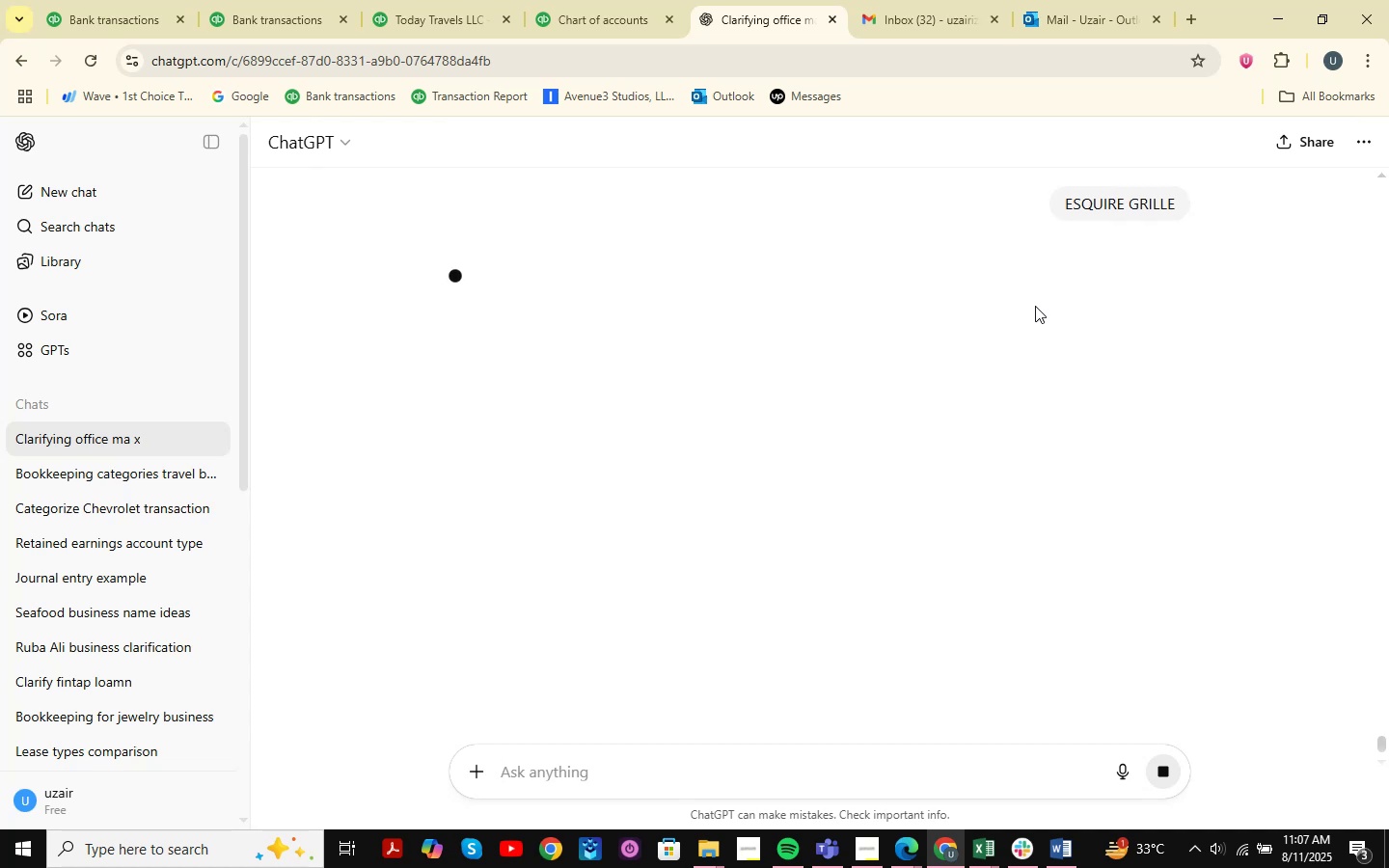 
wait(9.26)
 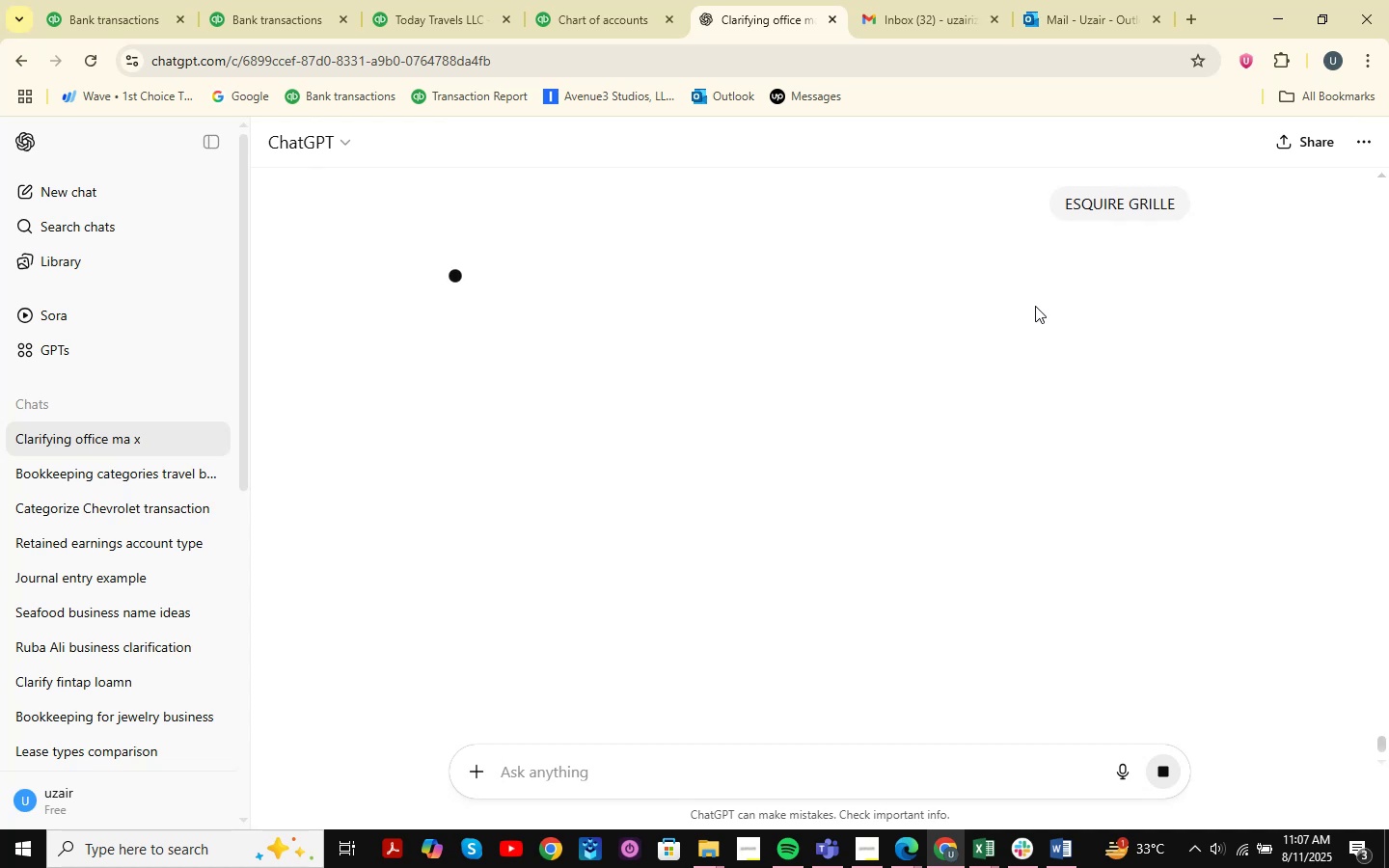 
left_click([104, 0])
 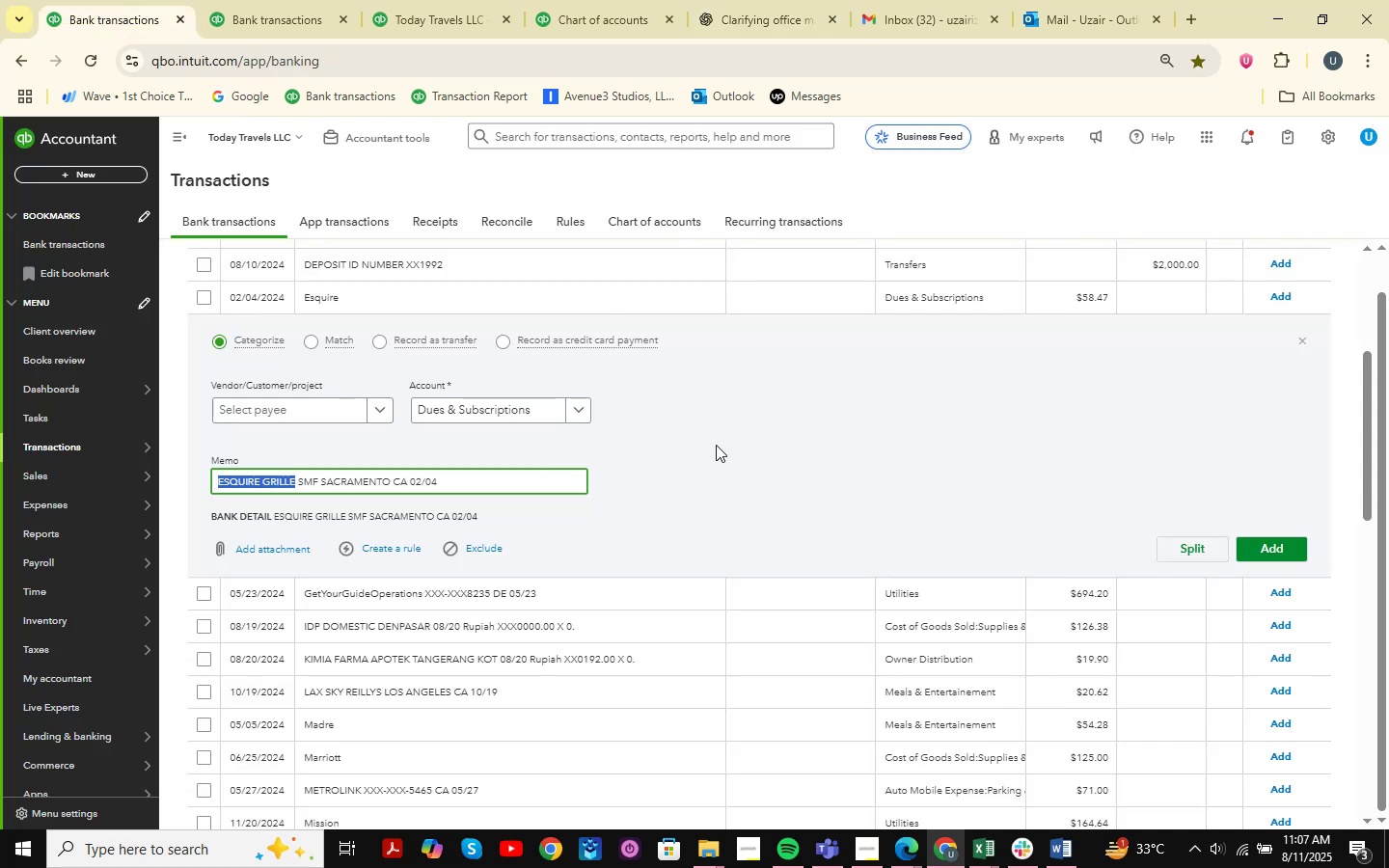 
left_click([515, 420])
 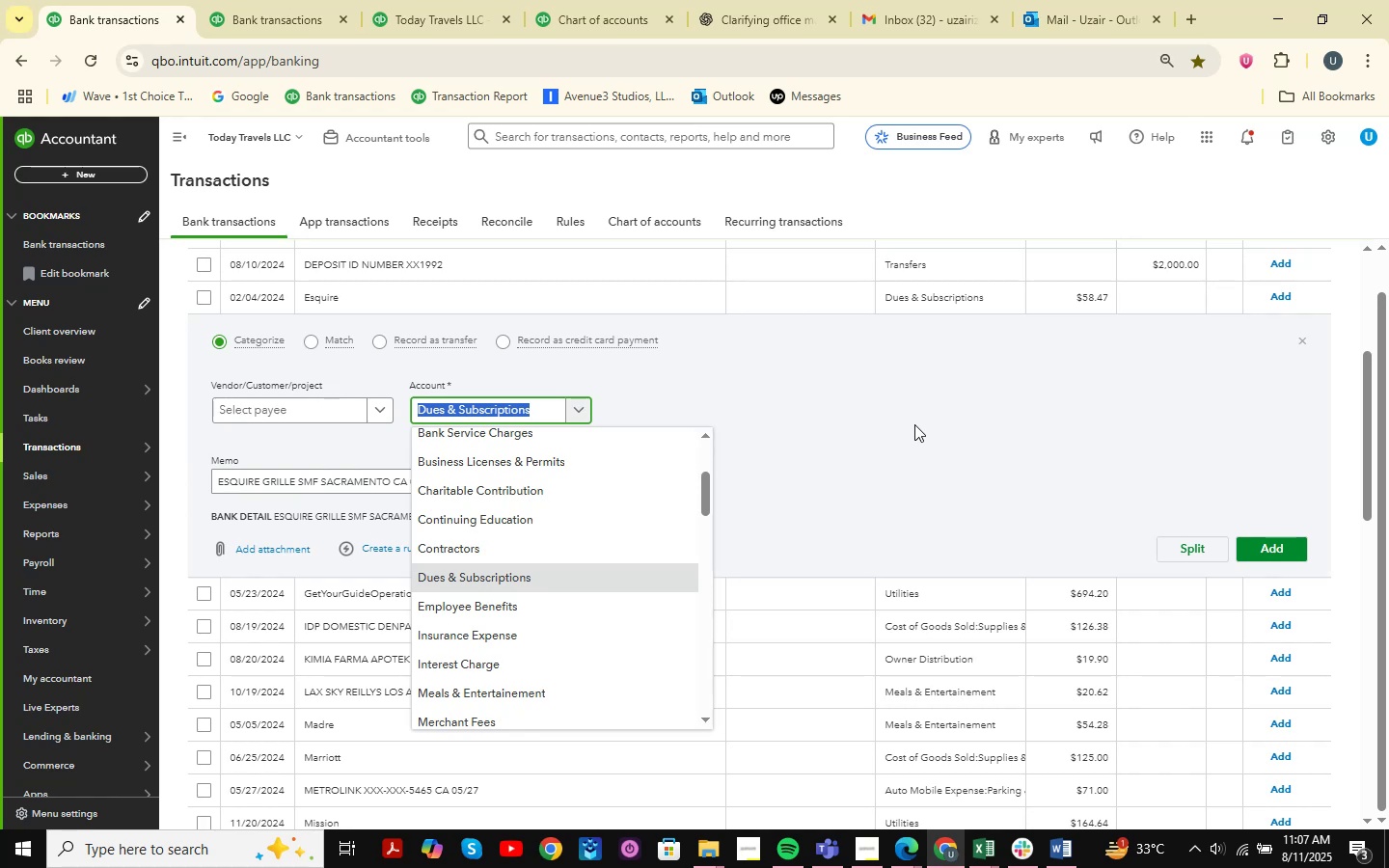 
type(meals )
 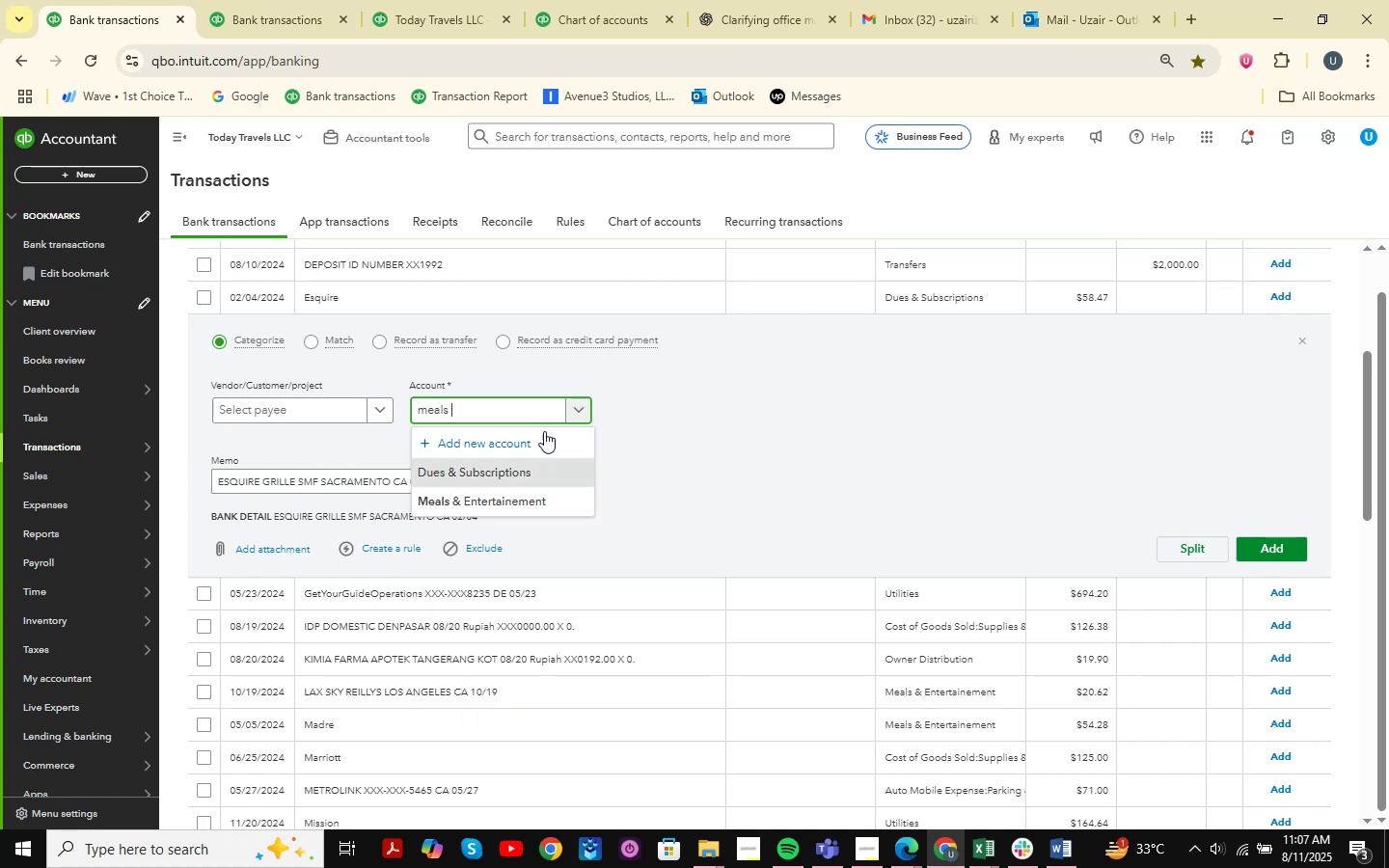 
left_click([495, 504])
 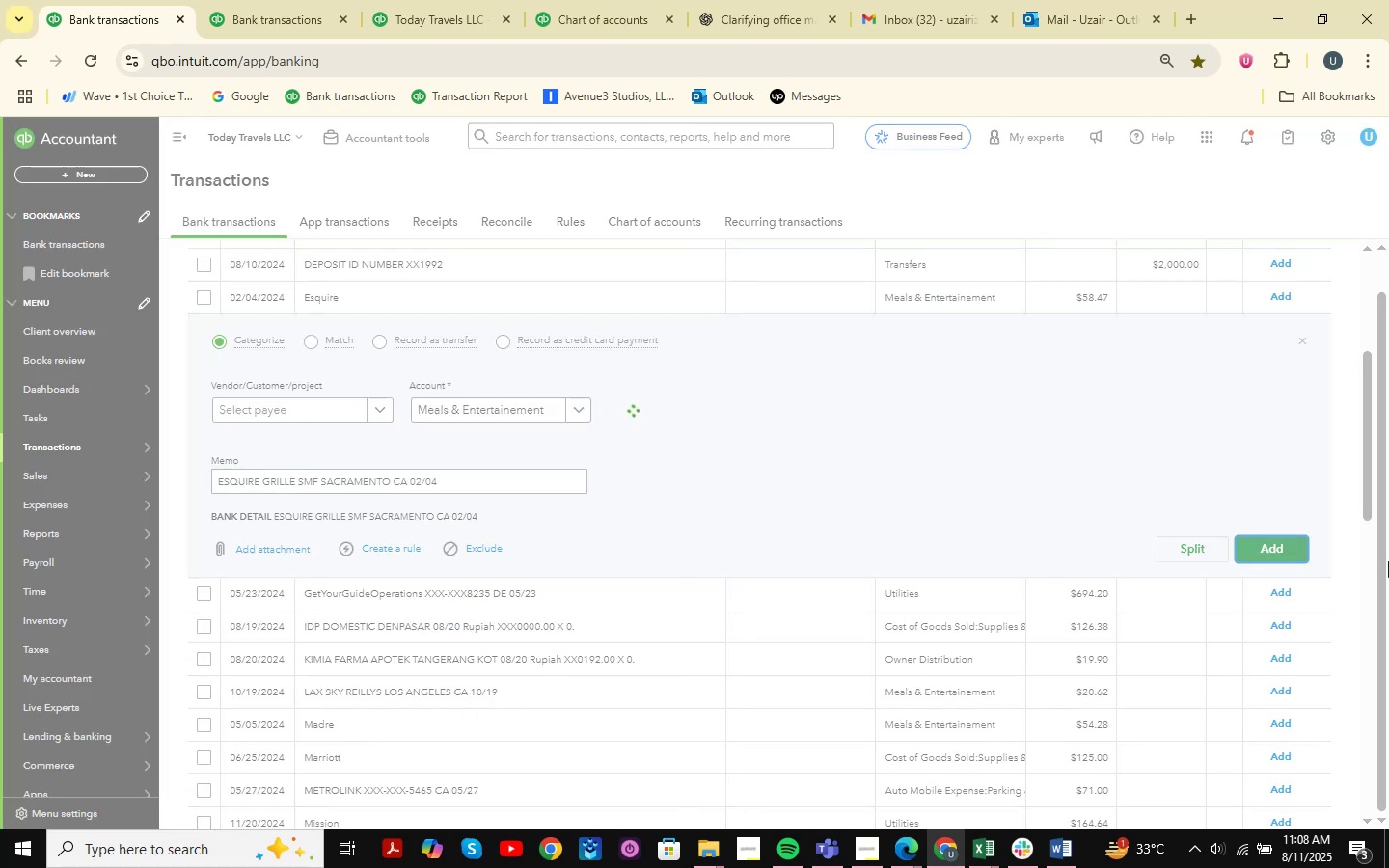 
scroll: coordinate [789, 546], scroll_direction: up, amount: 4.0
 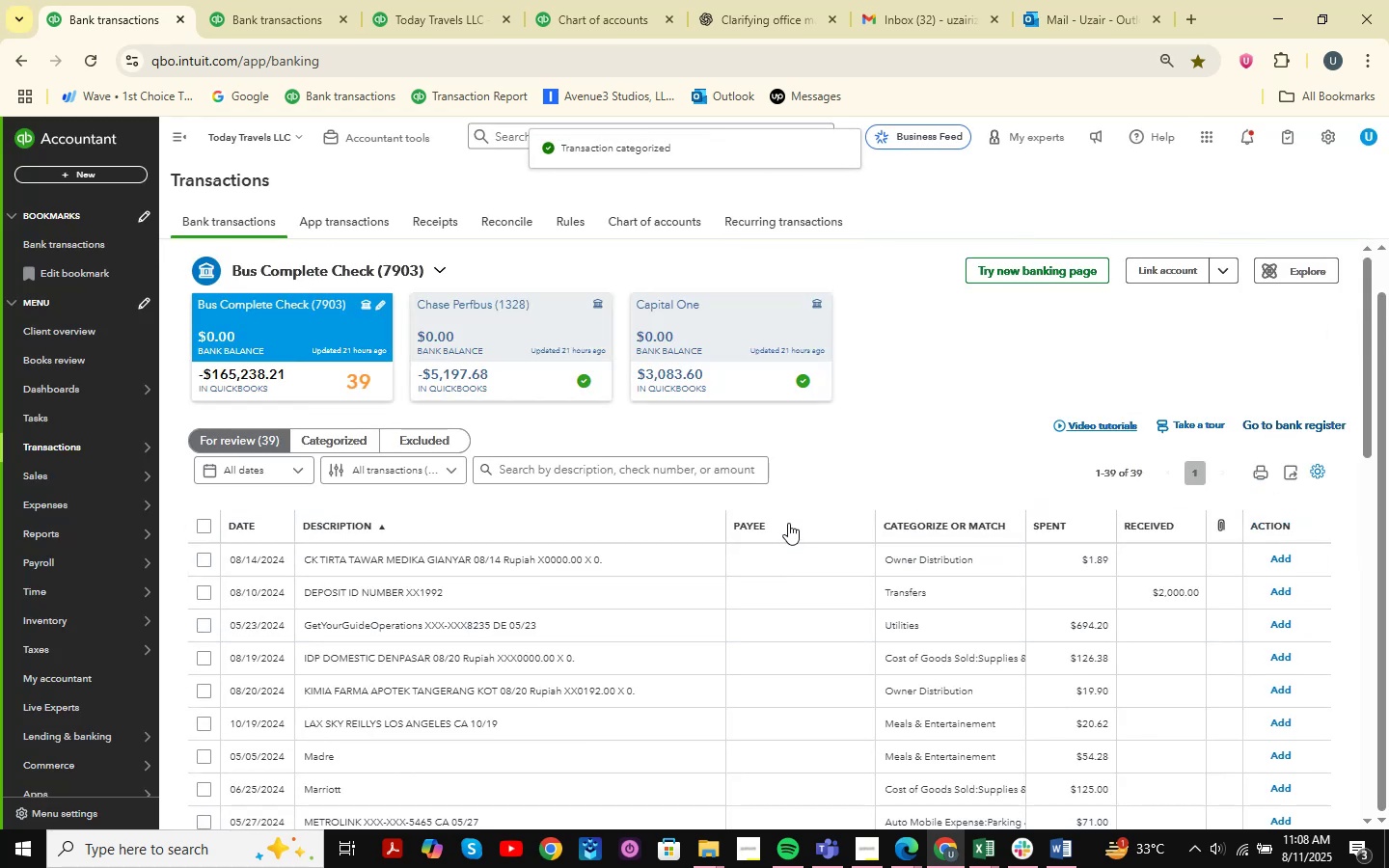 
scroll: coordinate [788, 523], scroll_direction: down, amount: 2.0
 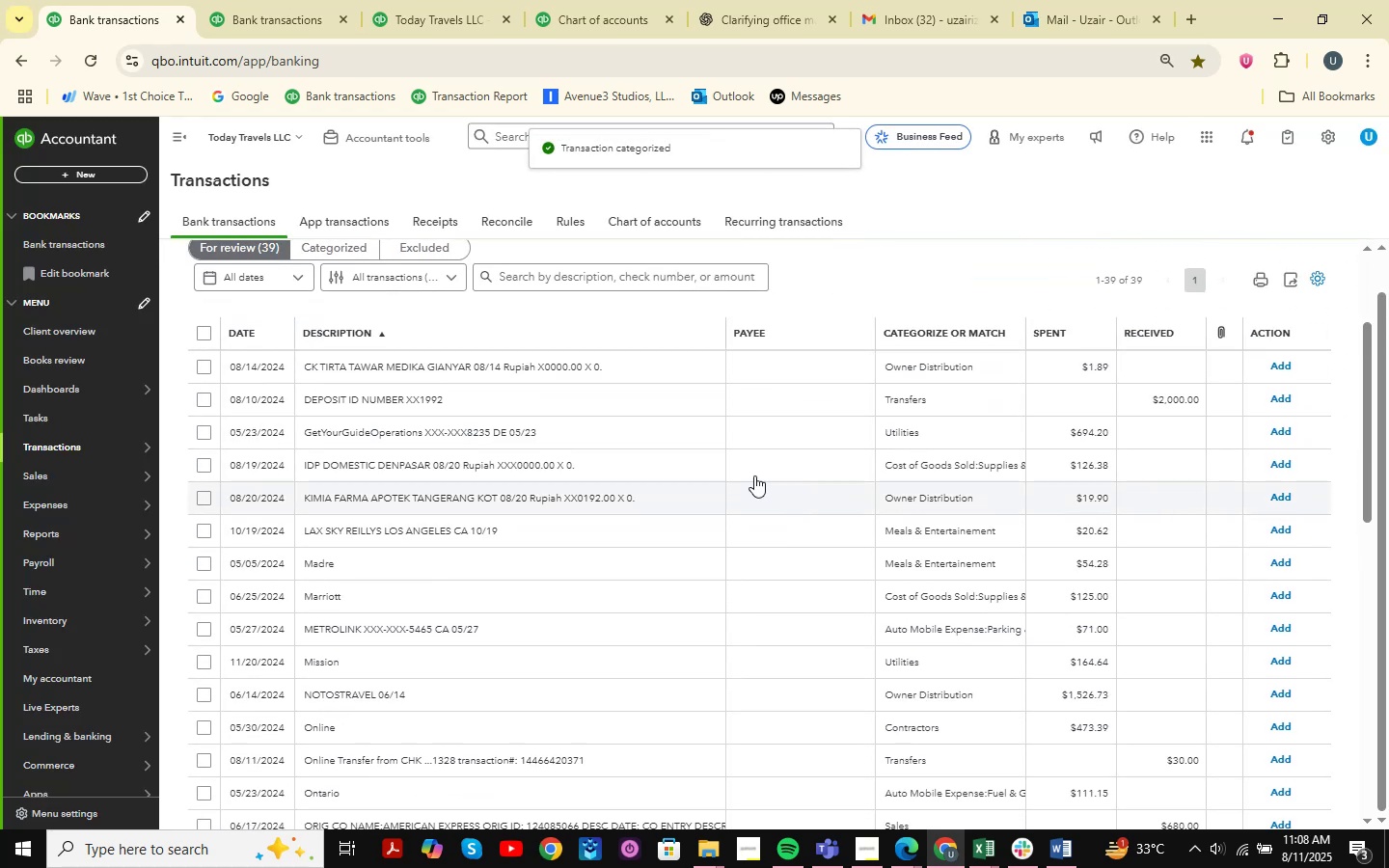 
left_click([511, 438])
 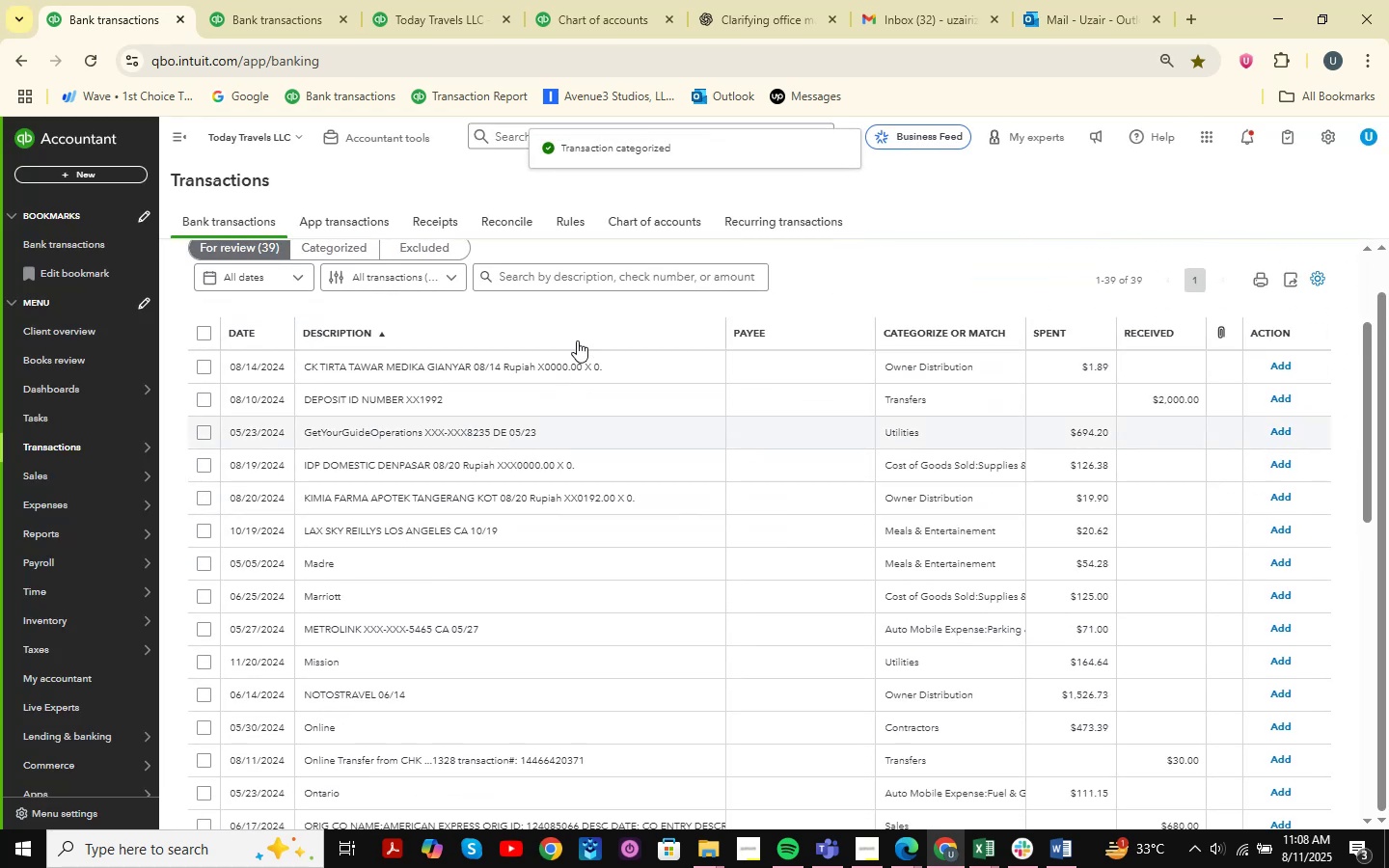 
scroll: coordinate [469, 348], scroll_direction: down, amount: 1.0
 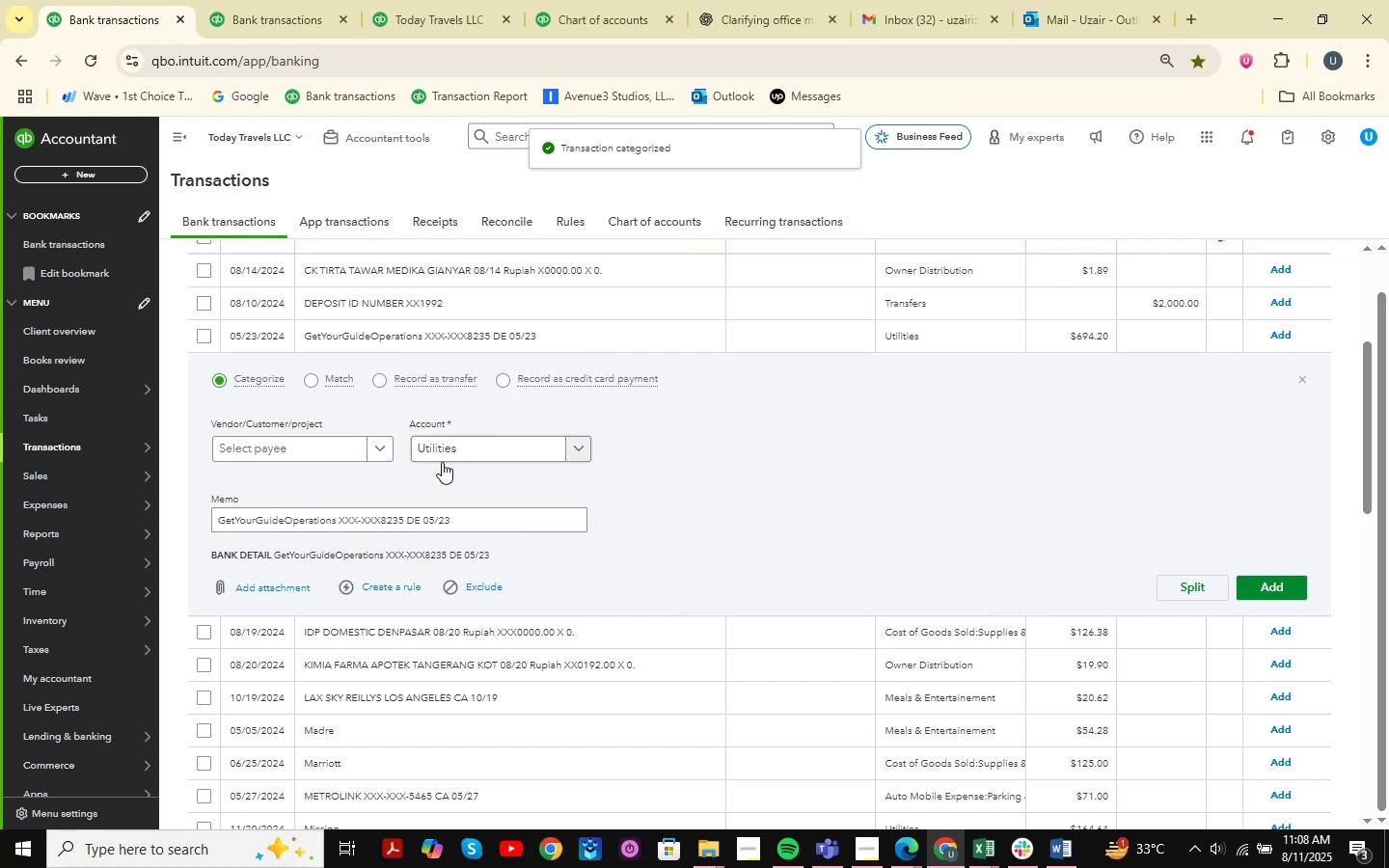 
left_click([462, 448])
 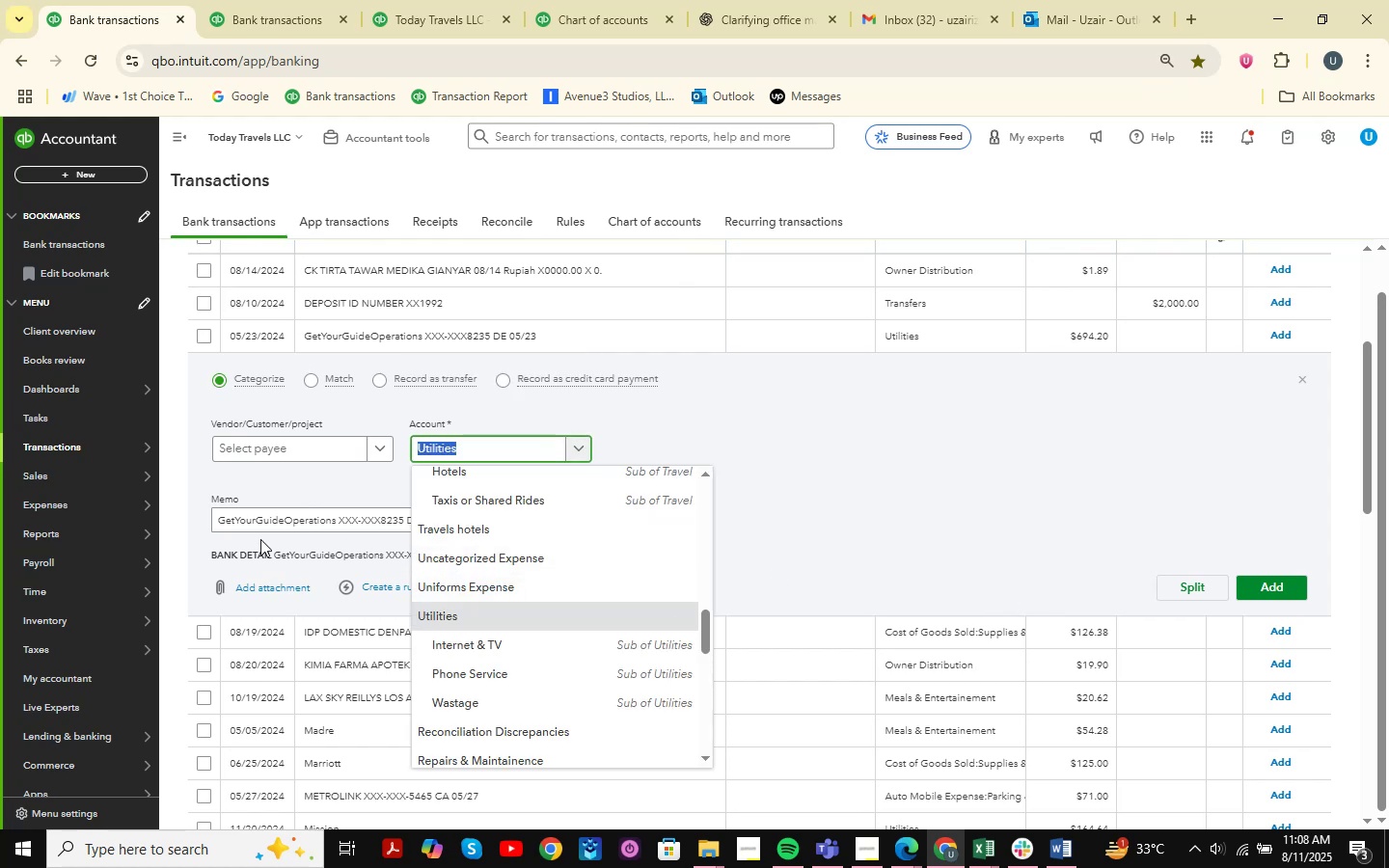 
left_click_drag(start_coordinate=[218, 526], to_coordinate=[335, 531])
 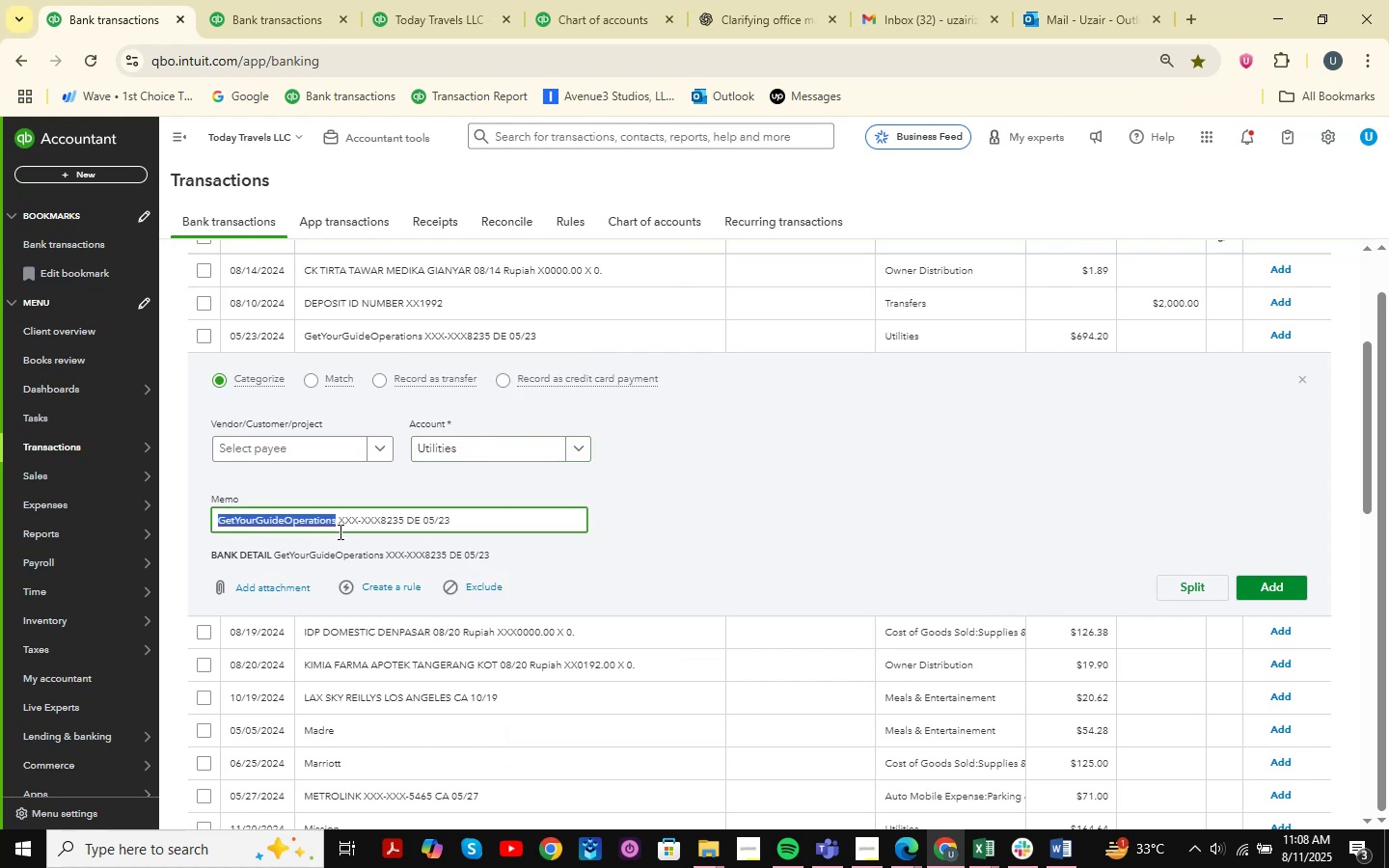 
key(Control+C)
 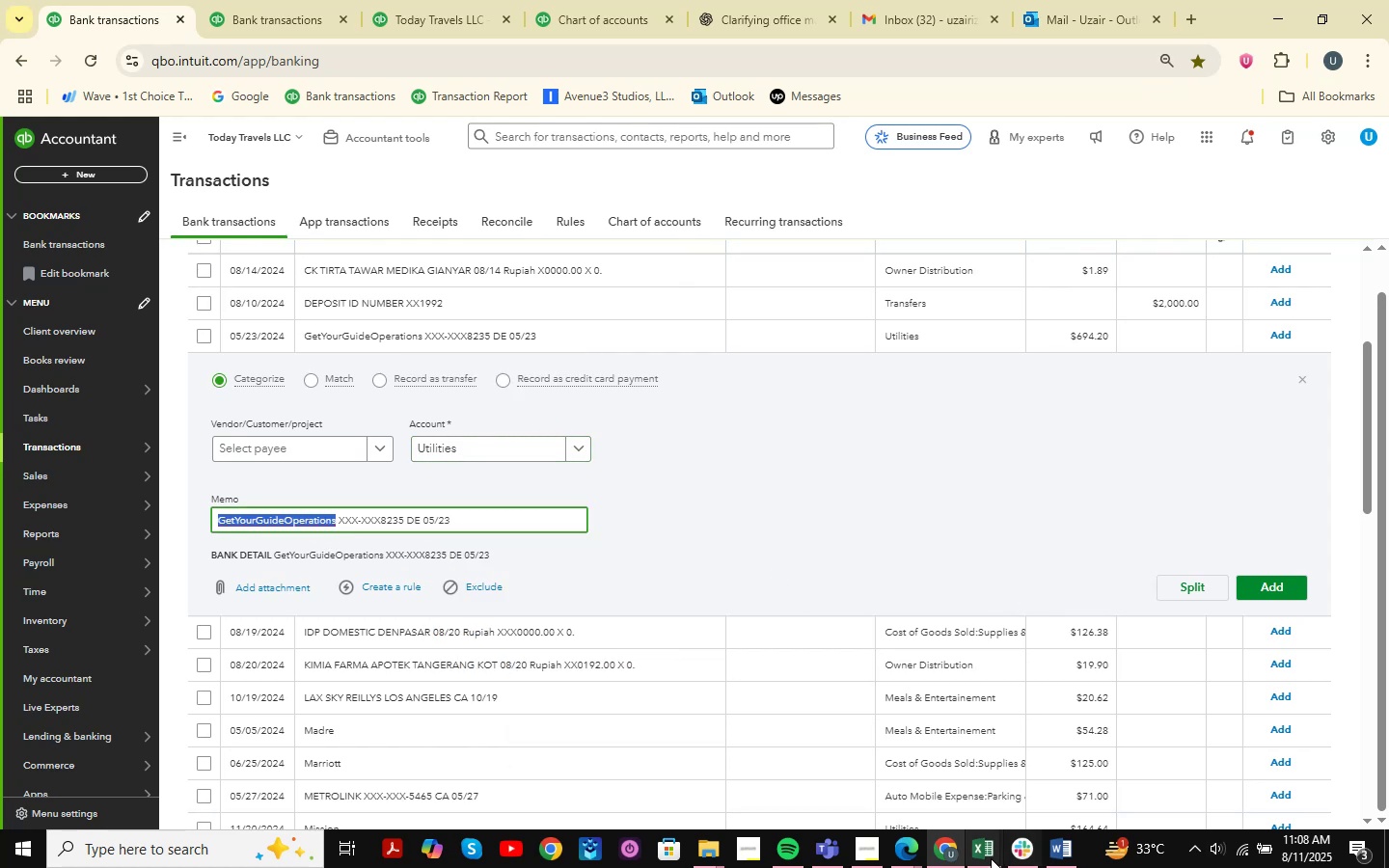 
double_click([1106, 771])
 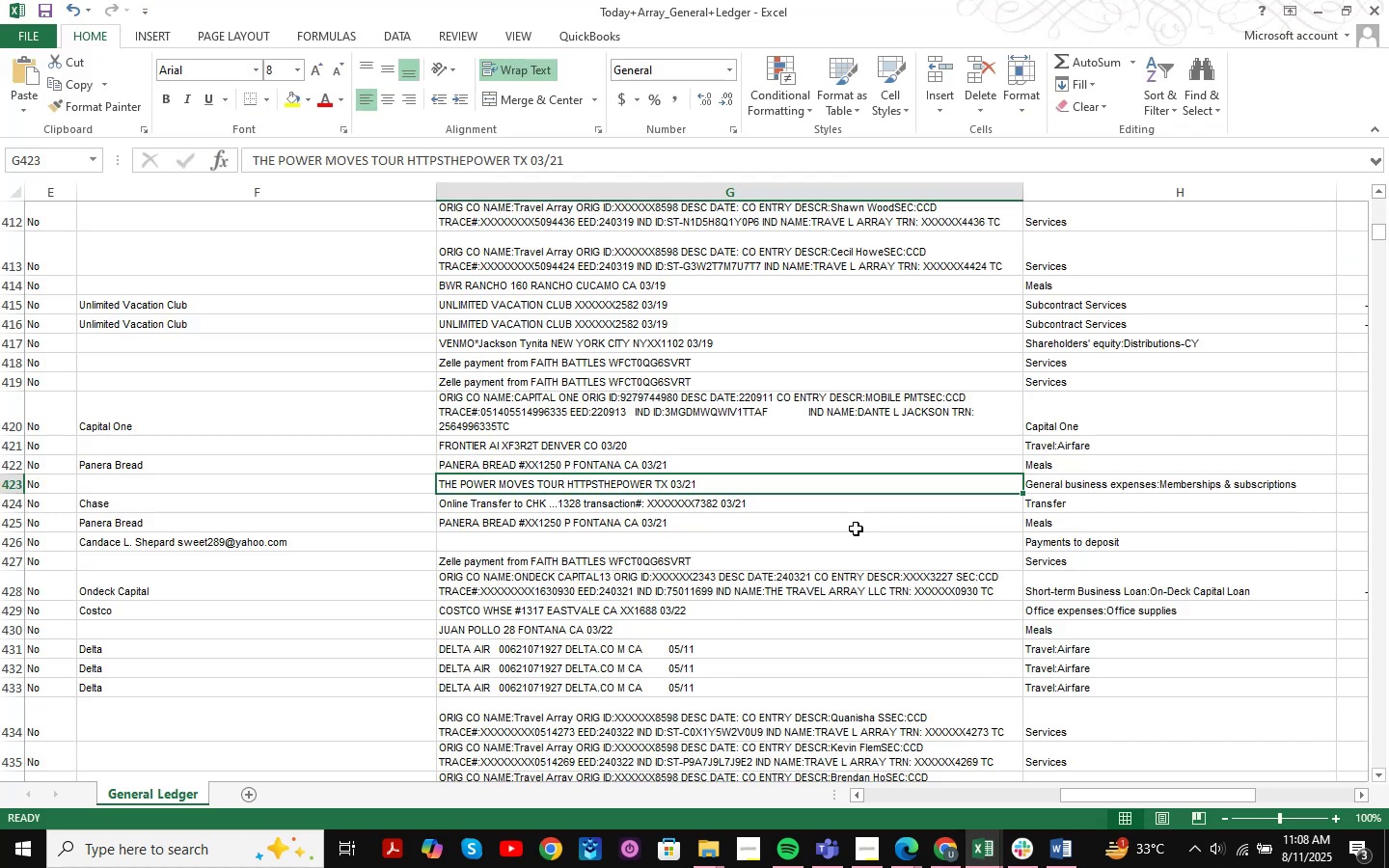 
key(Control+ControlLeft)
 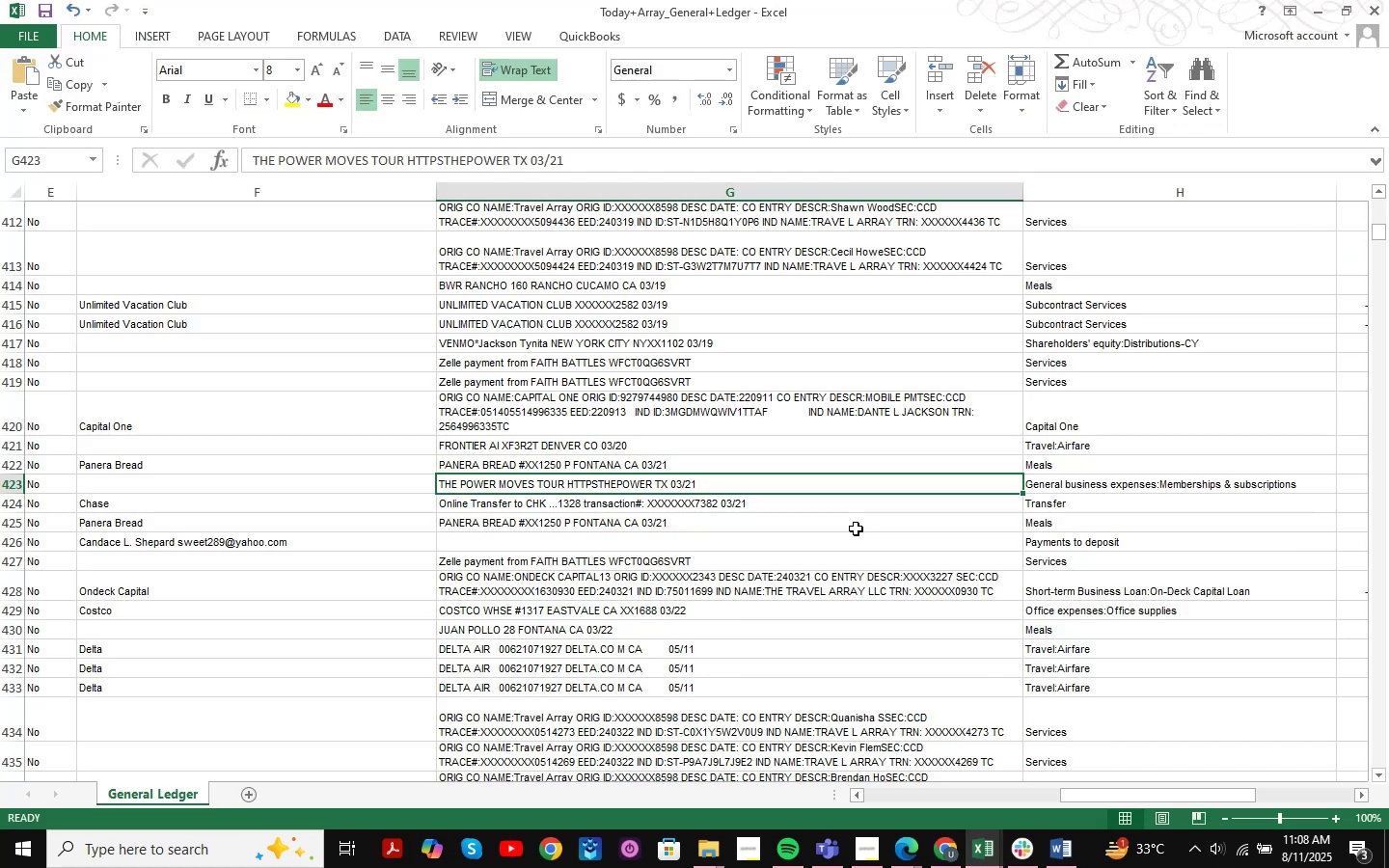 
key(Control+F)
 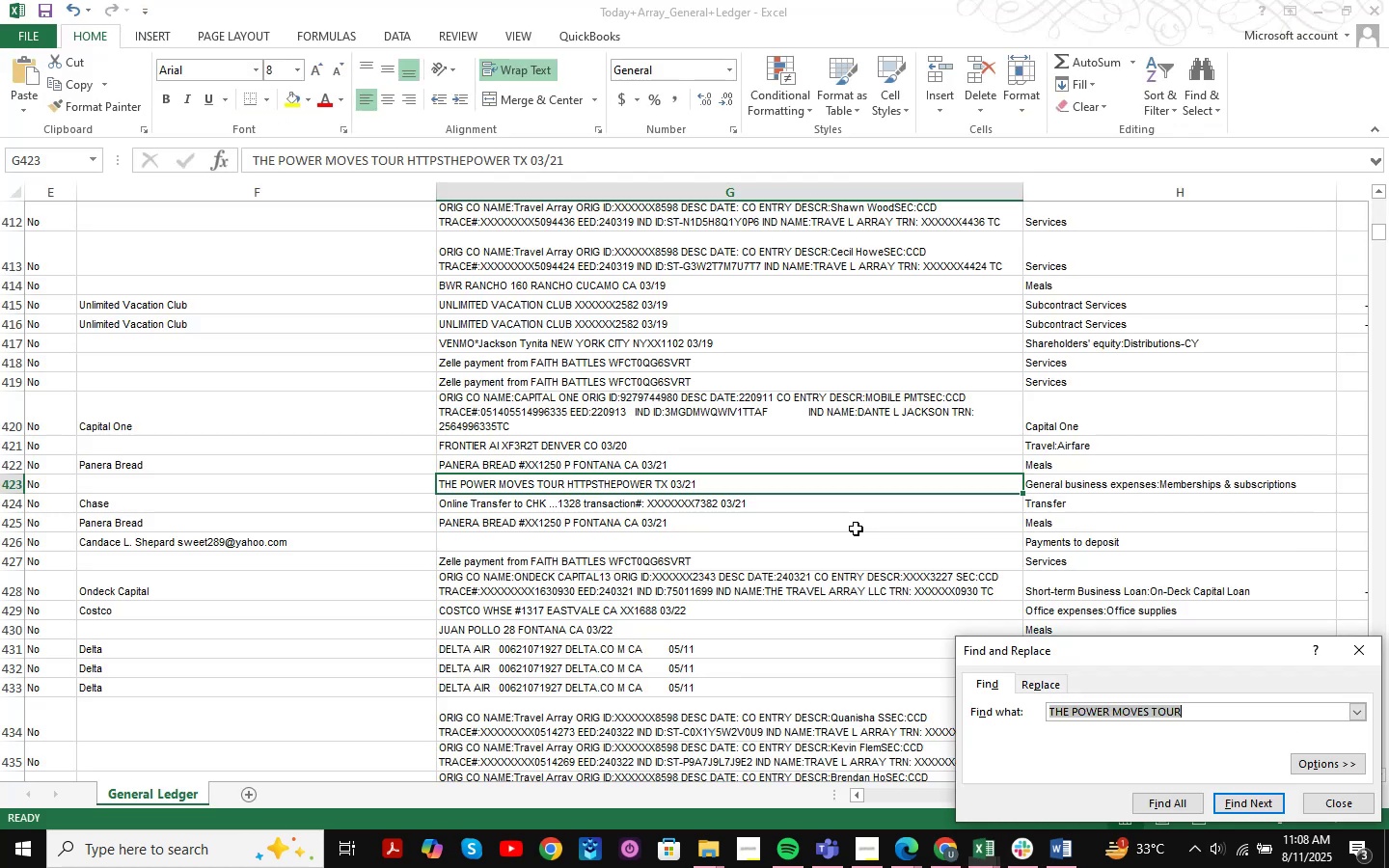 
key(Control+ControlLeft)
 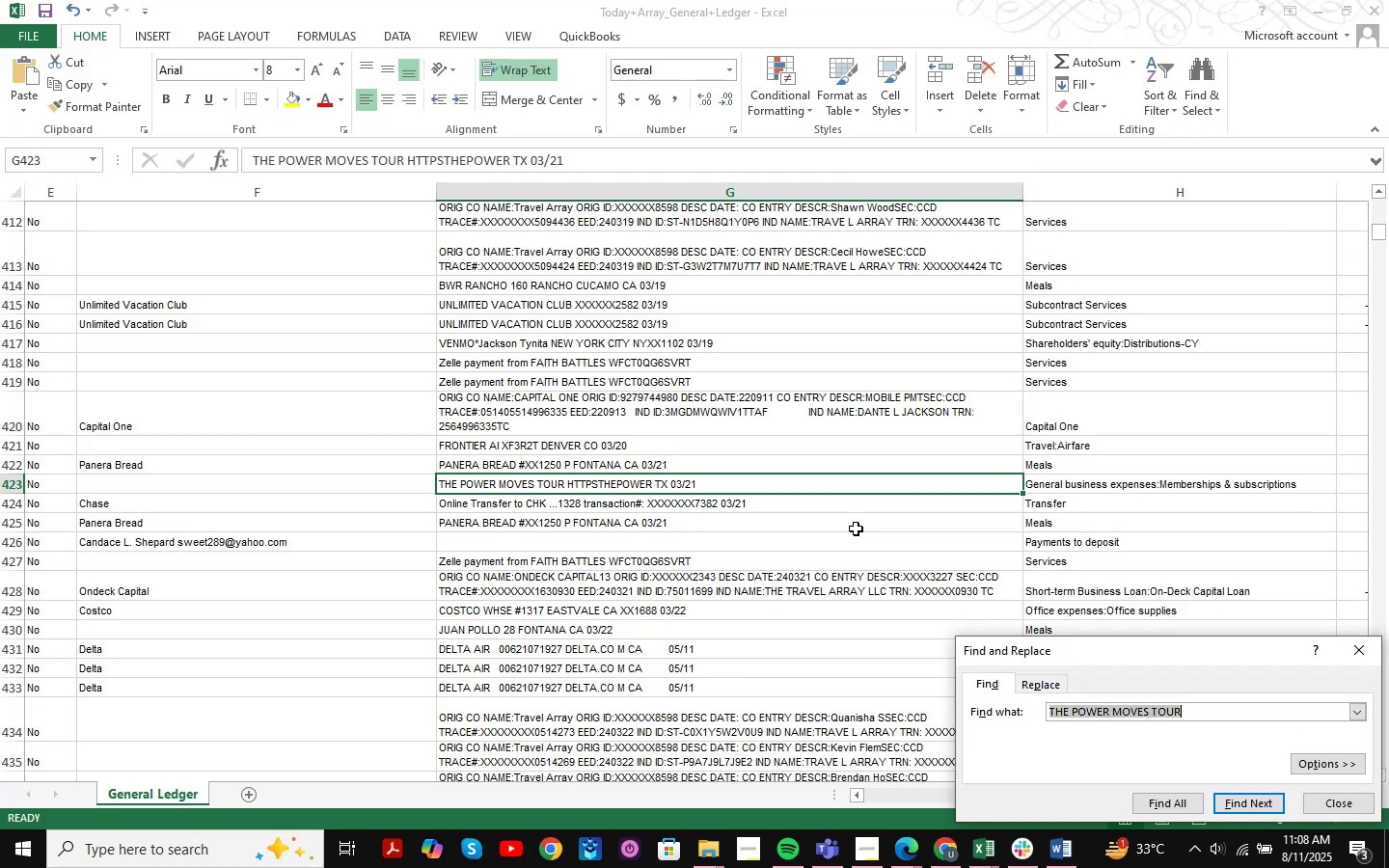 
key(Control+V)
 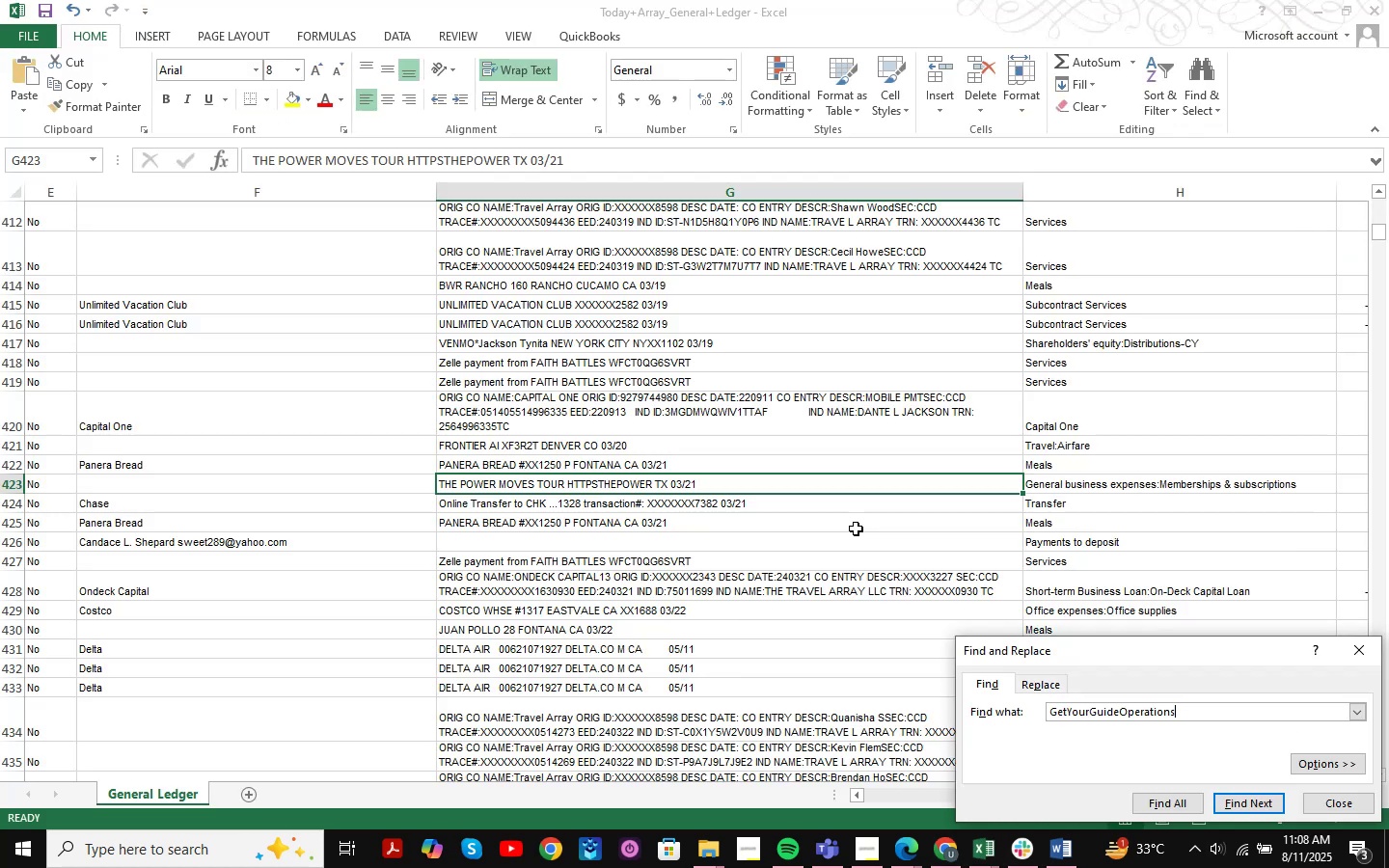 
key(NumpadEnter)
 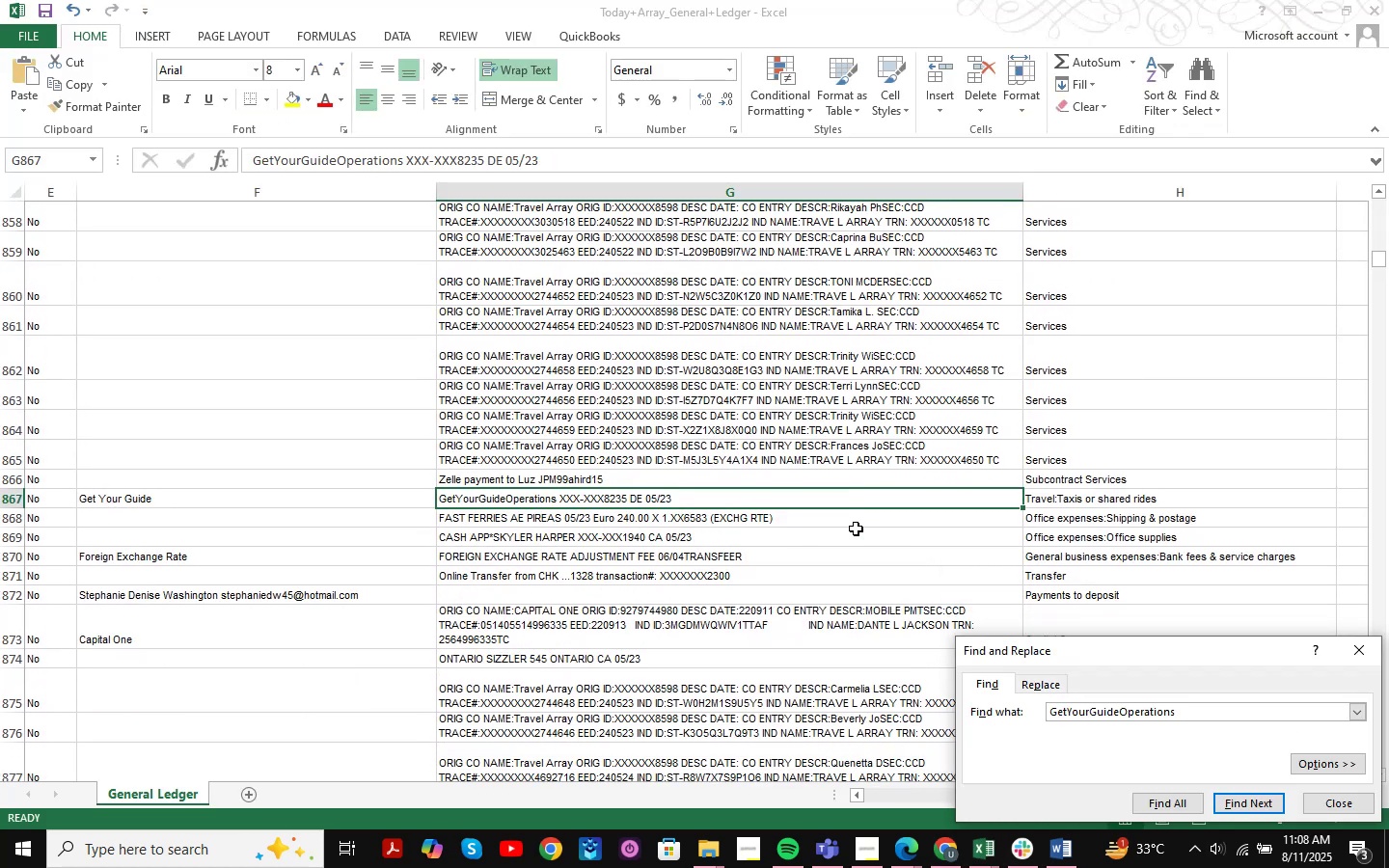 
key(NumpadEnter)
 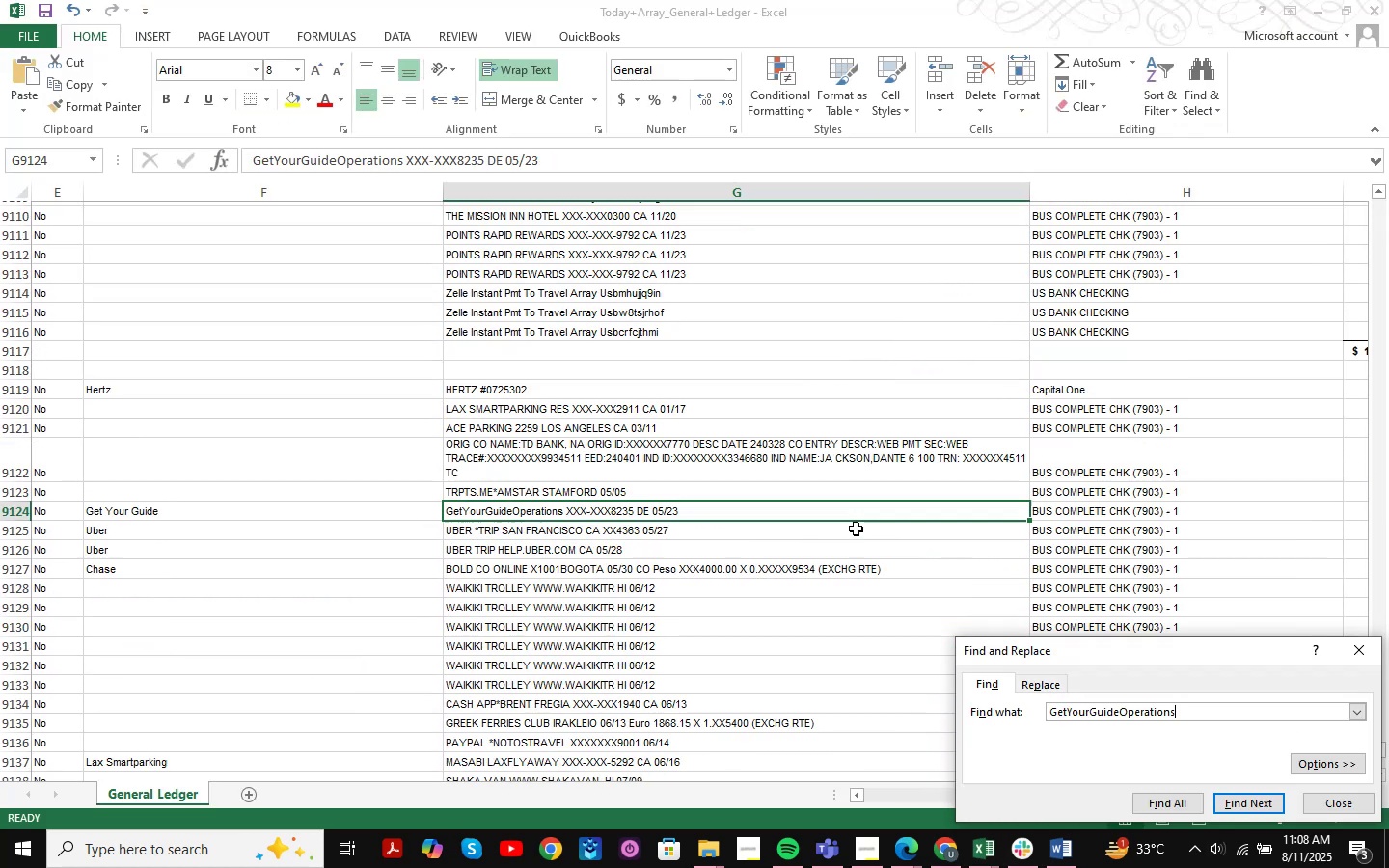 
key(NumpadEnter)
 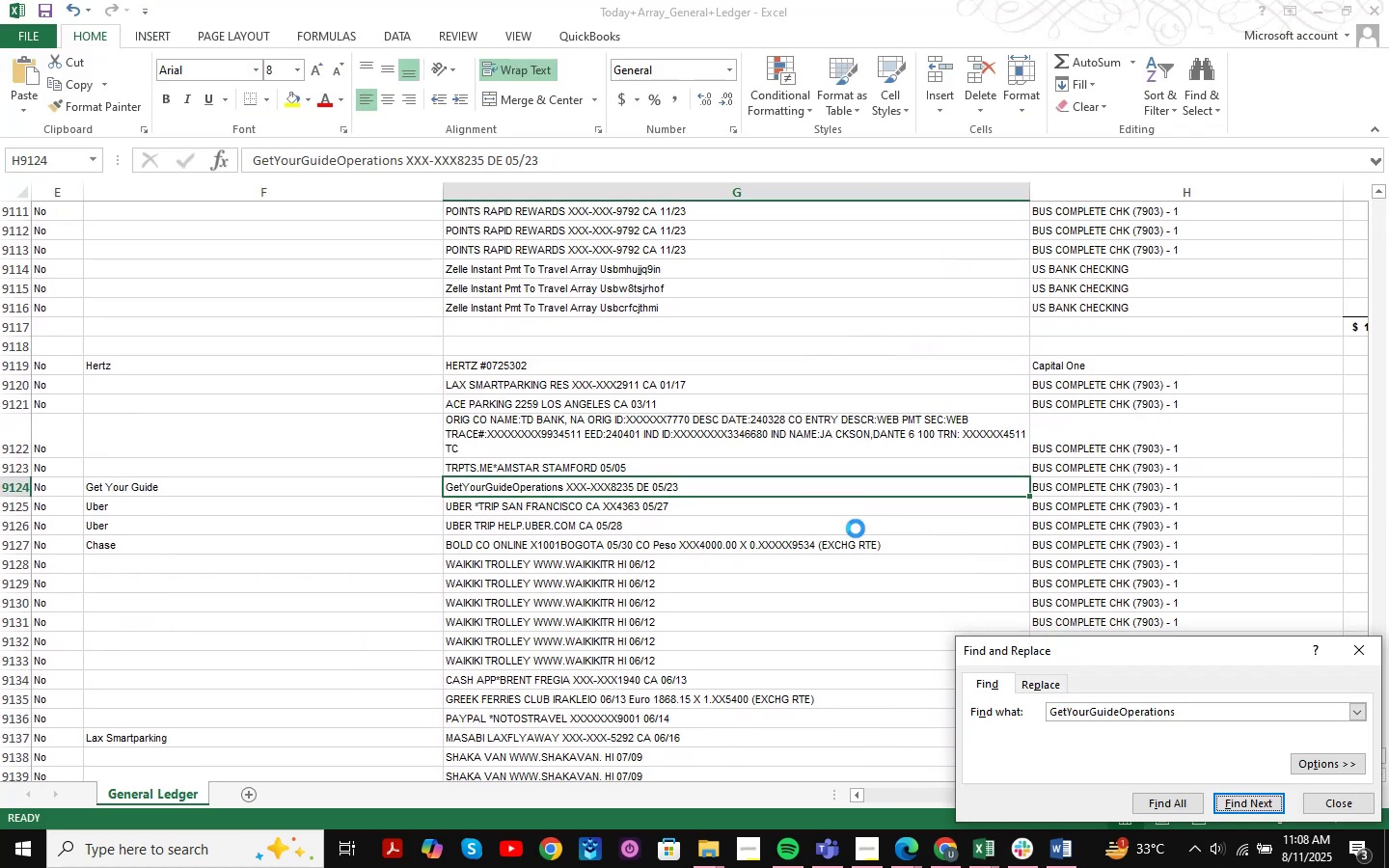 
key(NumpadEnter)
 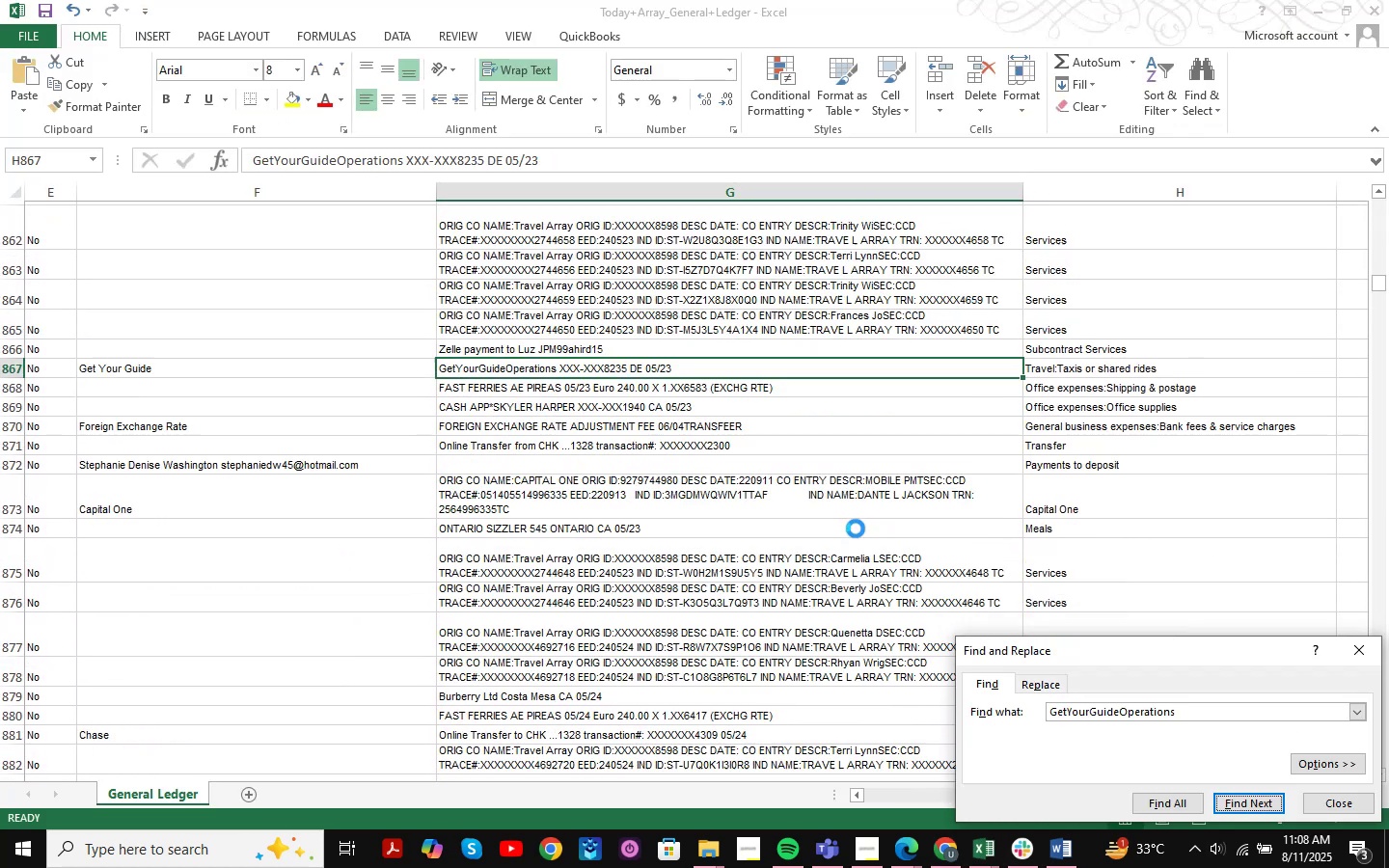 
key(NumpadEnter)
 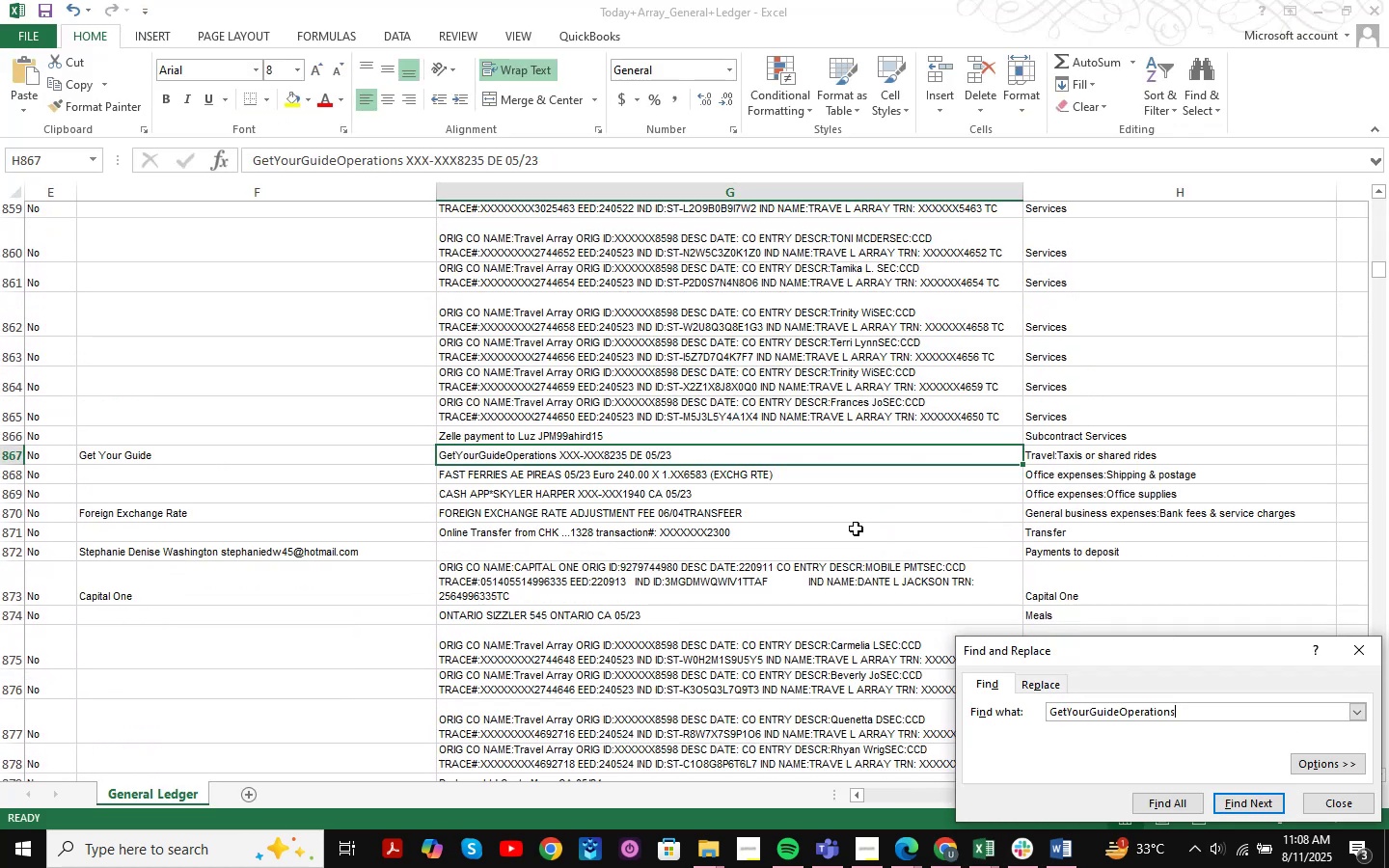 
key(NumpadEnter)
 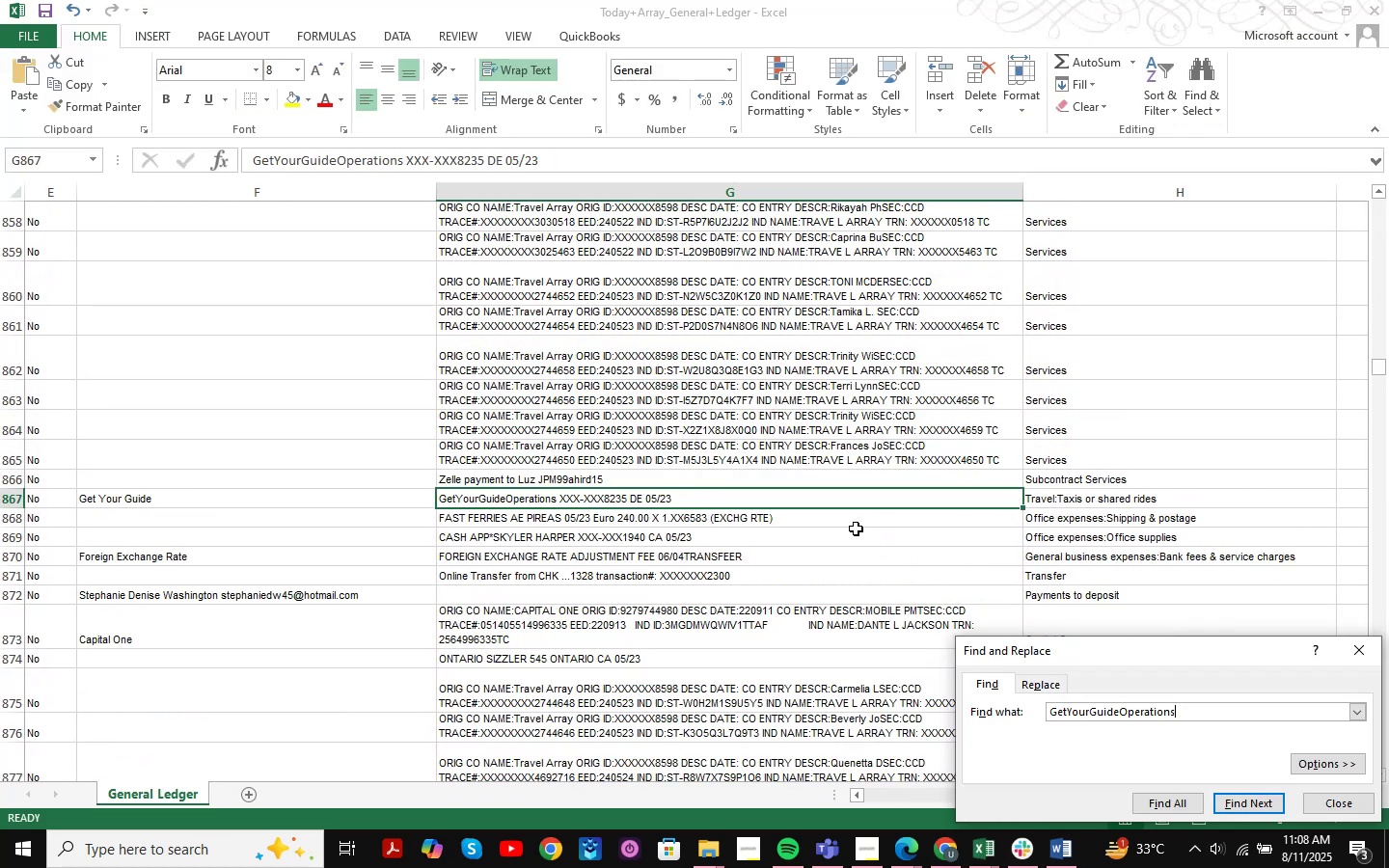 
key(NumpadEnter)
 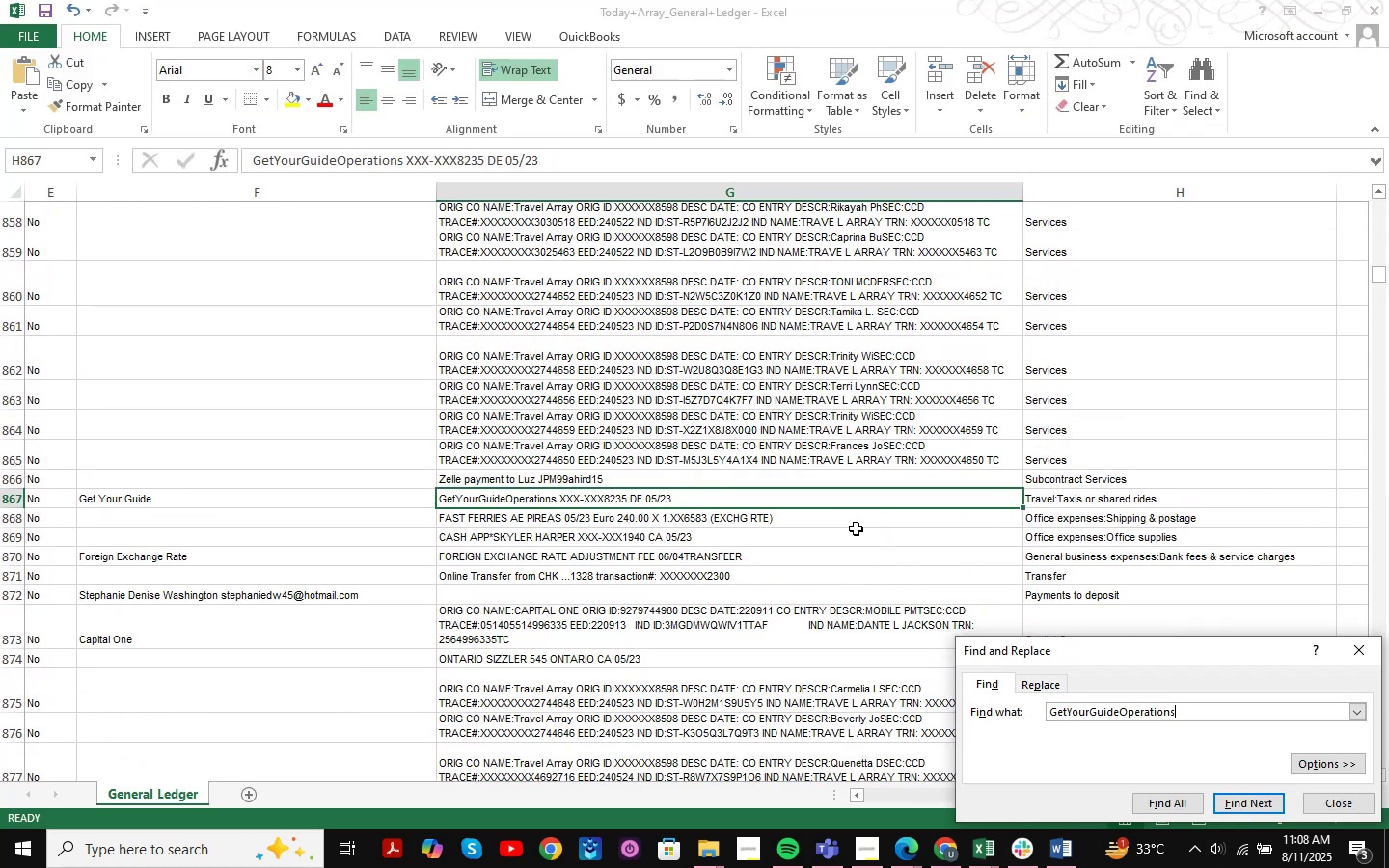 
key(NumpadEnter)
 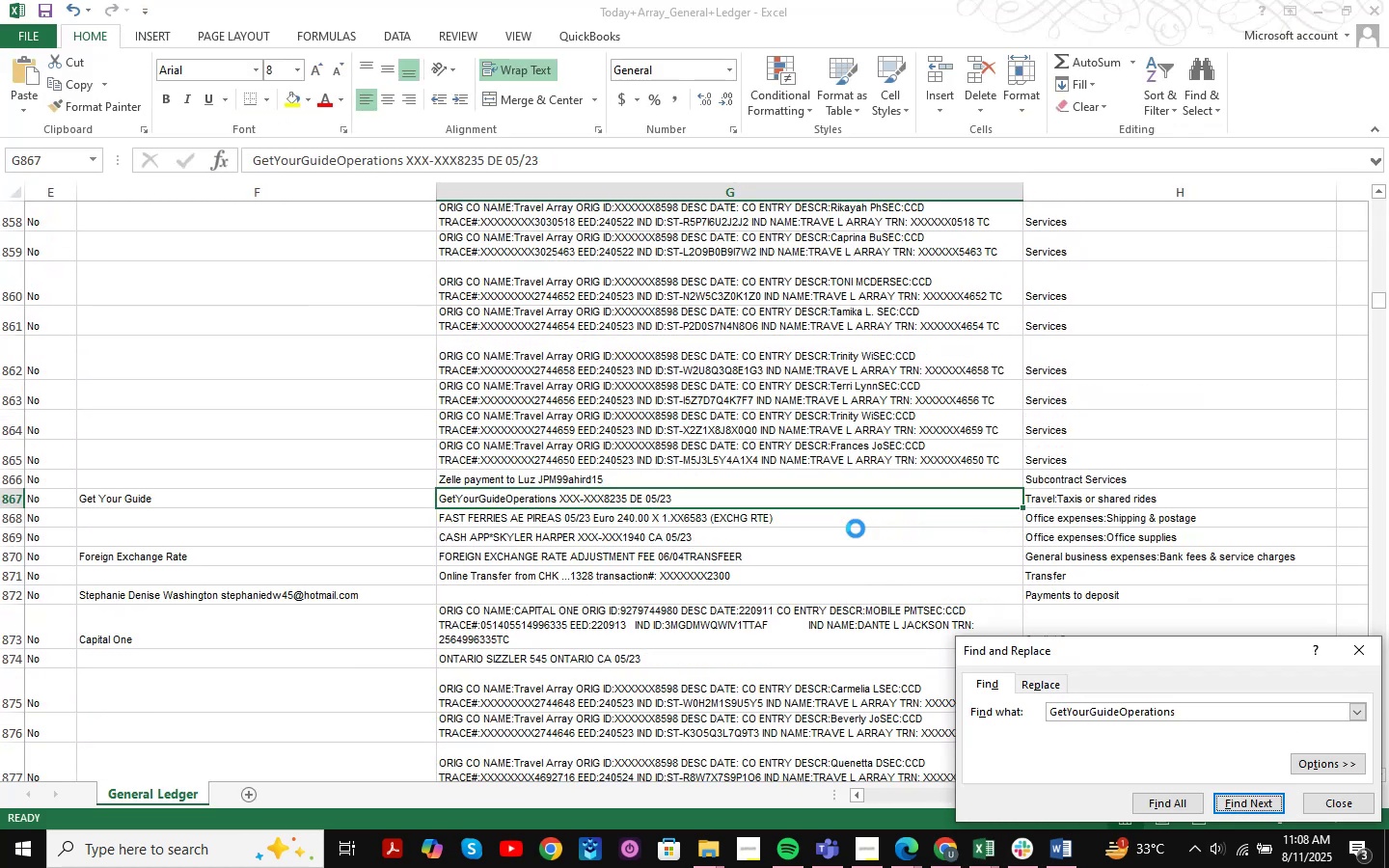 
key(NumpadEnter)
 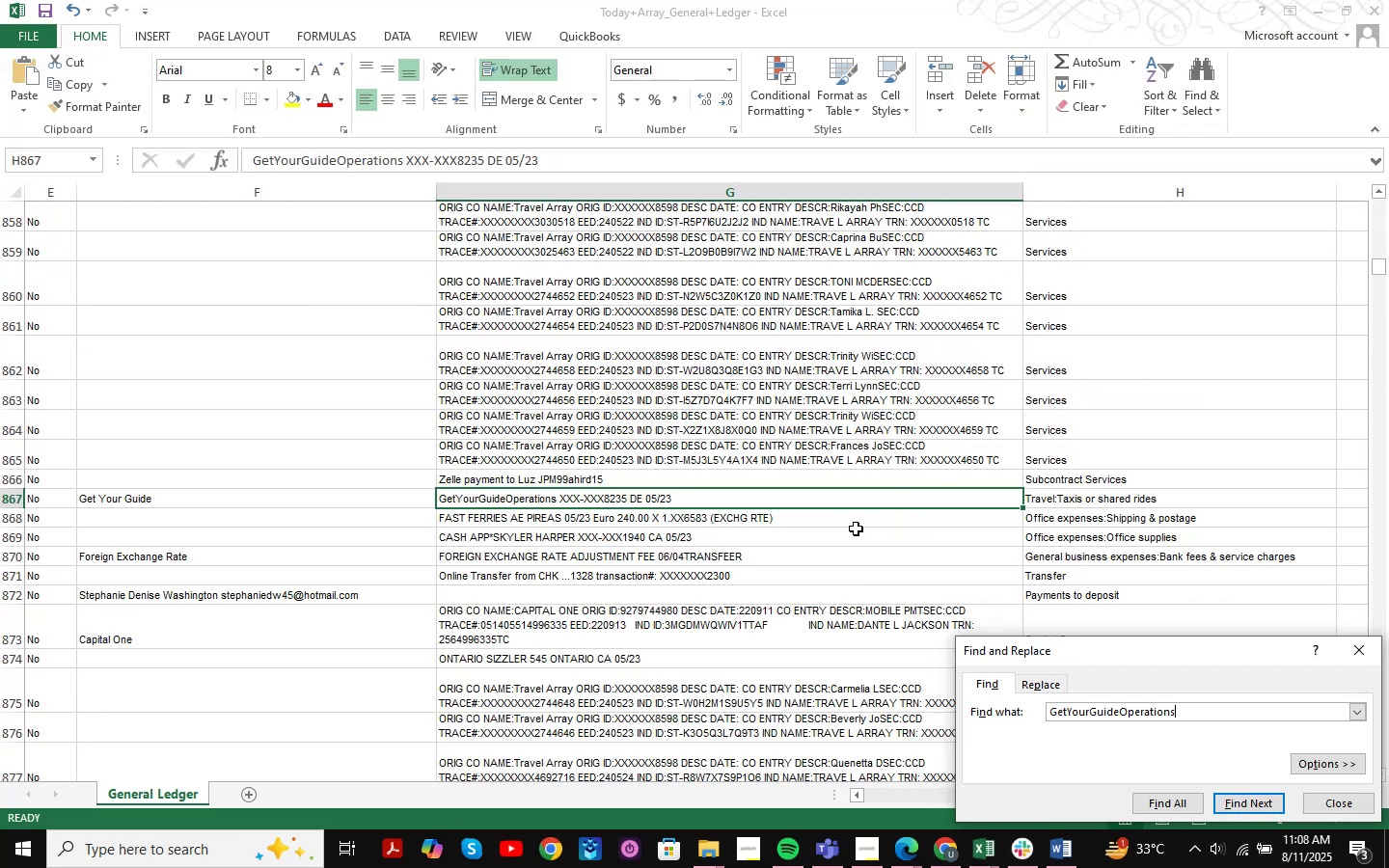 
key(NumpadEnter)
 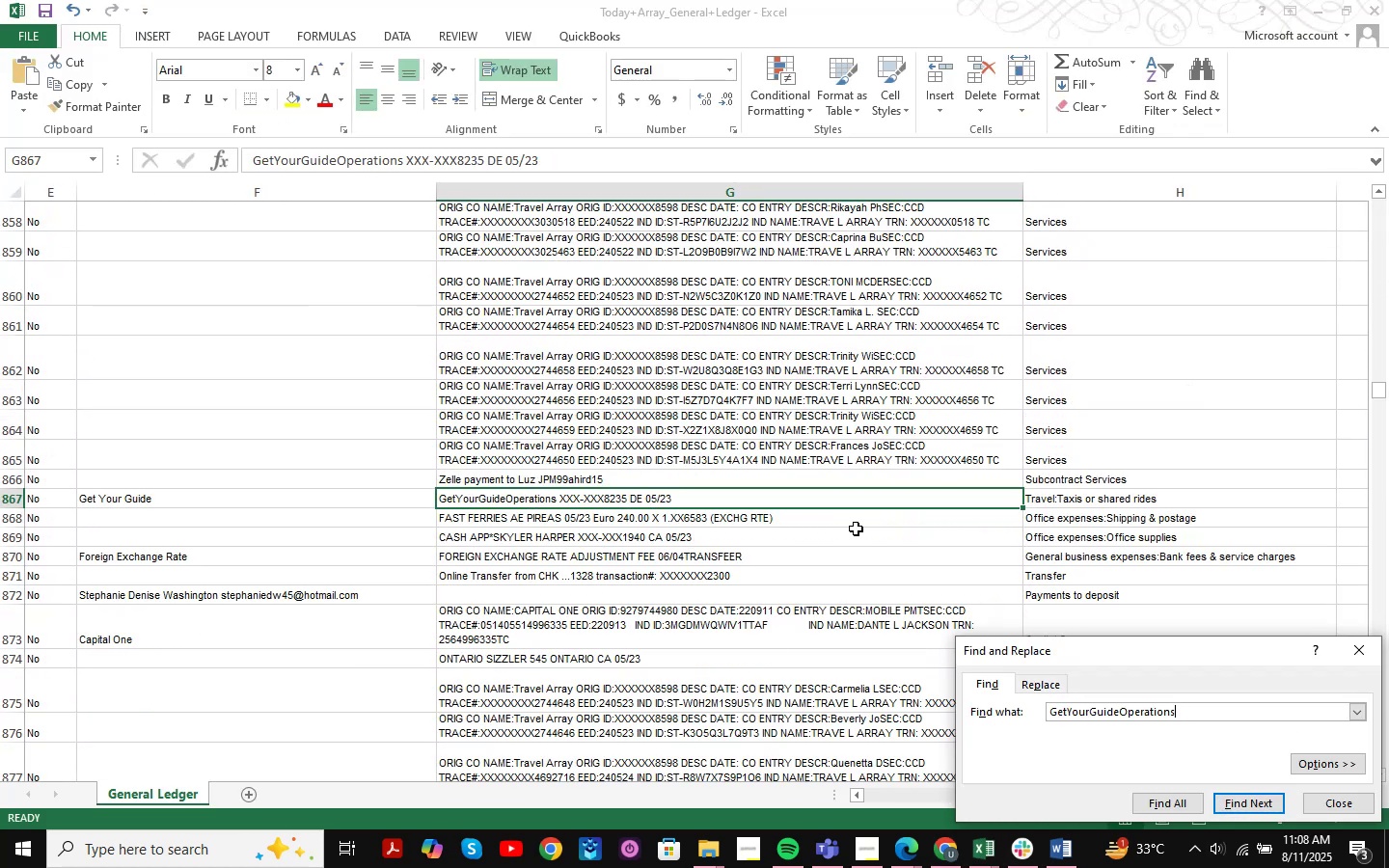 
key(NumpadEnter)
 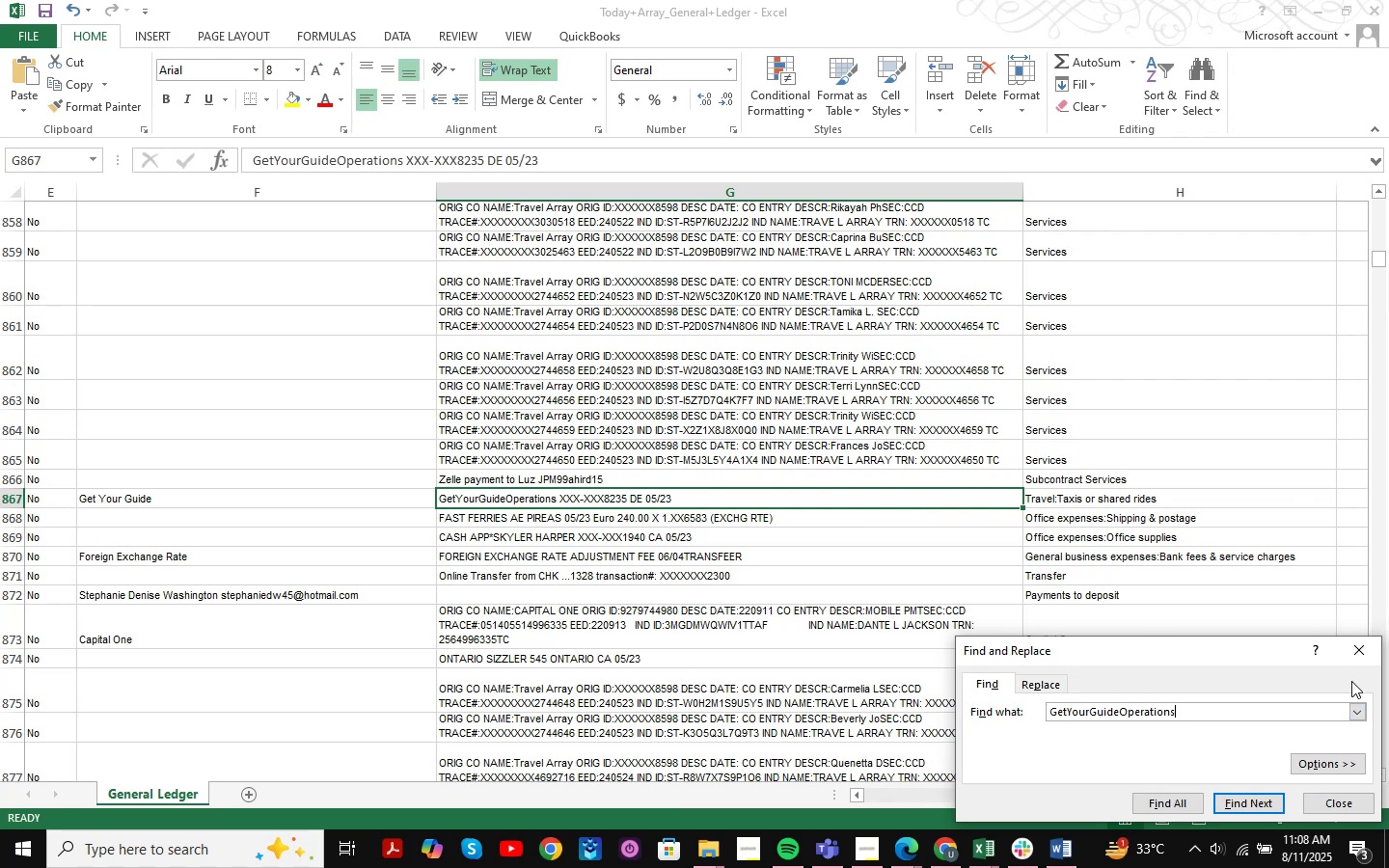 
left_click([1366, 650])
 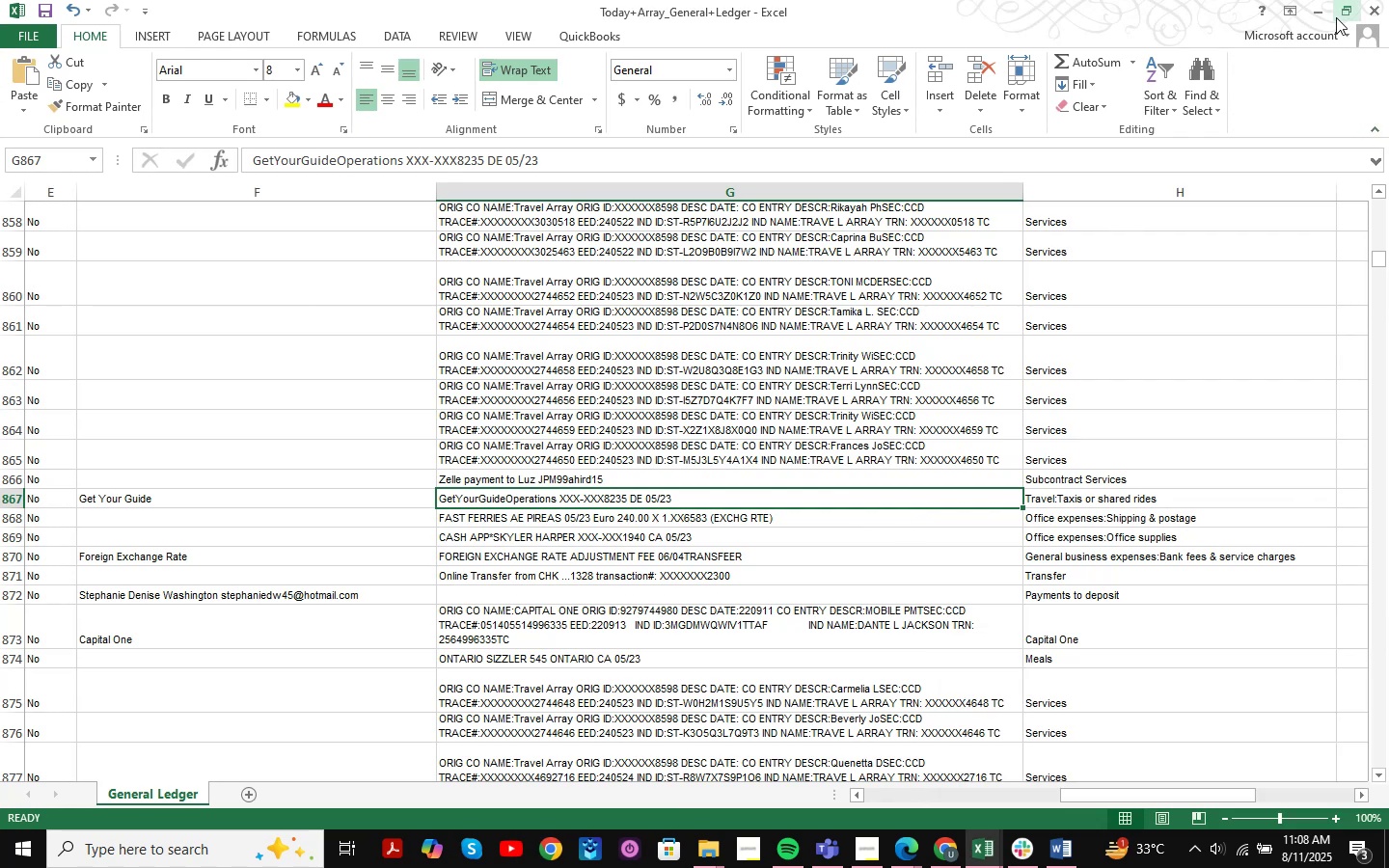 
left_click([1319, 17])
 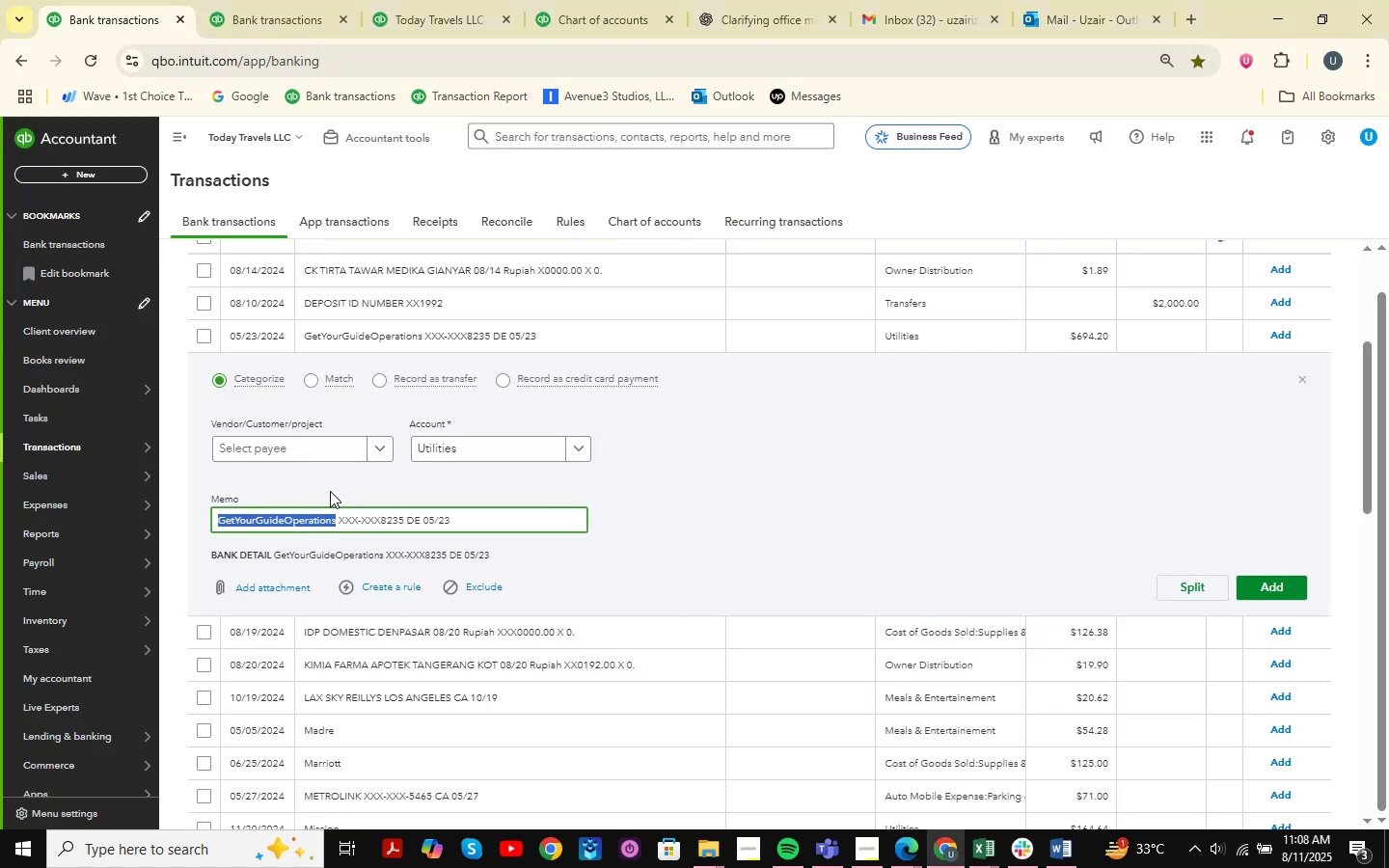 
scroll: coordinate [698, 492], scroll_direction: up, amount: 2.0
 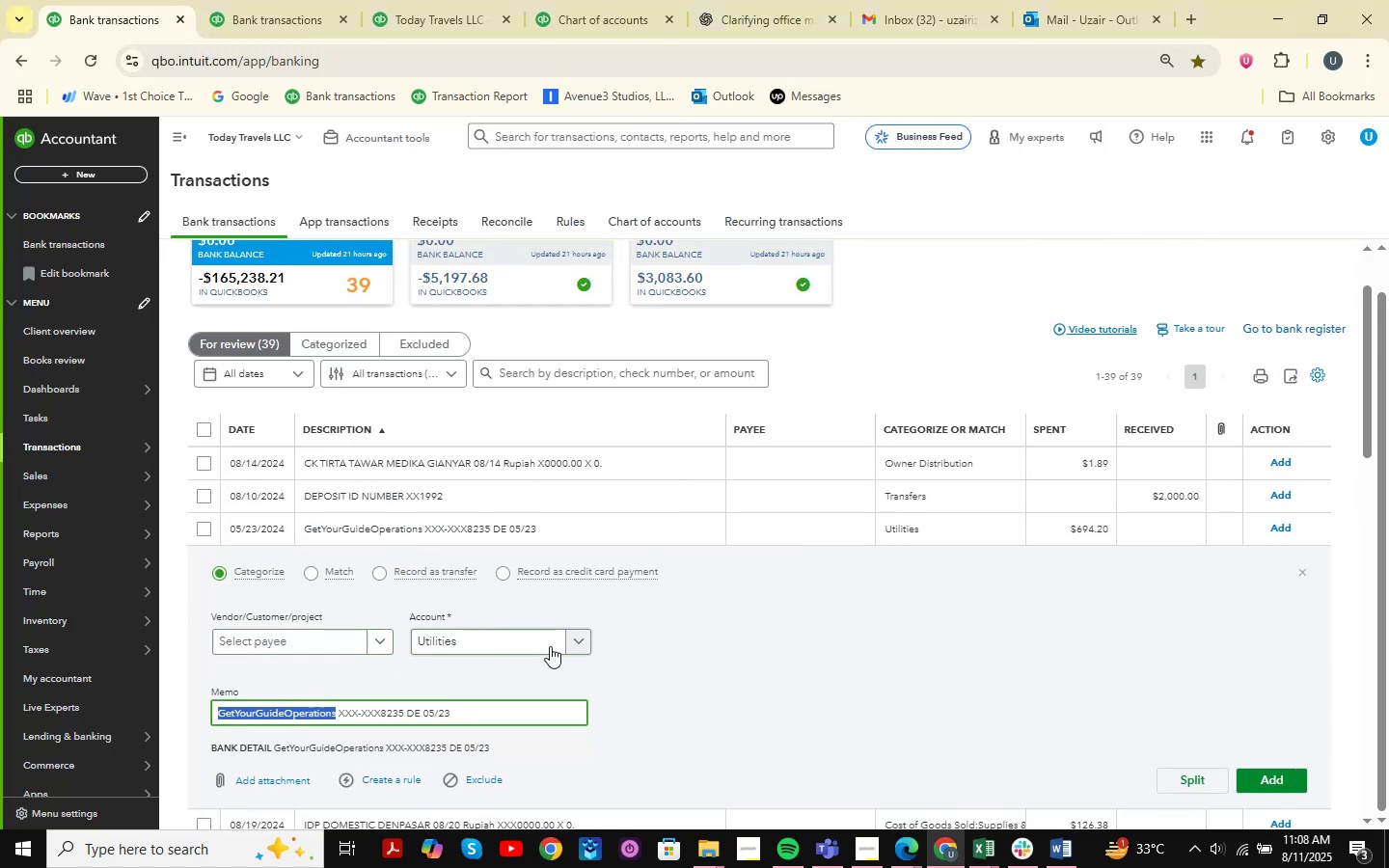 
left_click([445, 640])
 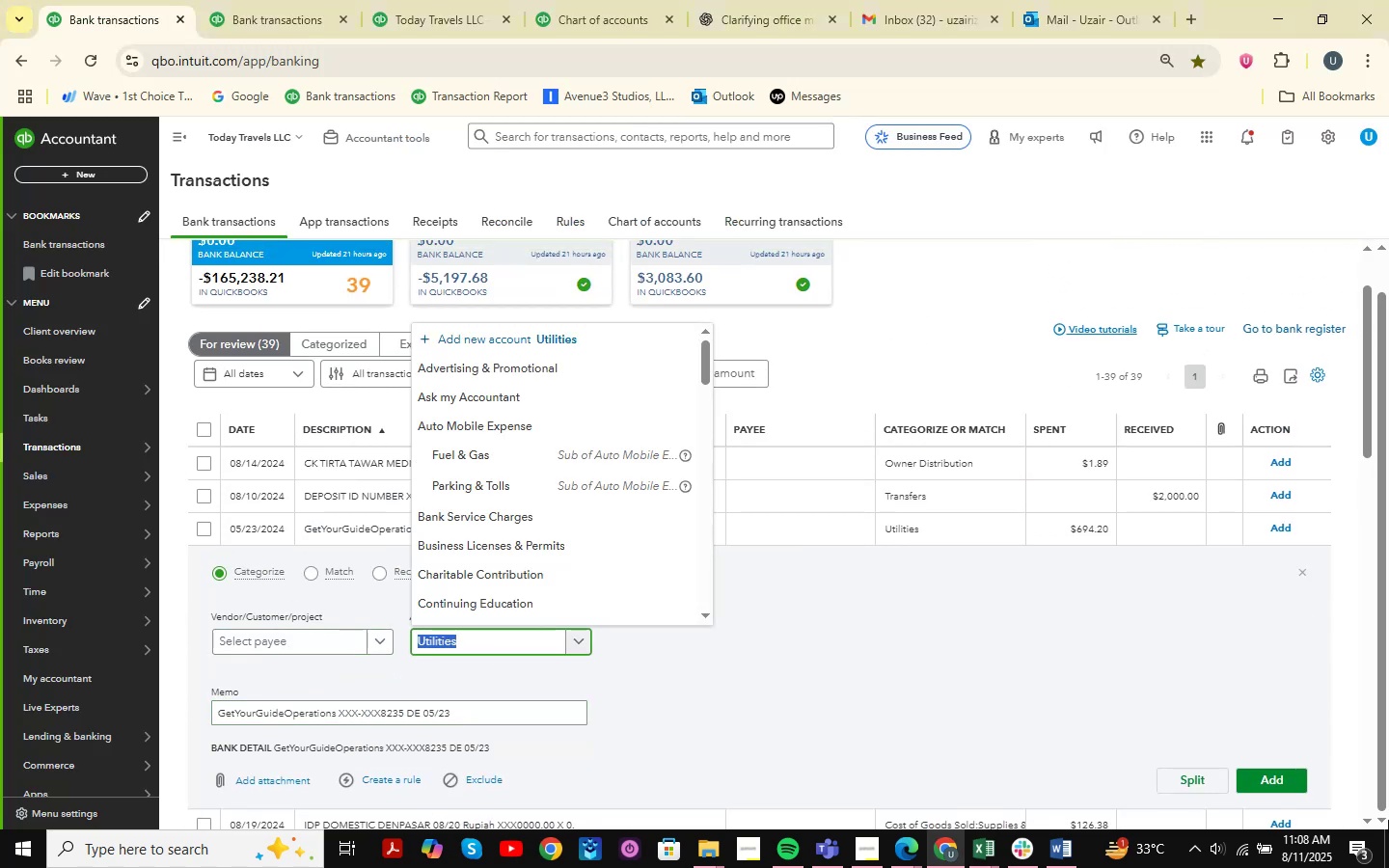 
type(travel )
 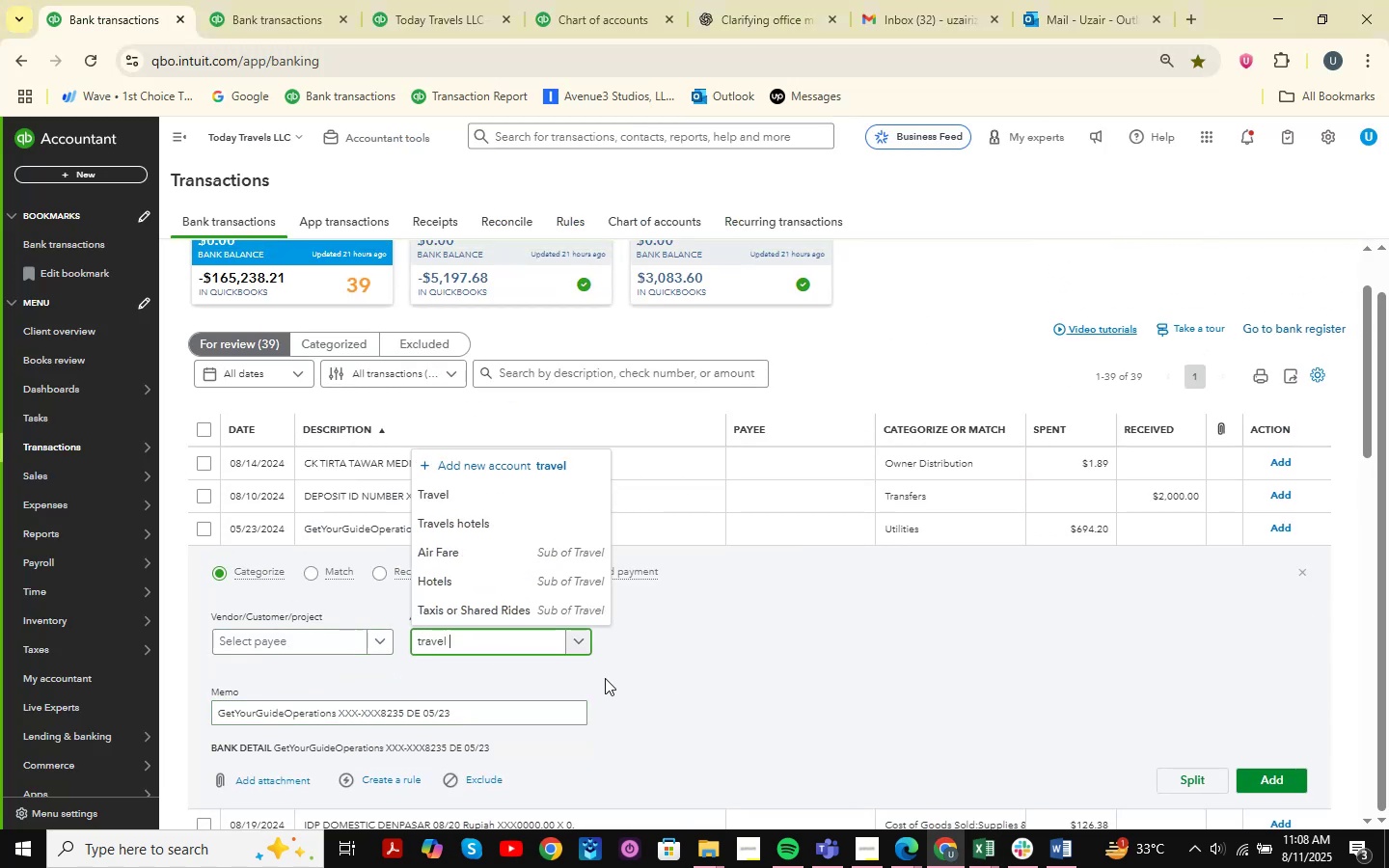 
left_click([535, 605])
 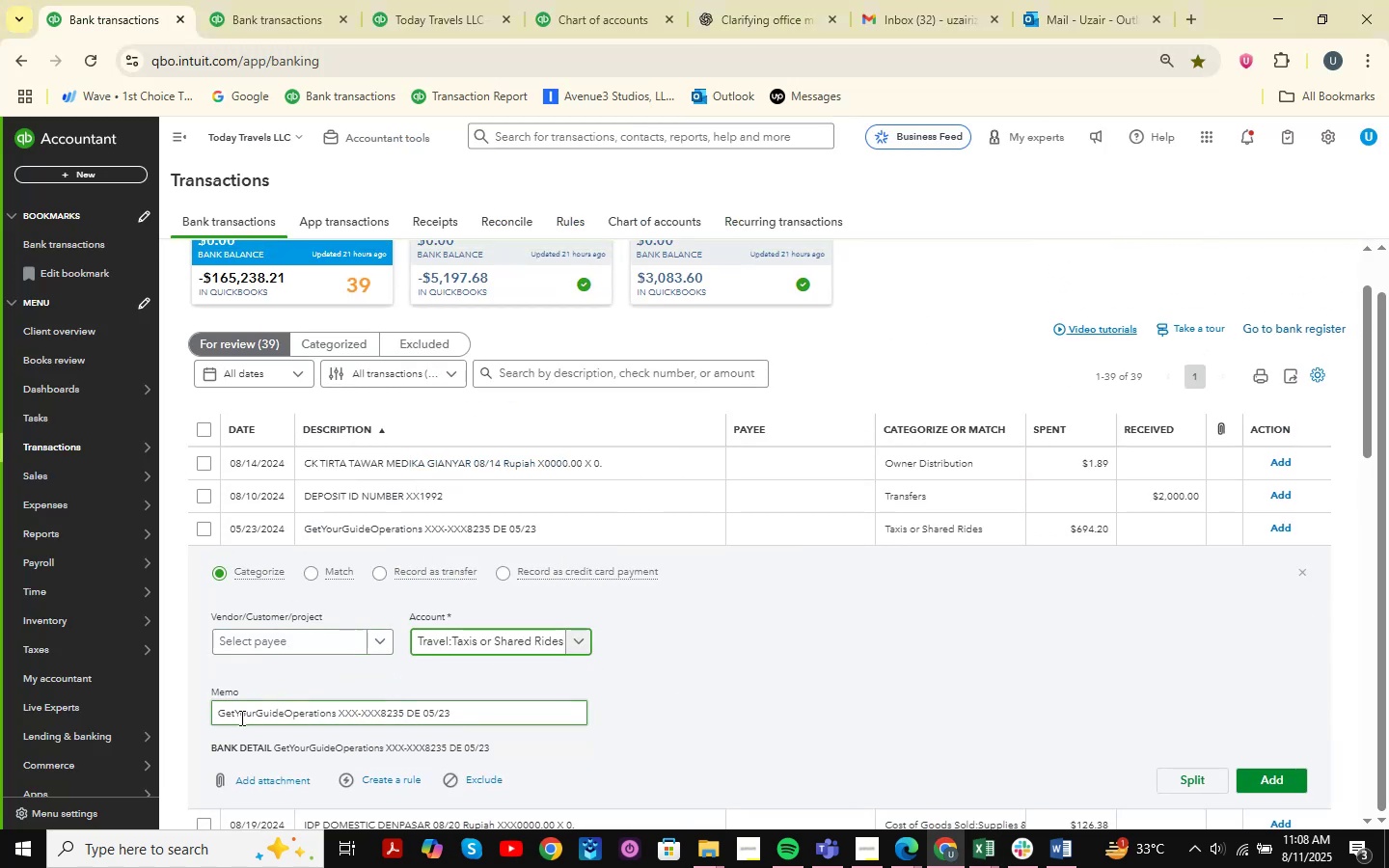 
left_click_drag(start_coordinate=[216, 718], to_coordinate=[335, 723])
 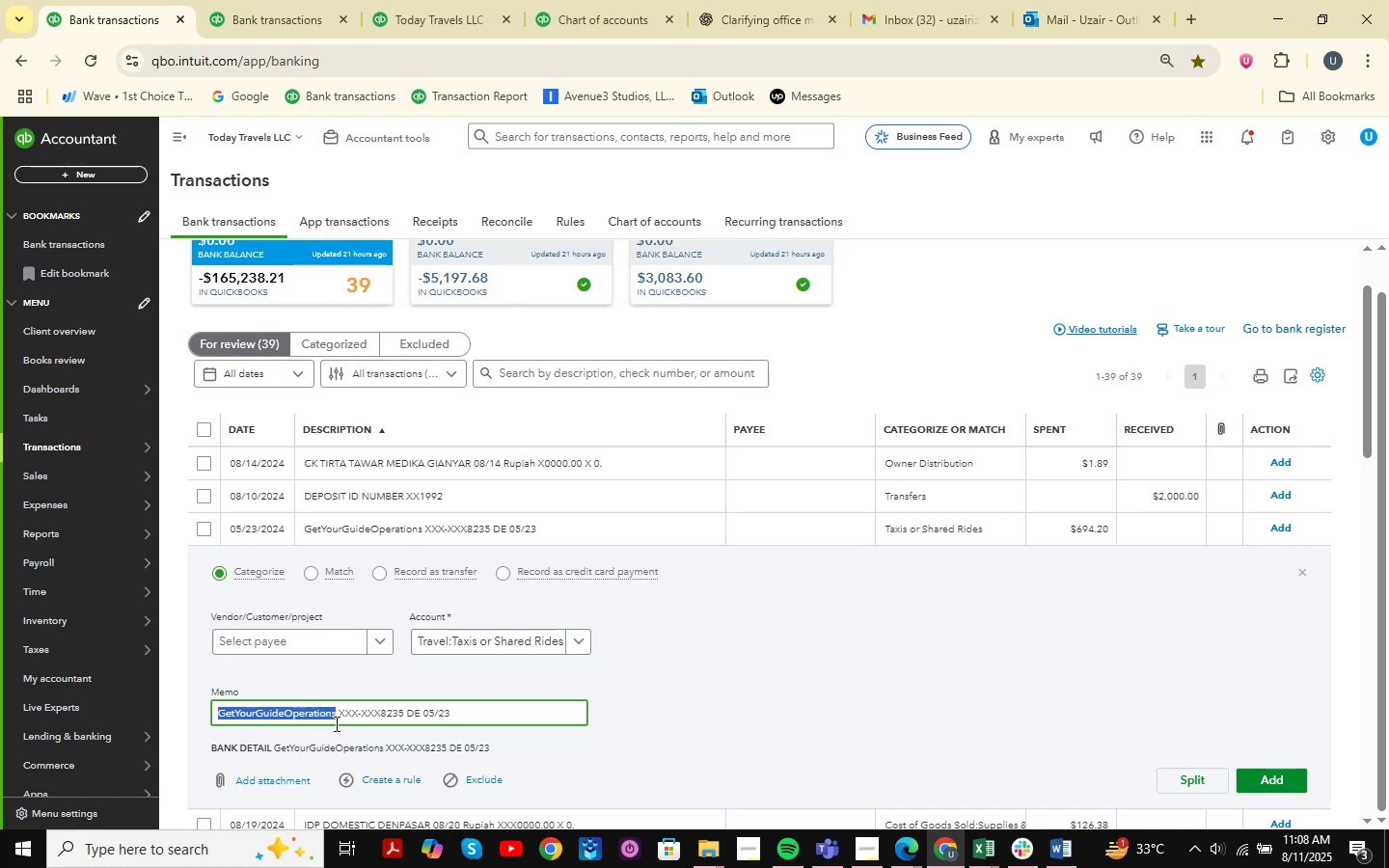 
key(Control+ControlLeft)
 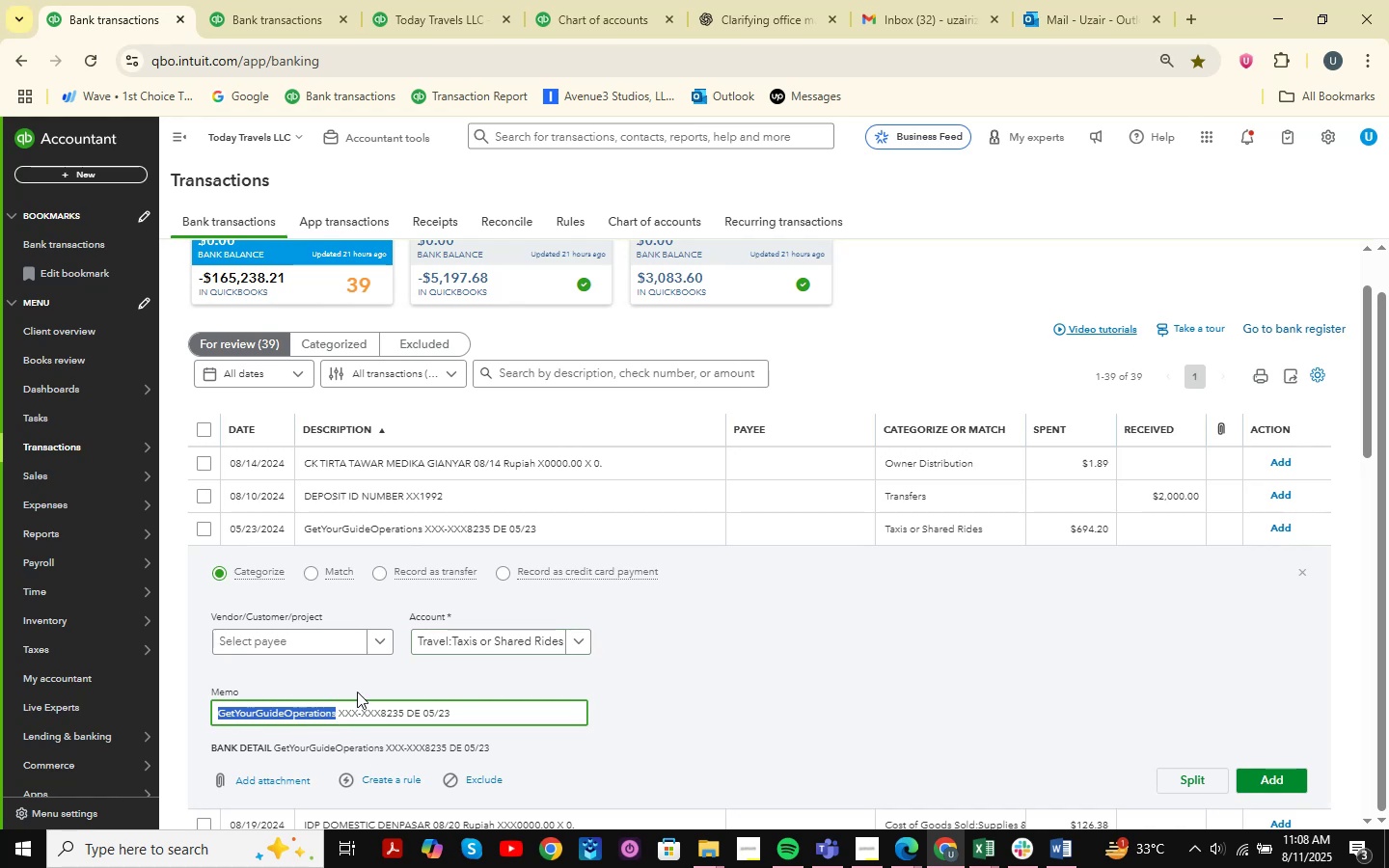 
key(Control+C)
 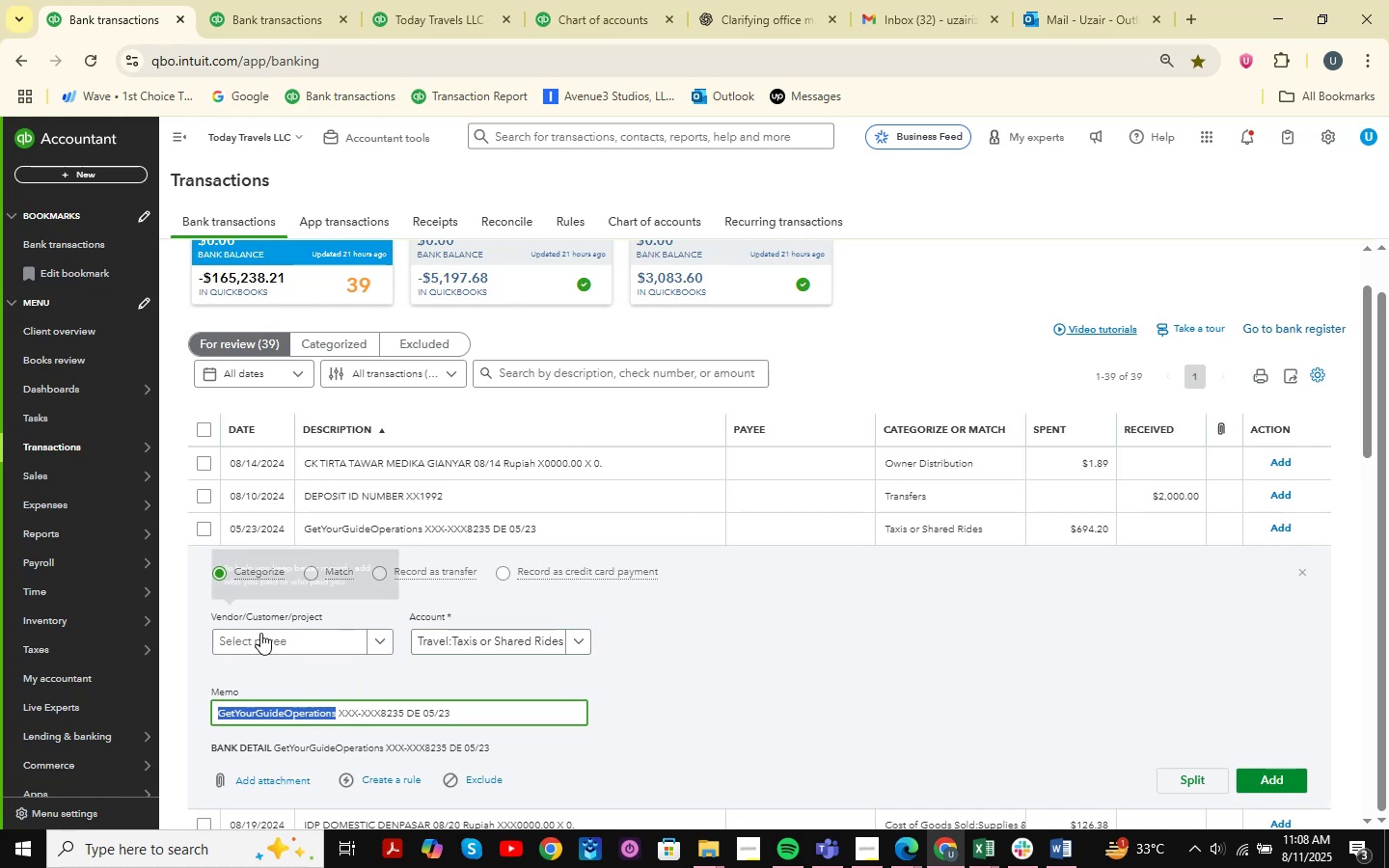 
left_click([260, 641])
 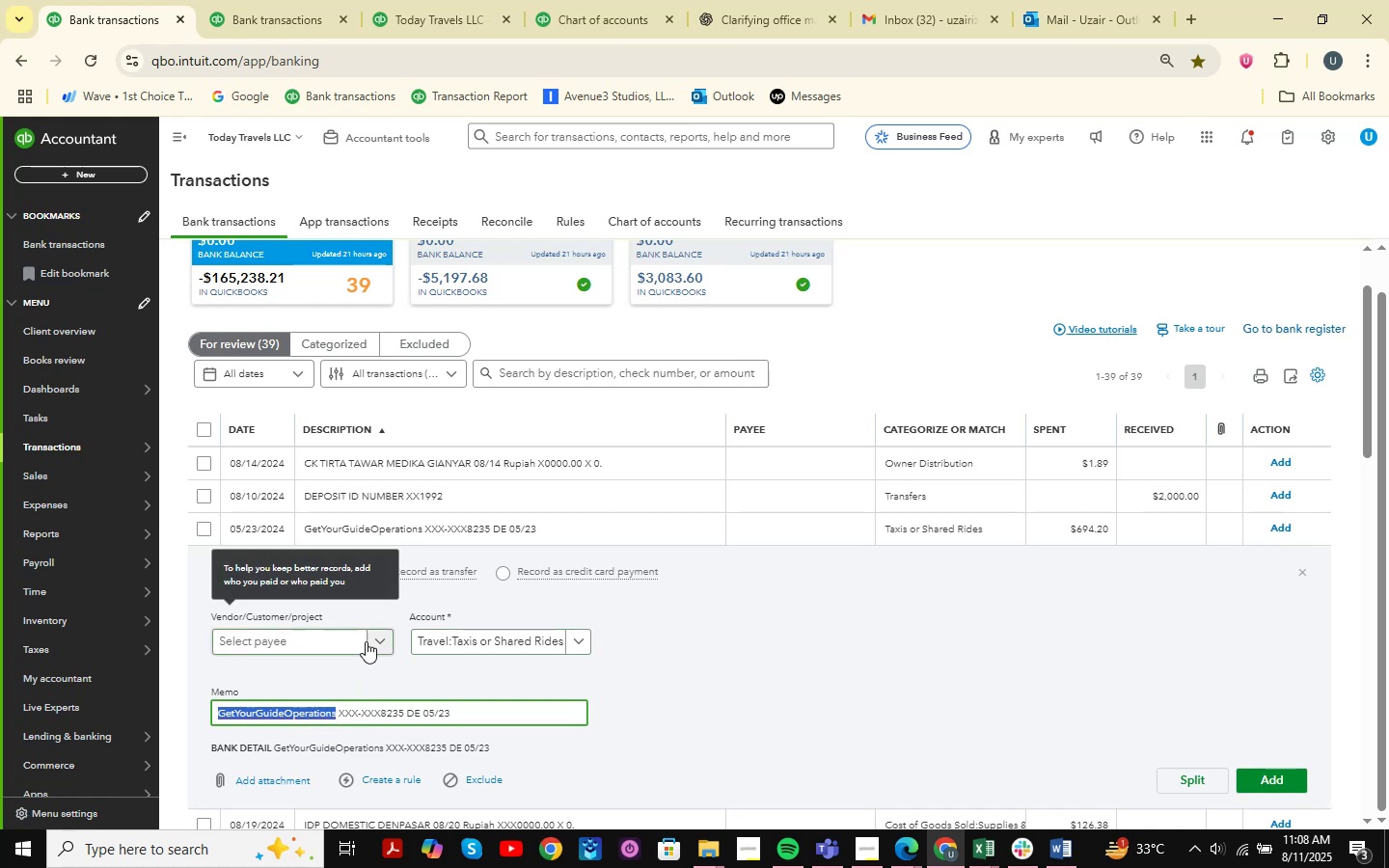 
key(Control+ControlLeft)
 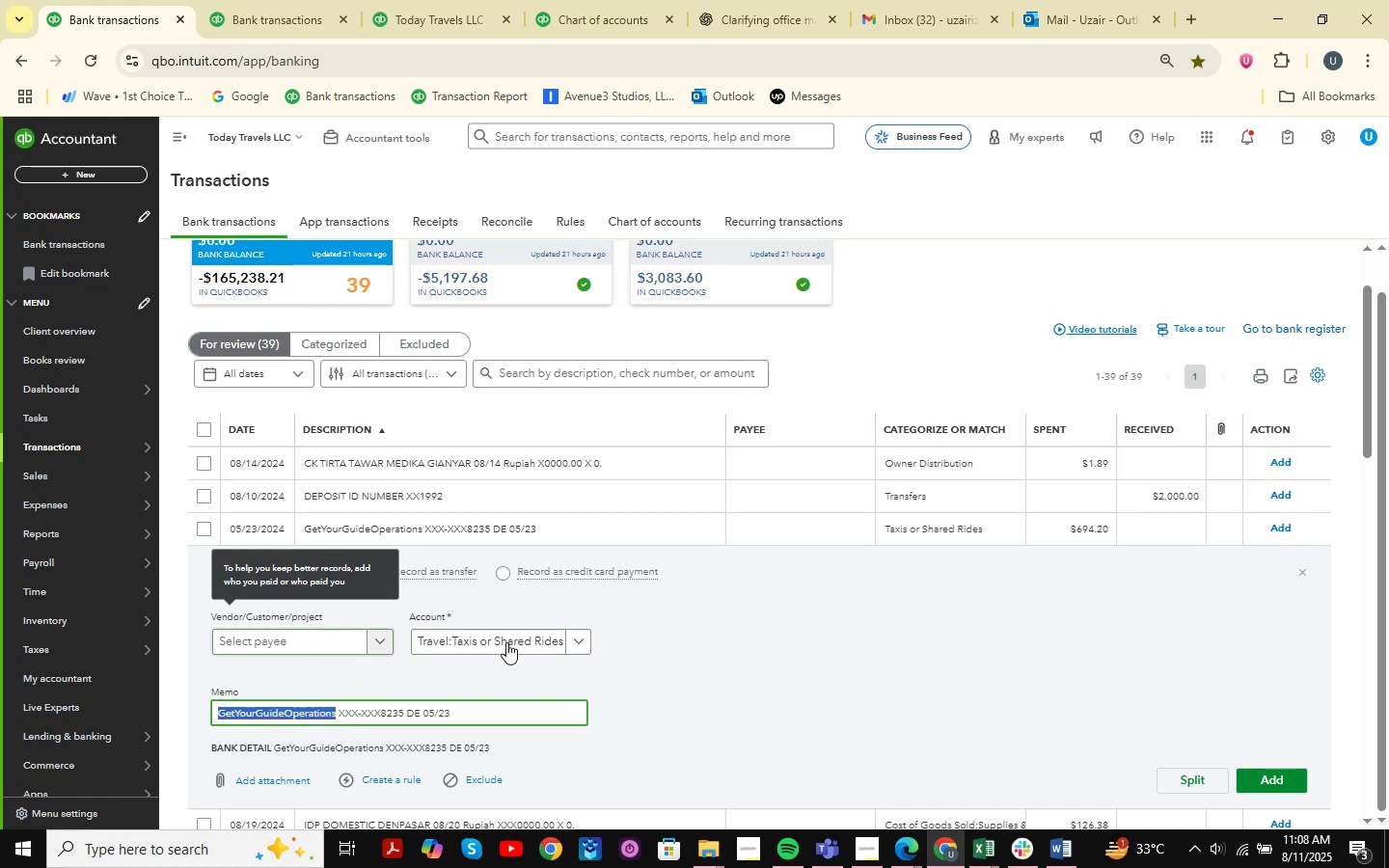 
key(Control+V)
 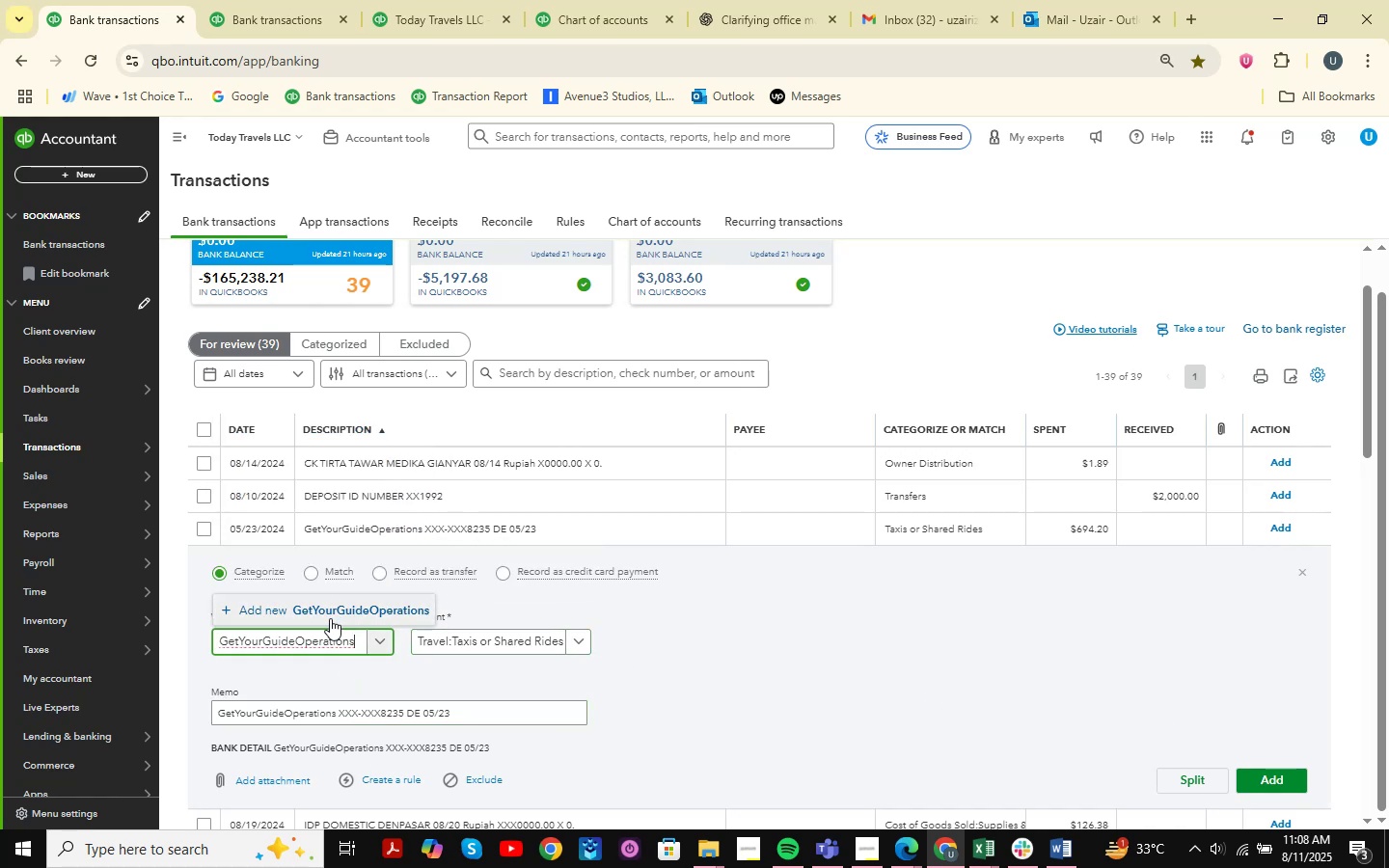 
left_click([335, 620])
 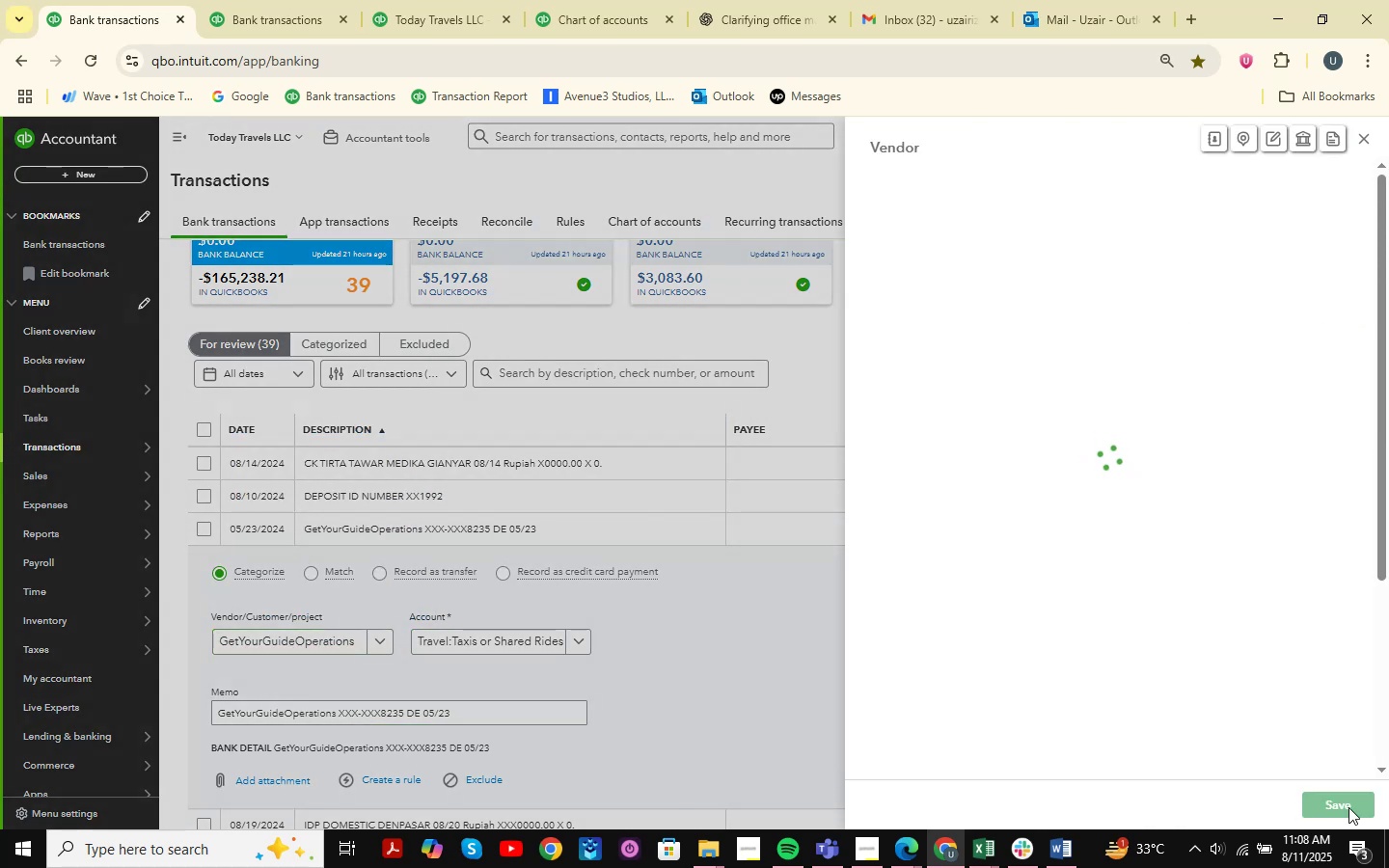 
left_click([1344, 803])
 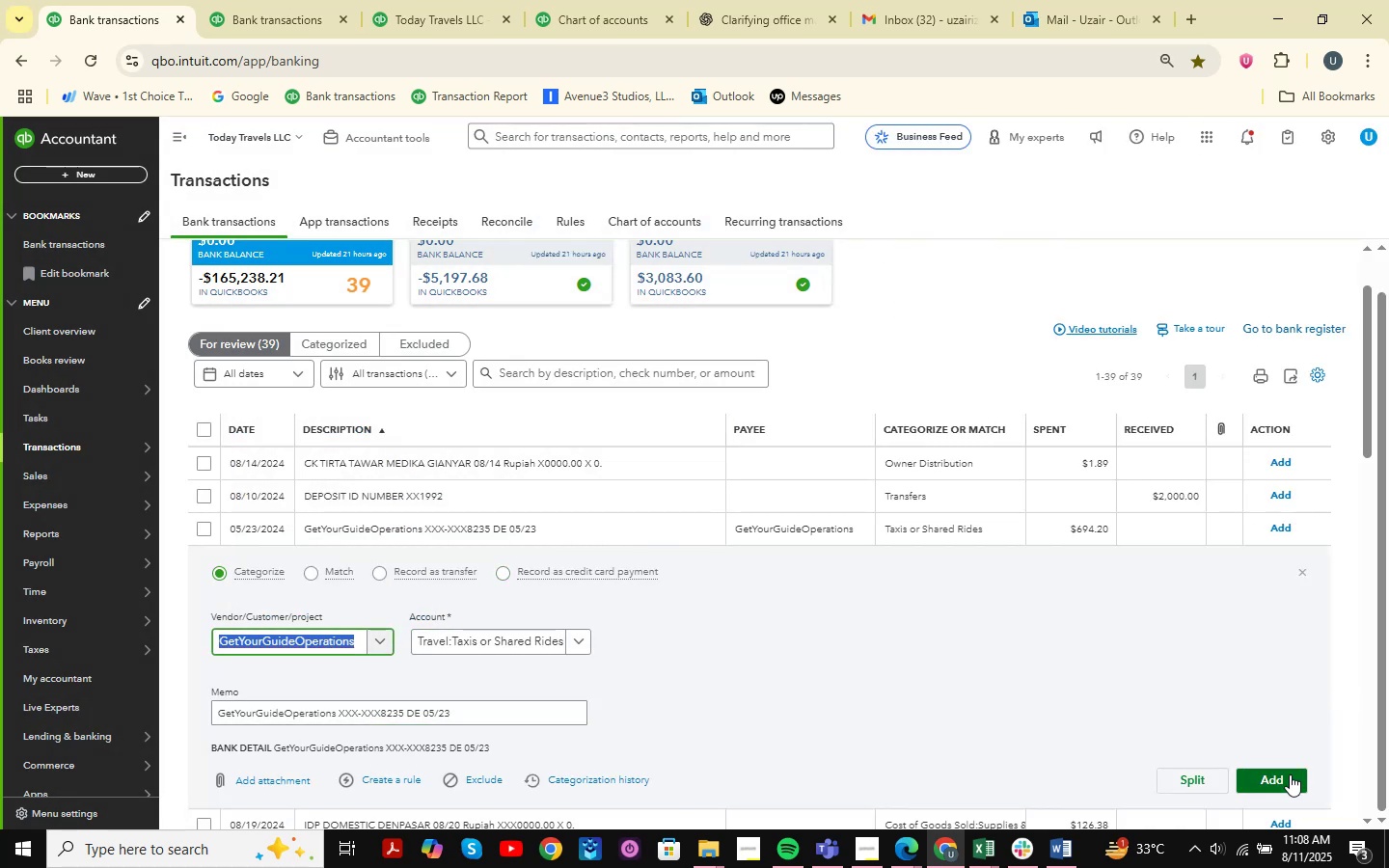 
left_click([1290, 774])
 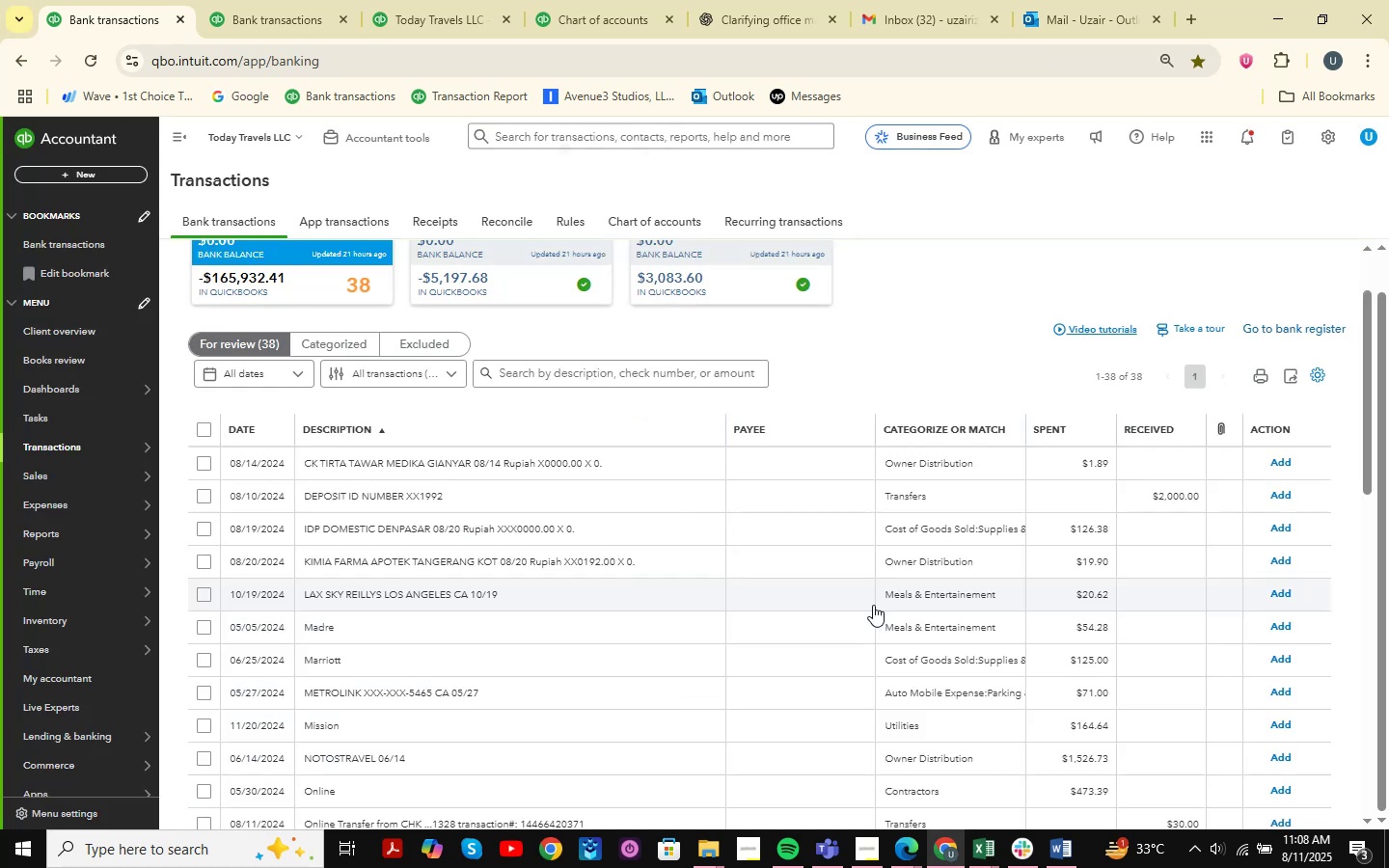 
scroll: coordinate [439, 531], scroll_direction: down, amount: 11.0
 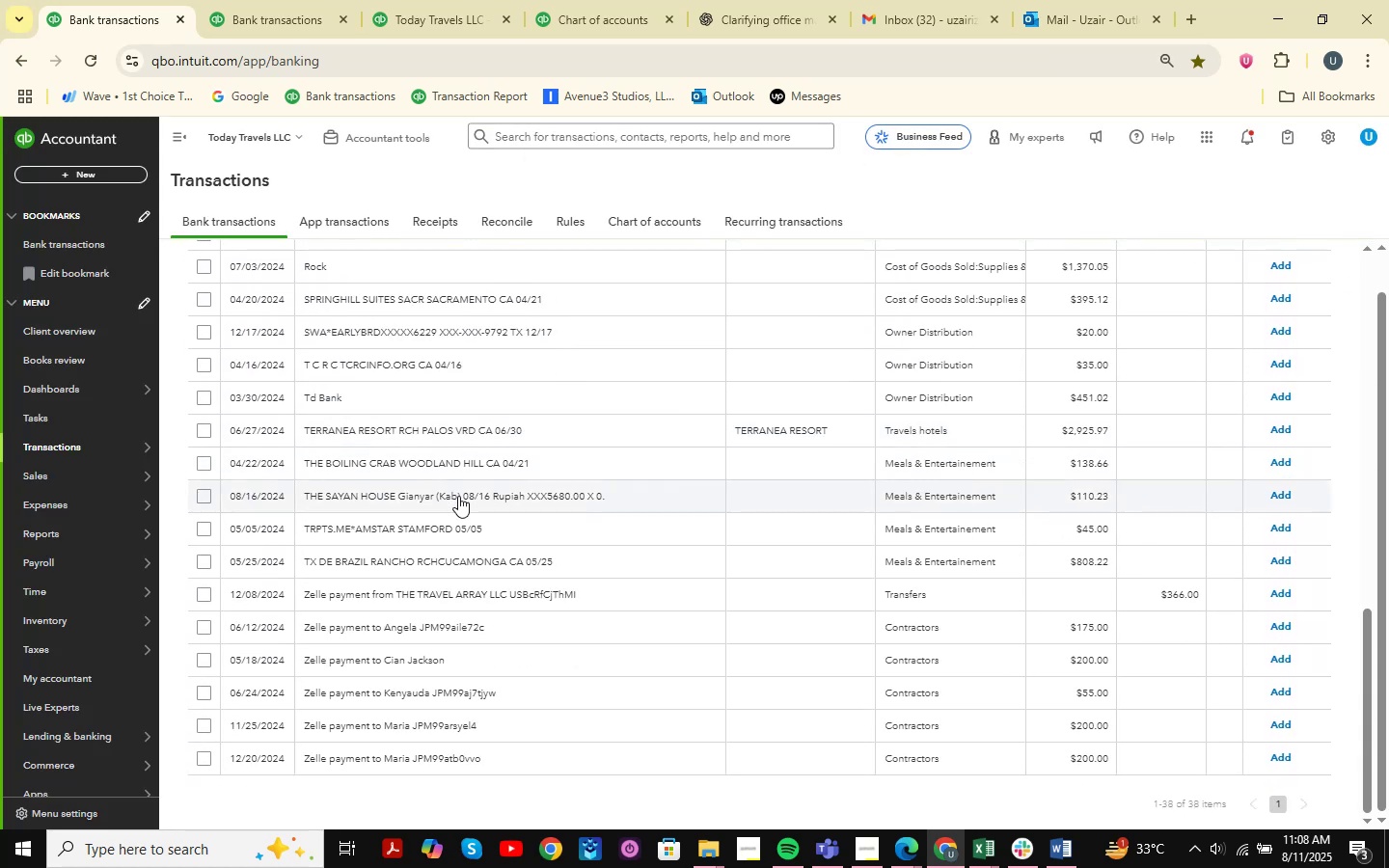 
scroll: coordinate [553, 538], scroll_direction: up, amount: 15.0
 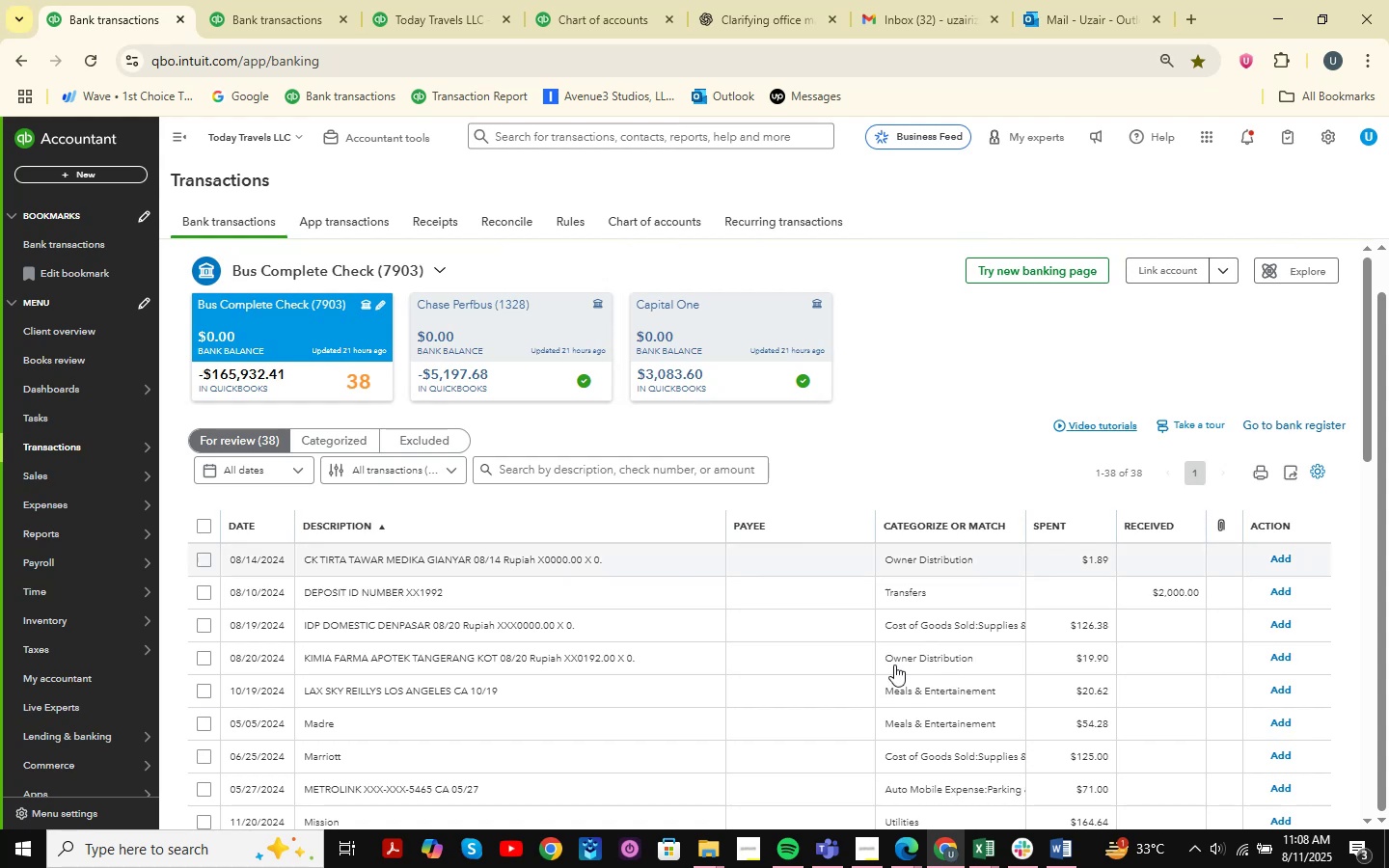 
scroll: coordinate [660, 591], scroll_direction: down, amount: 8.0
 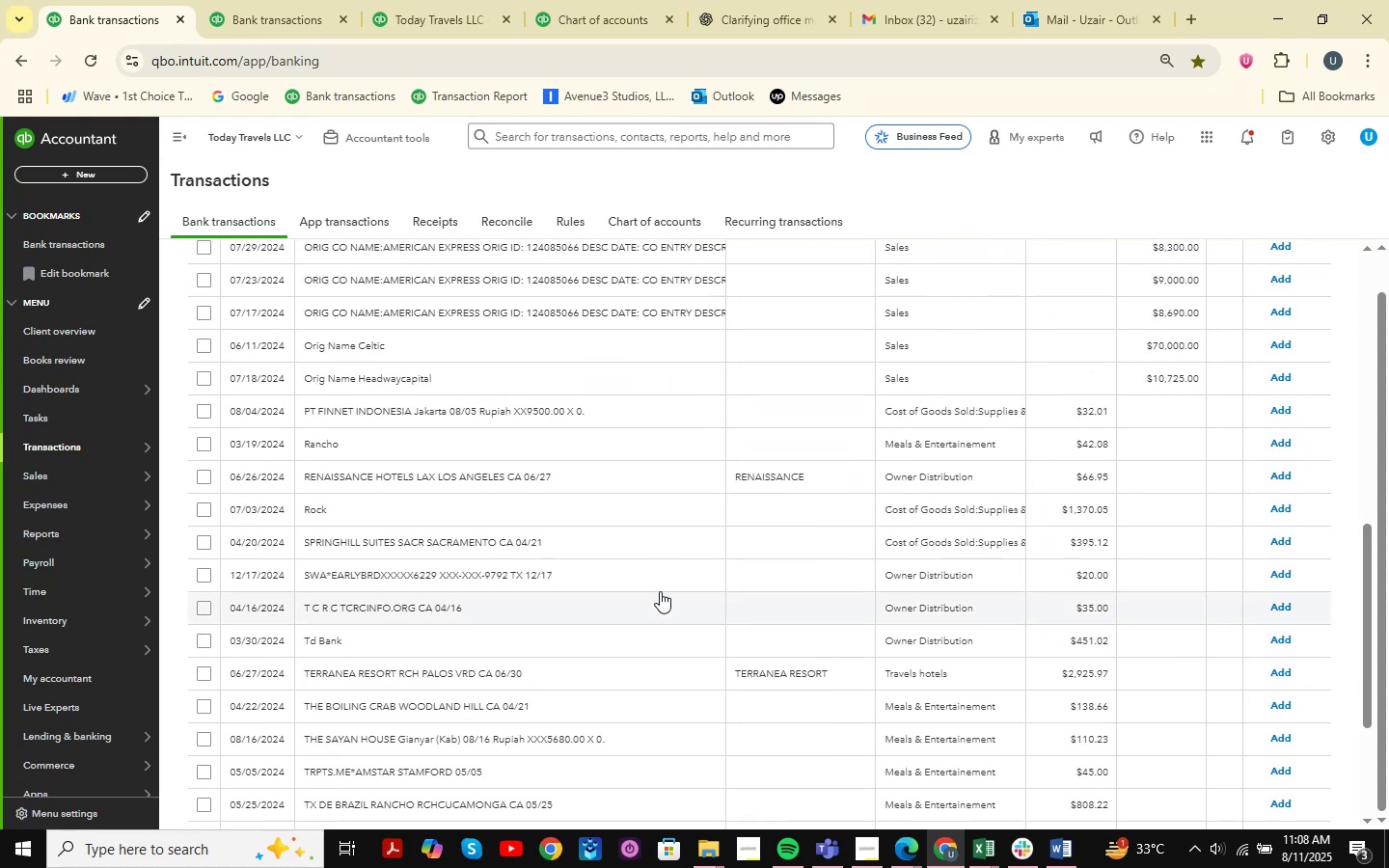 
scroll: coordinate [660, 591], scroll_direction: up, amount: 3.0
 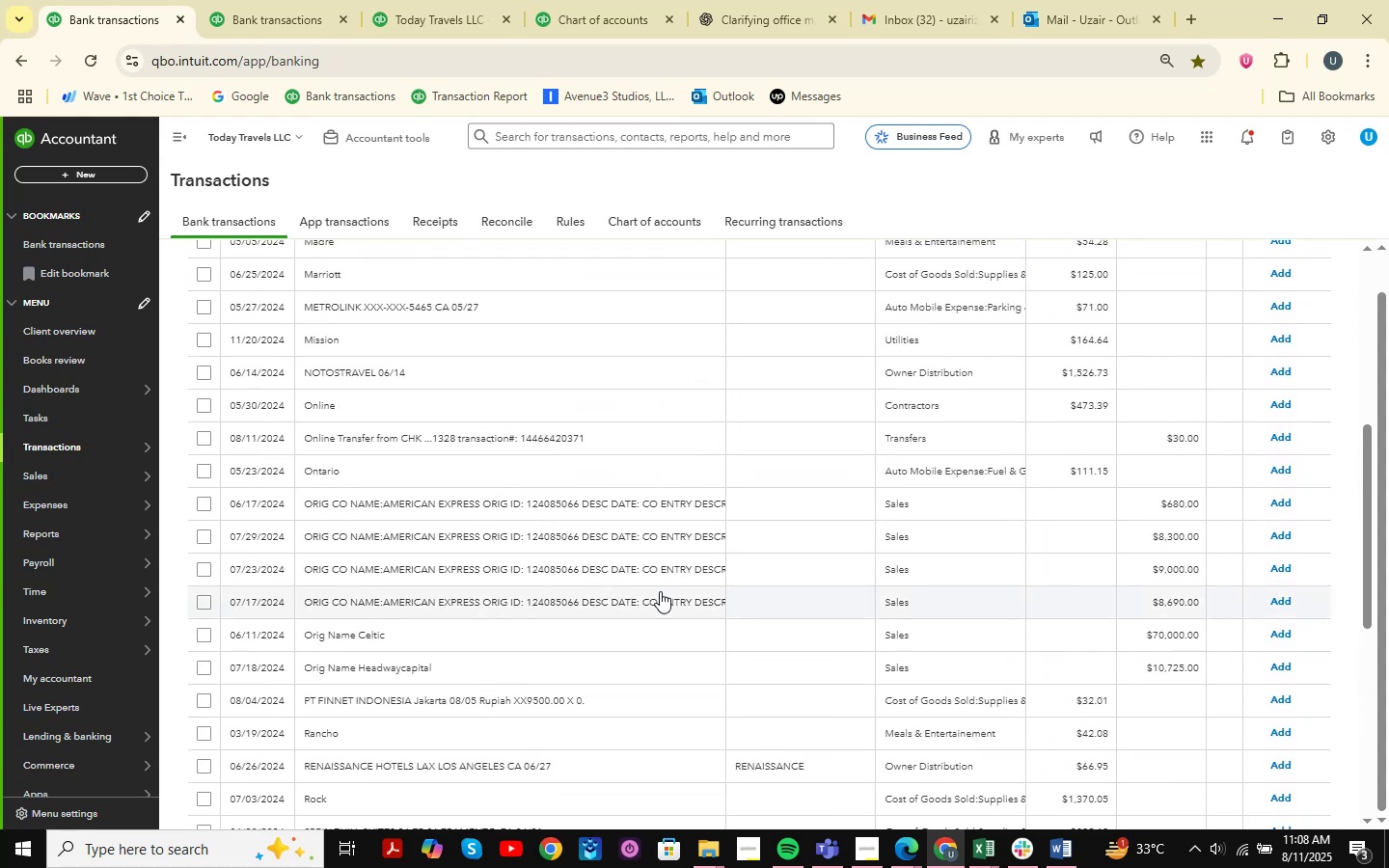 
scroll: coordinate [587, 605], scroll_direction: down, amount: 11.0
 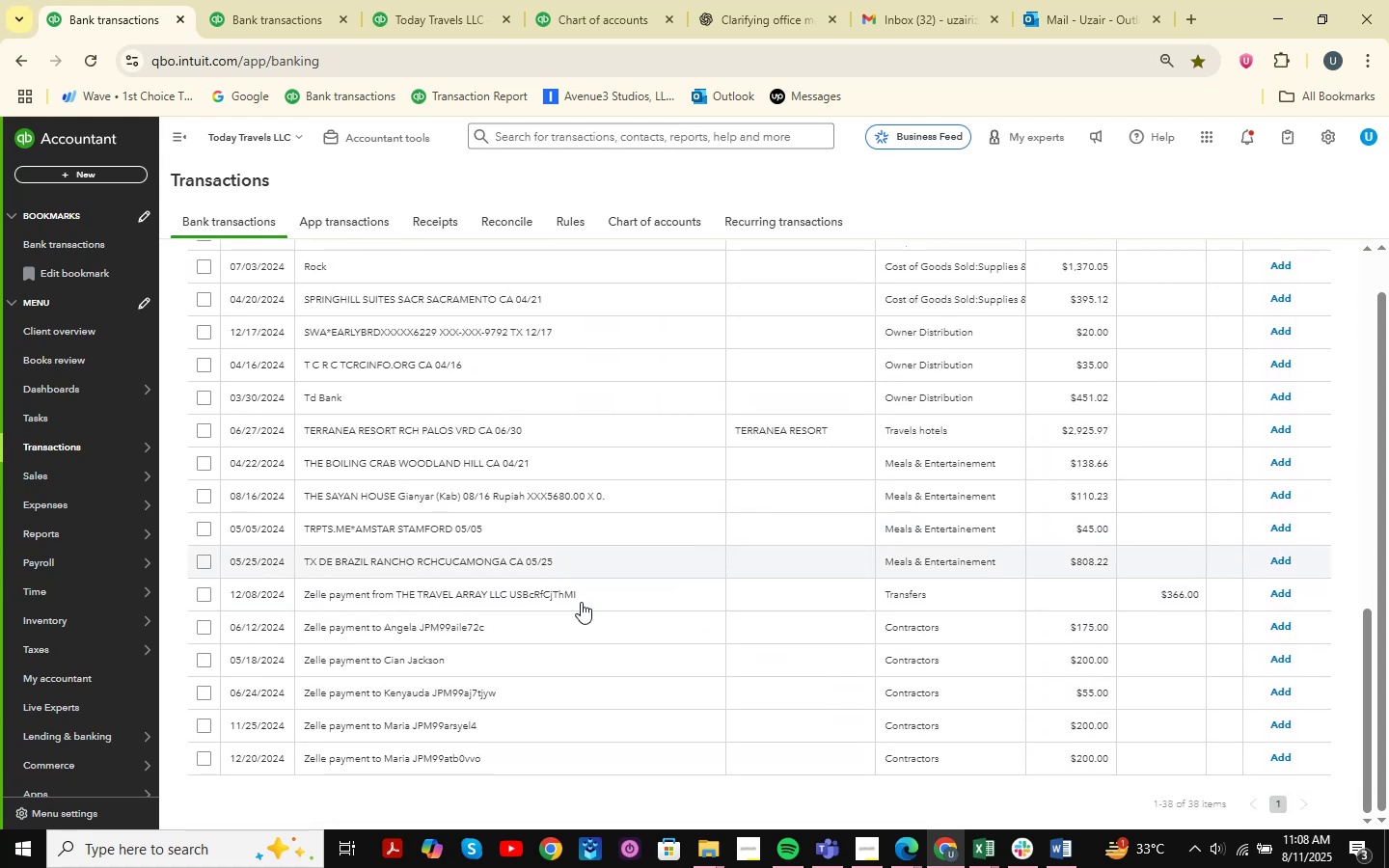 
scroll: coordinate [581, 602], scroll_direction: up, amount: 6.0
 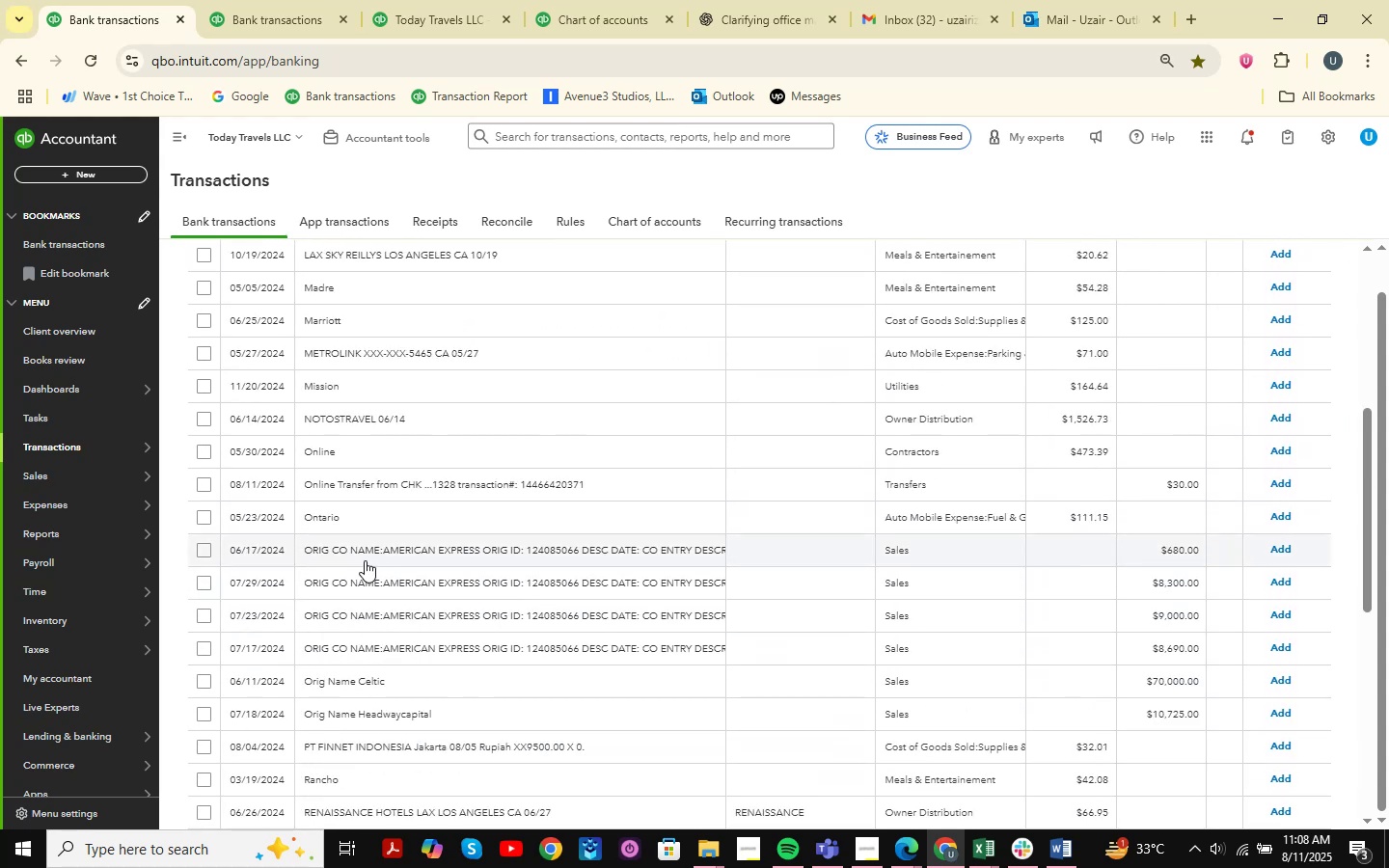 
left_click([365, 560])
 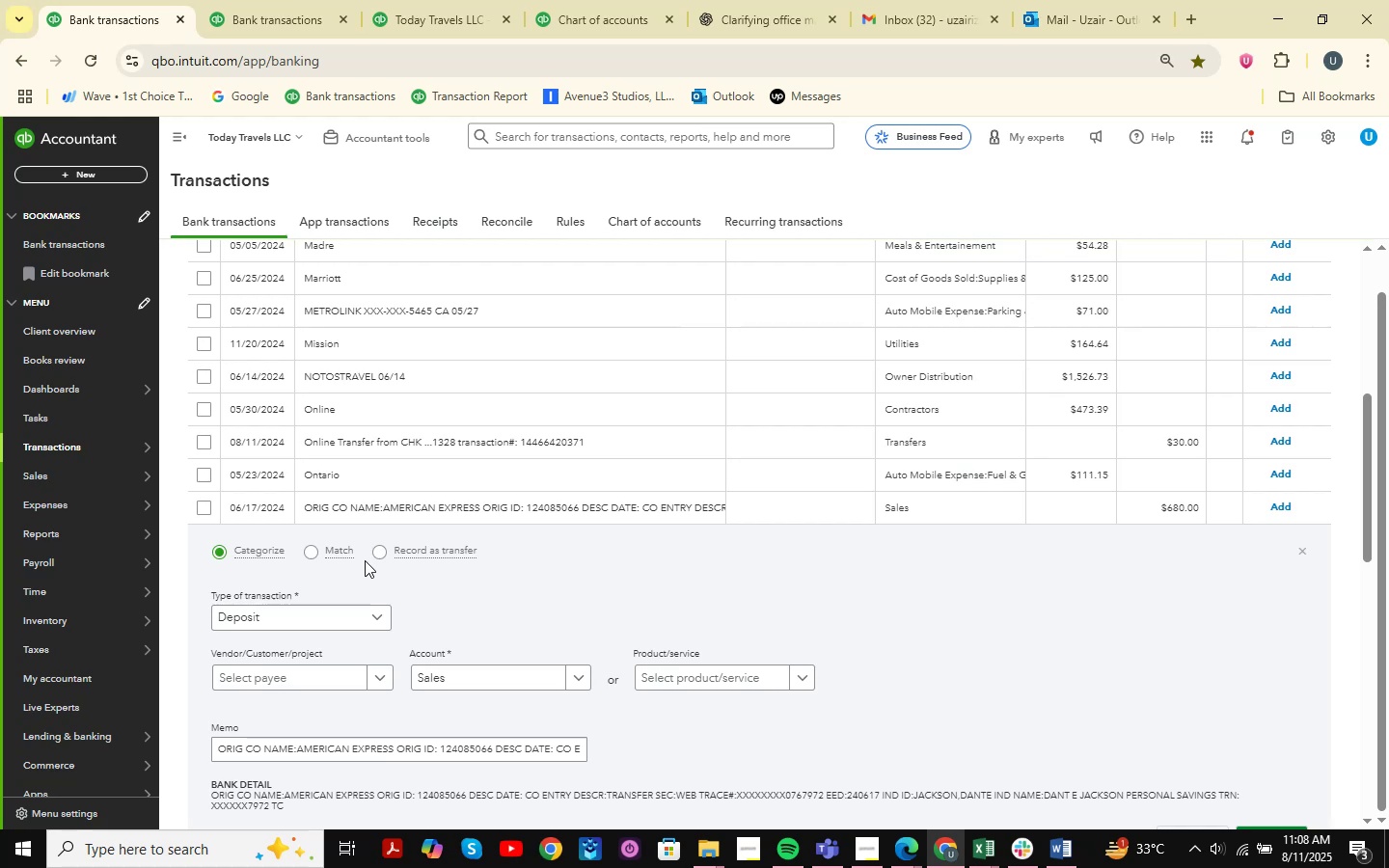 
scroll: coordinate [365, 560], scroll_direction: down, amount: 2.0
 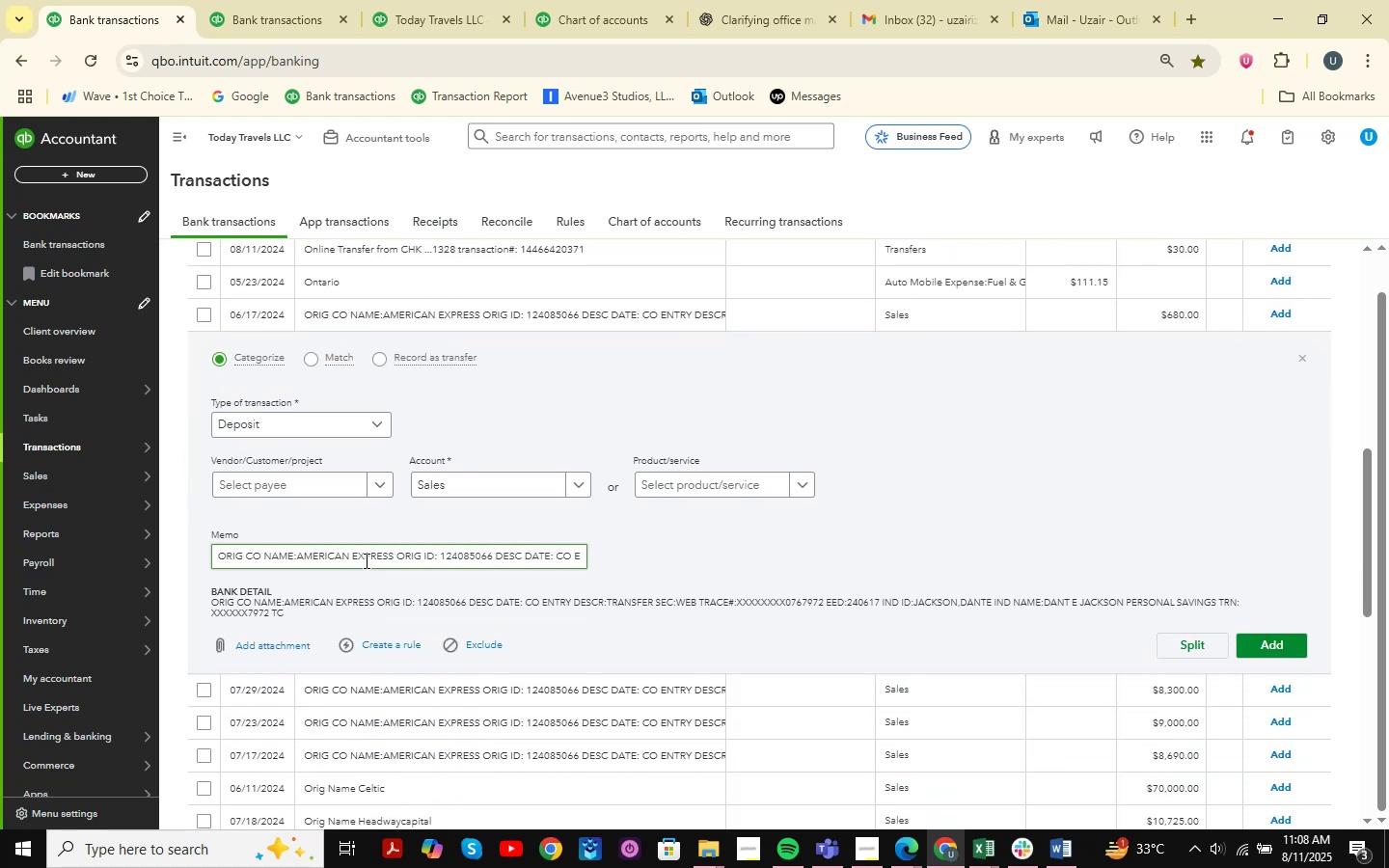 
wait(8.22)
 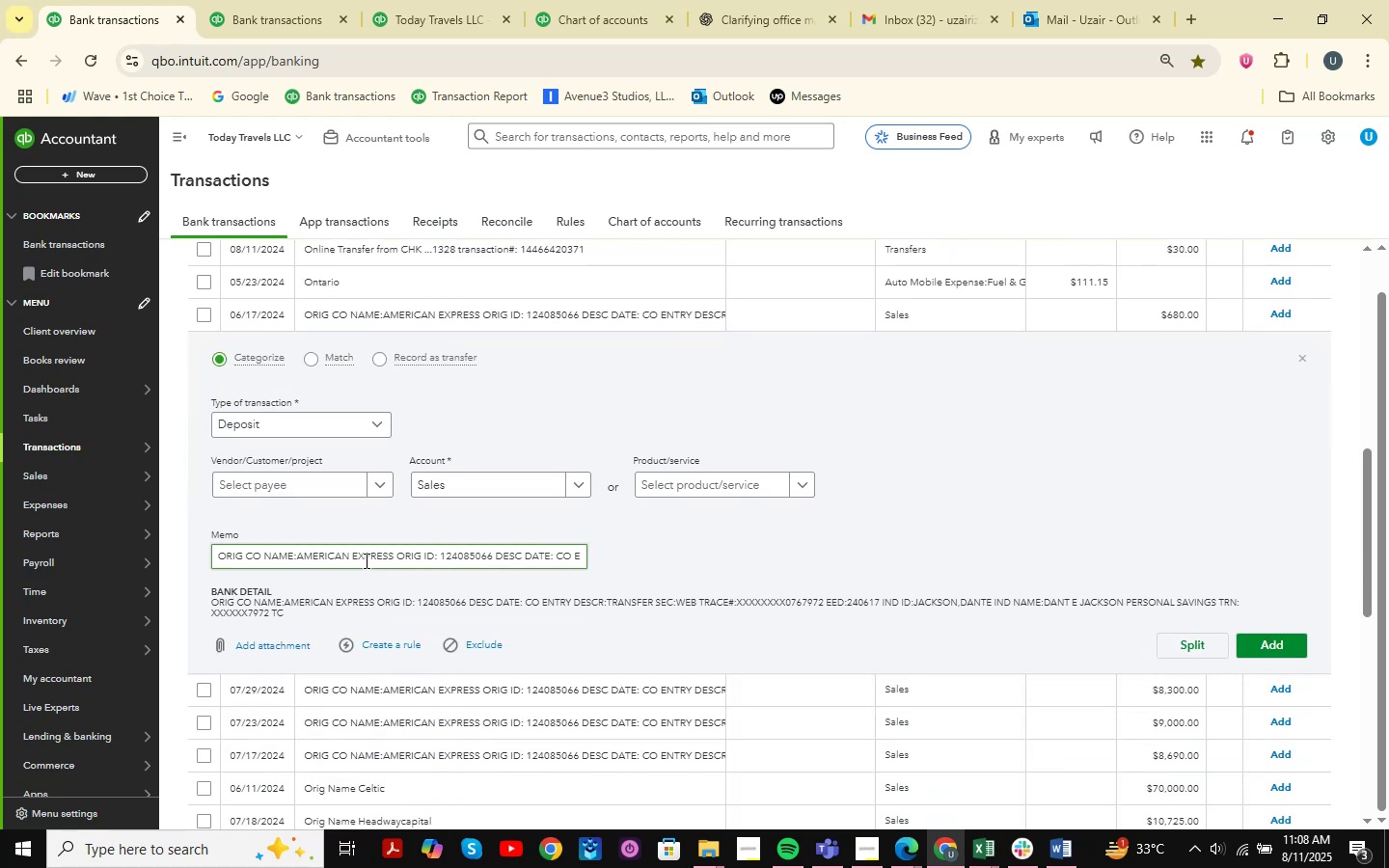 
left_click([1301, 356])
 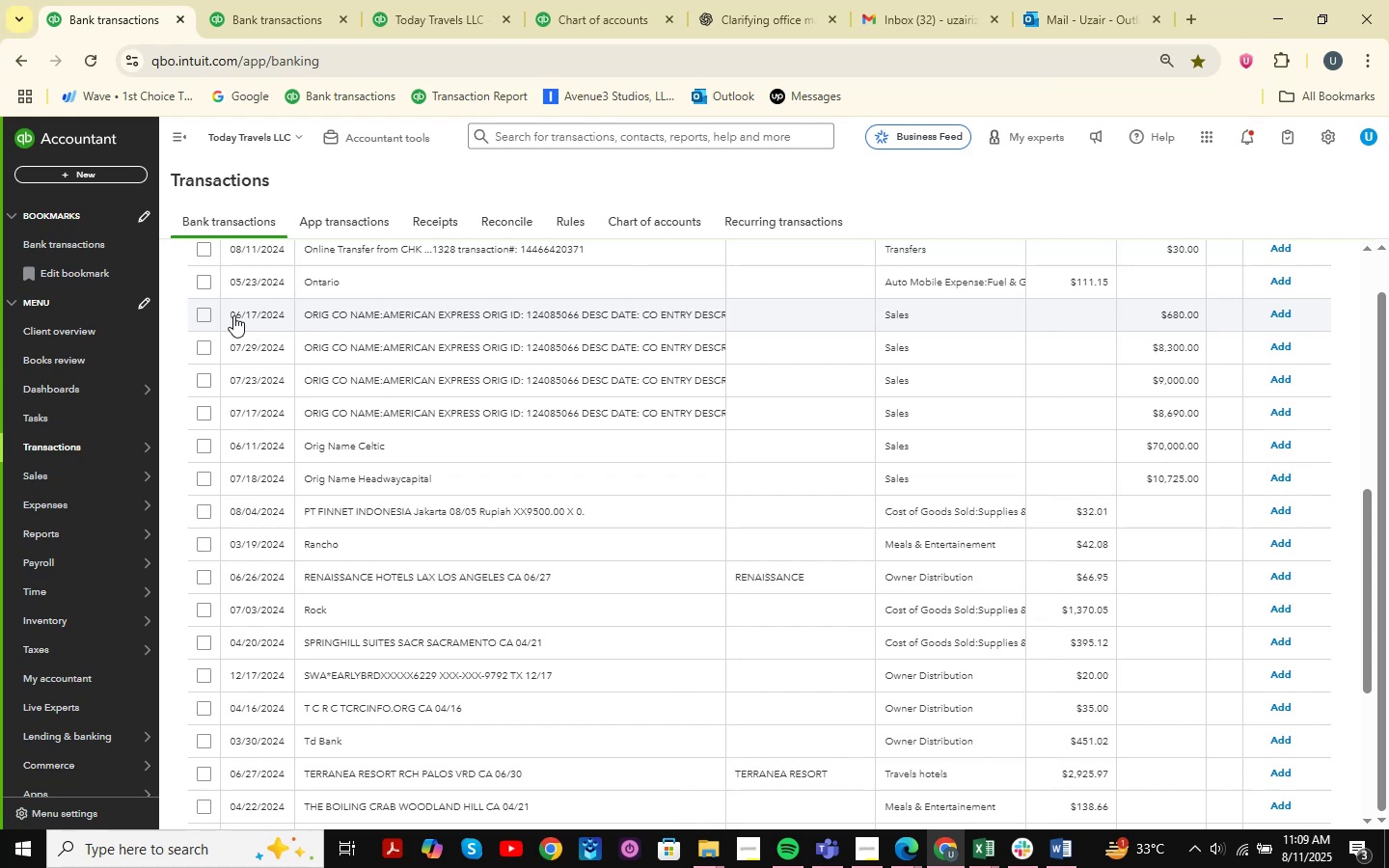 
left_click([202, 317])
 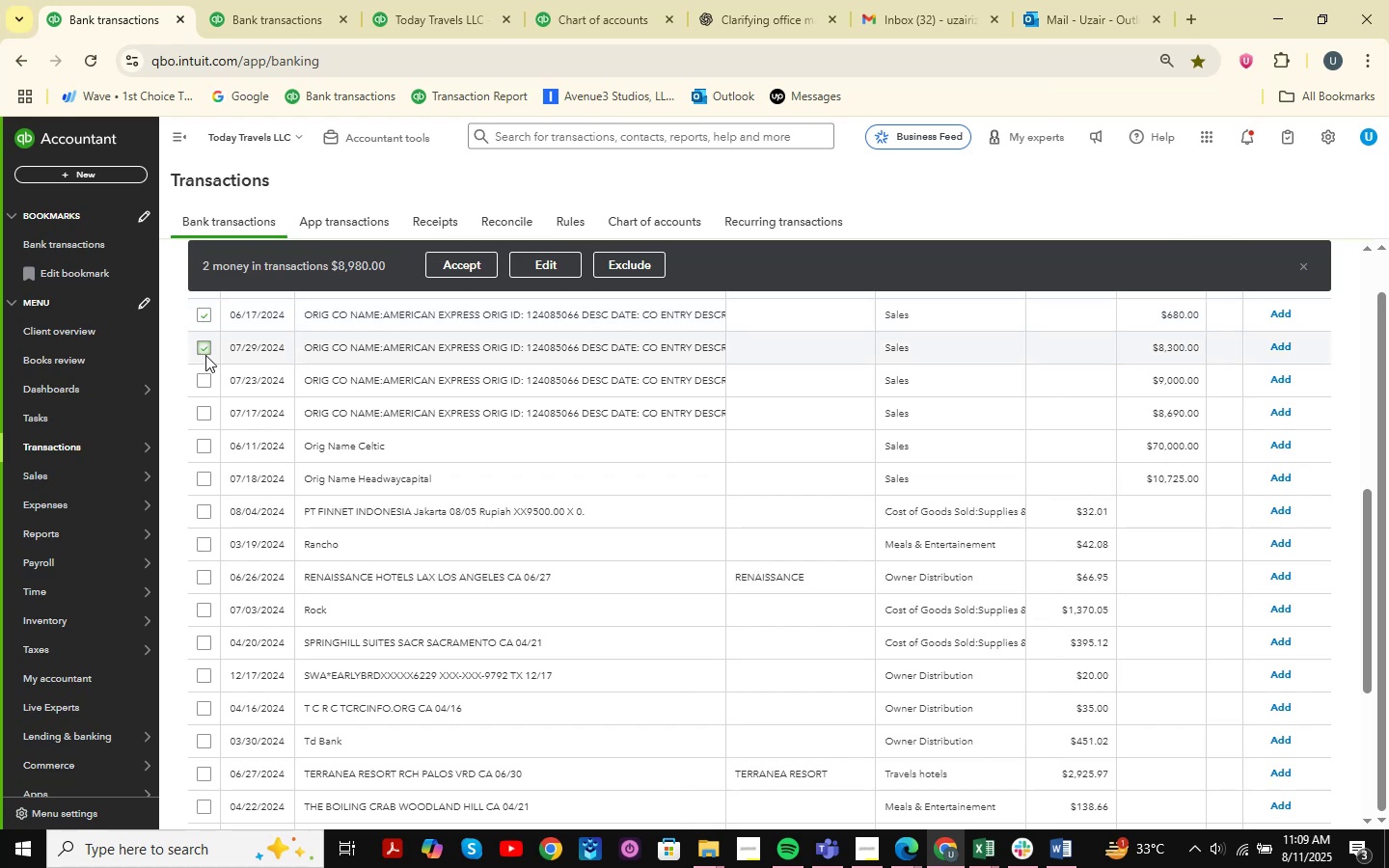 
double_click([207, 379])
 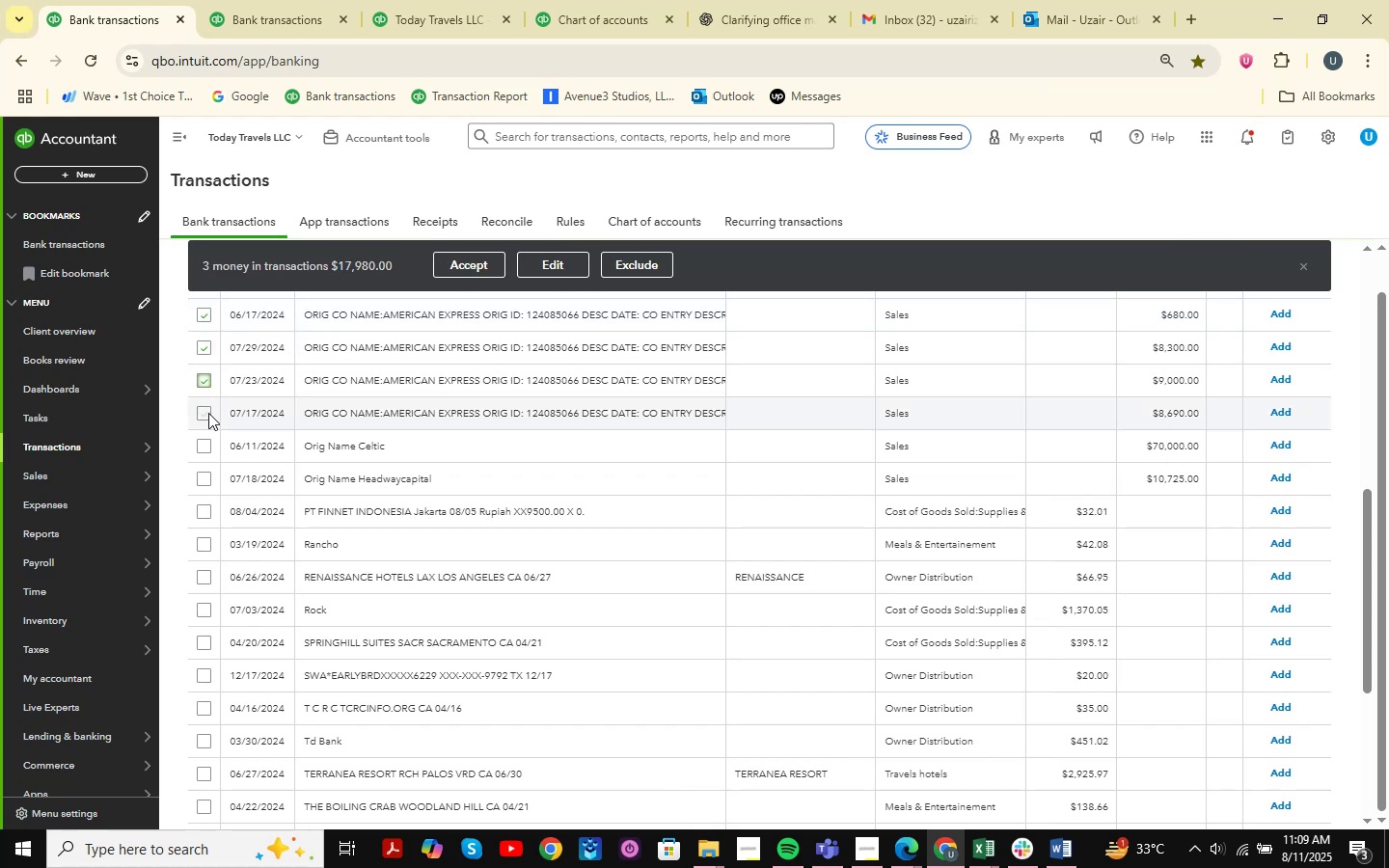 
left_click([208, 413])
 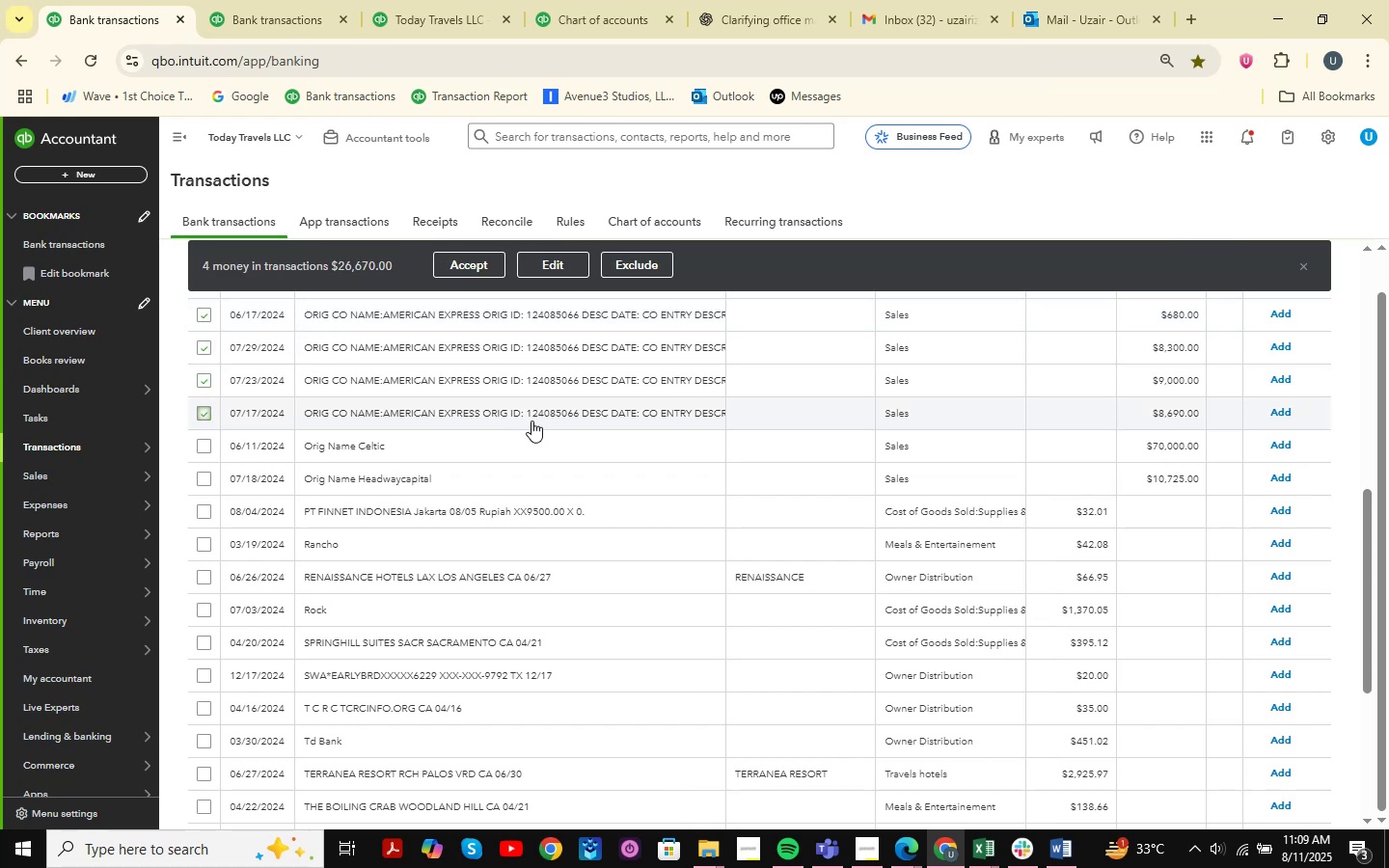 
scroll: coordinate [499, 427], scroll_direction: up, amount: 1.0
 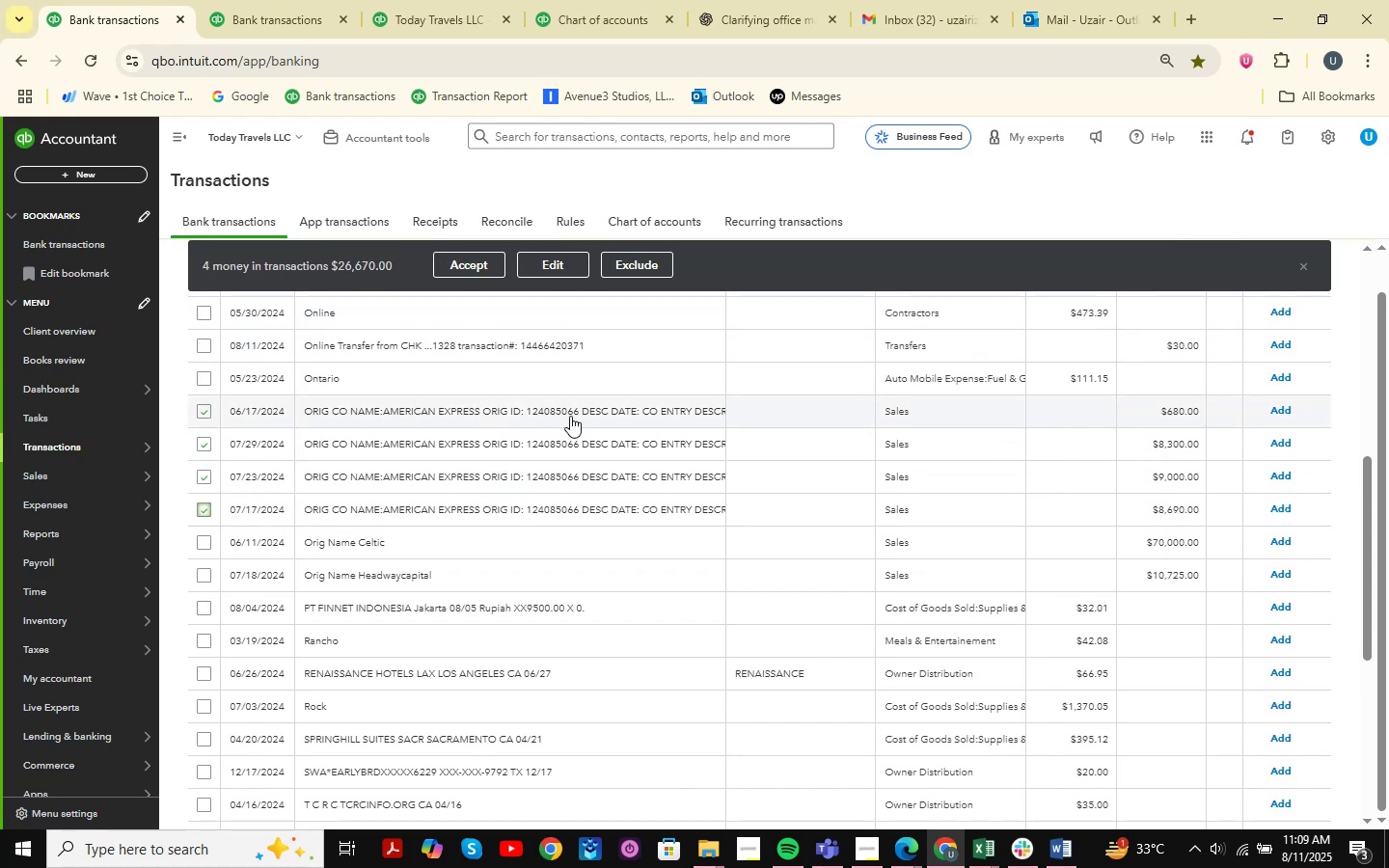 
left_click([550, 269])
 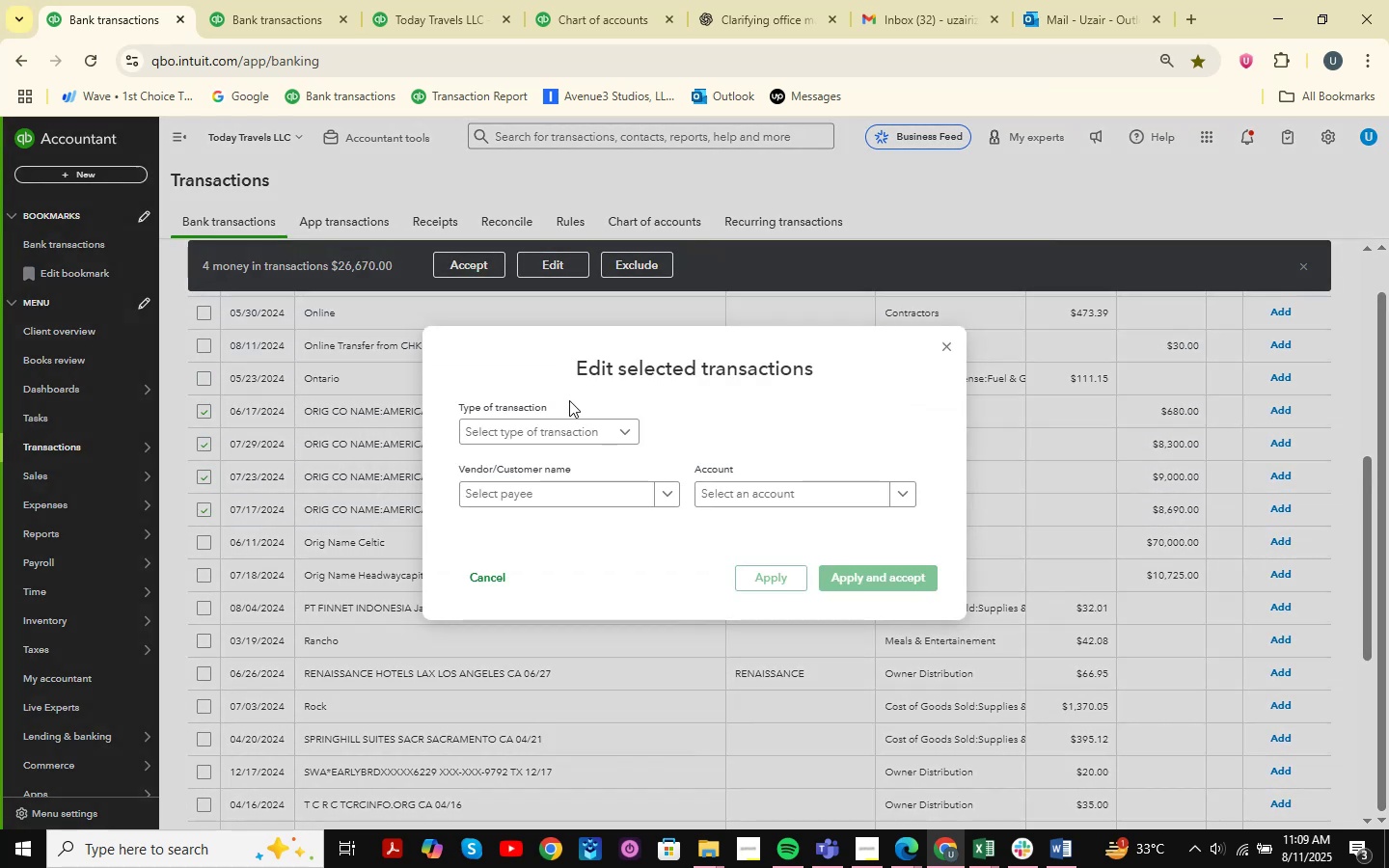 
left_click_drag(start_coordinate=[555, 421], to_coordinate=[554, 426])
 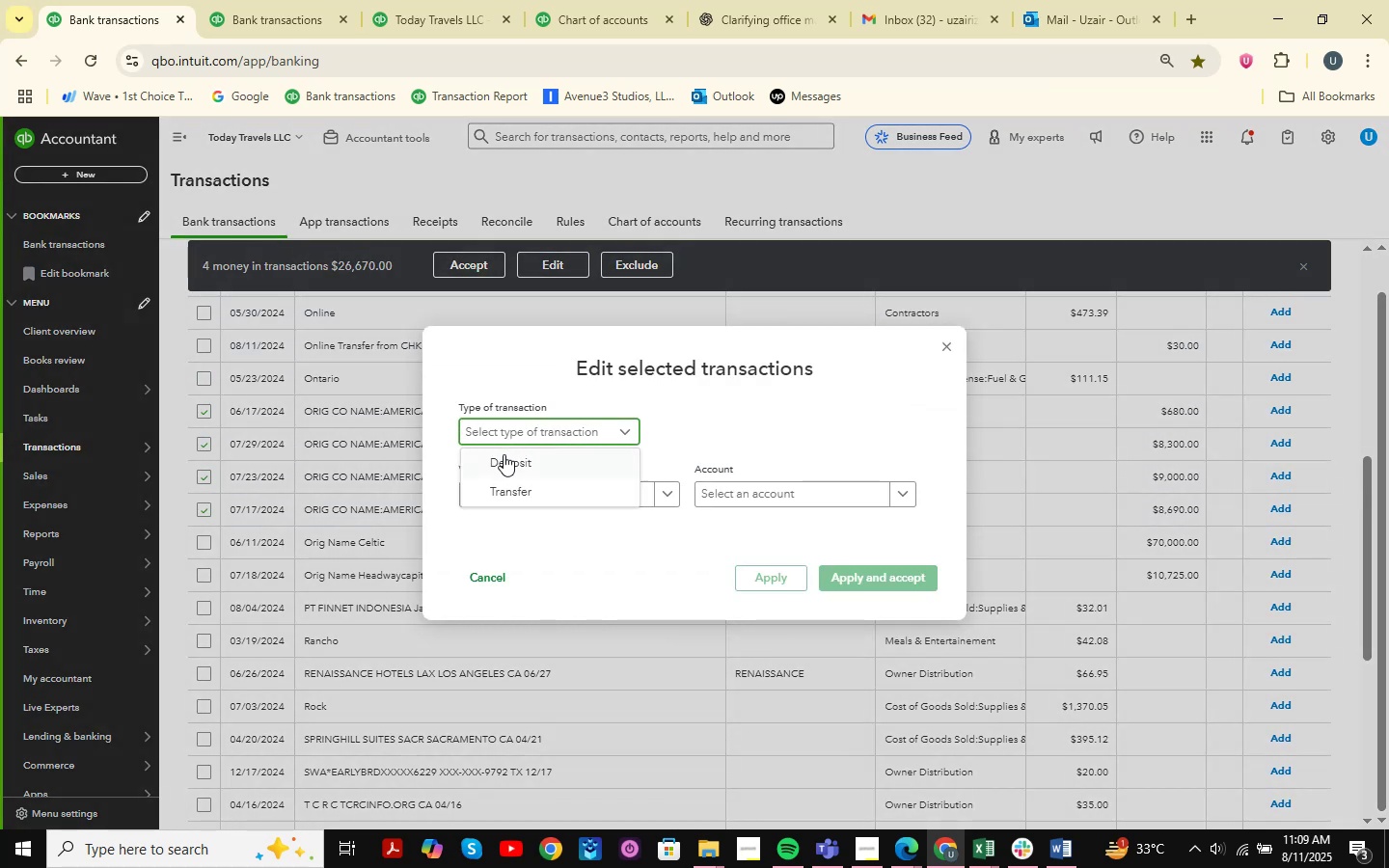 
double_click([504, 454])
 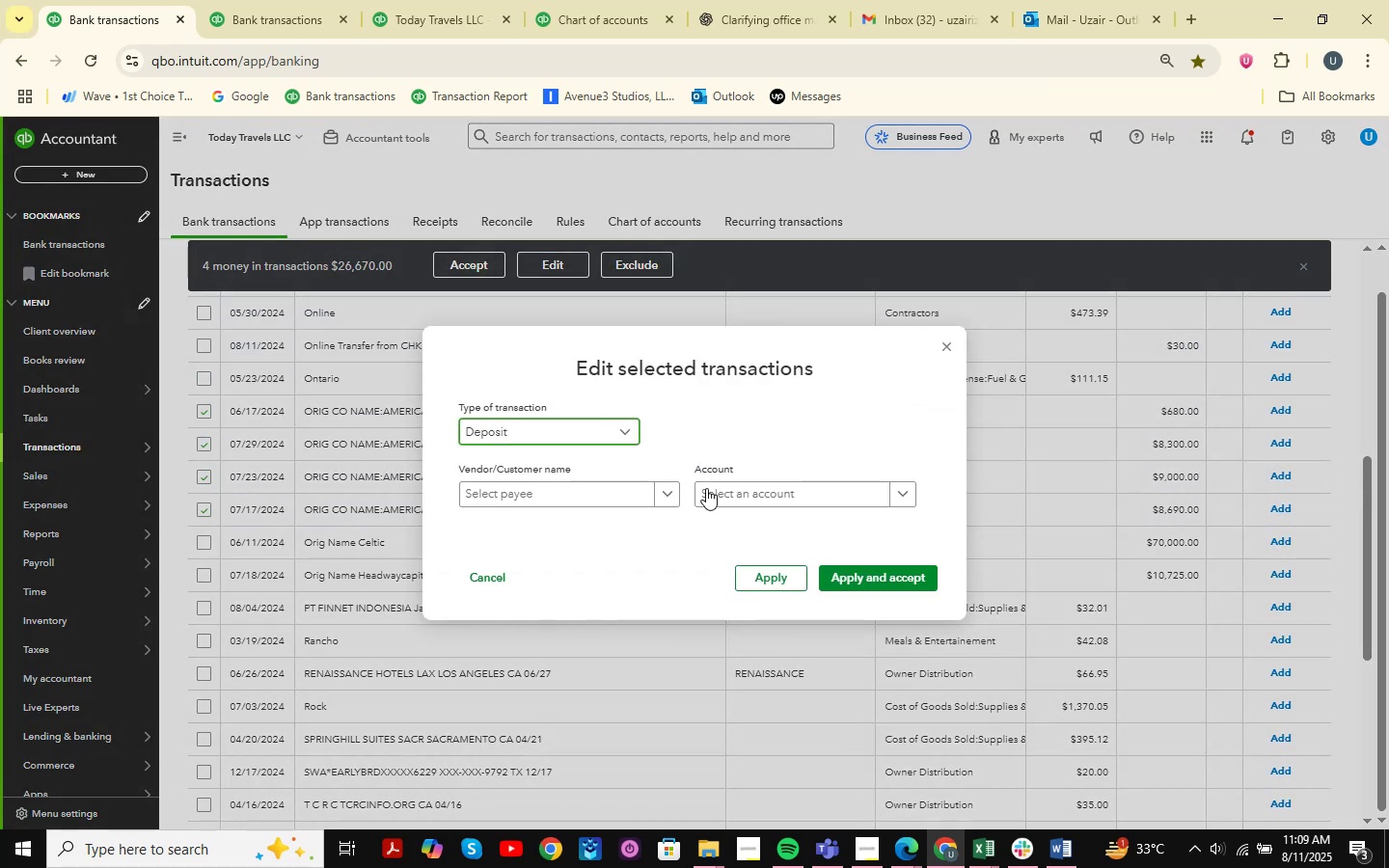 
triple_click([712, 488])
 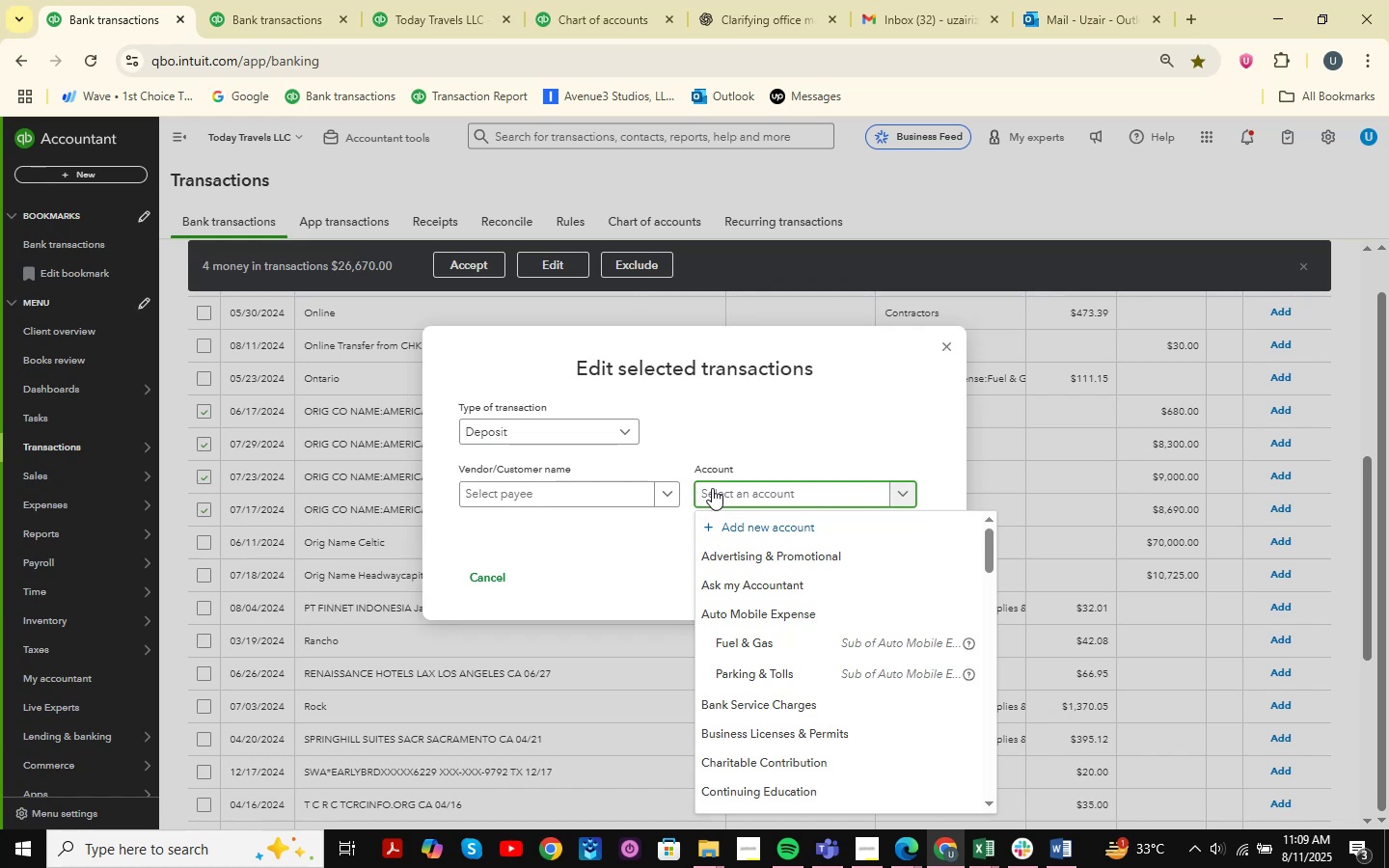 
type(ask )
 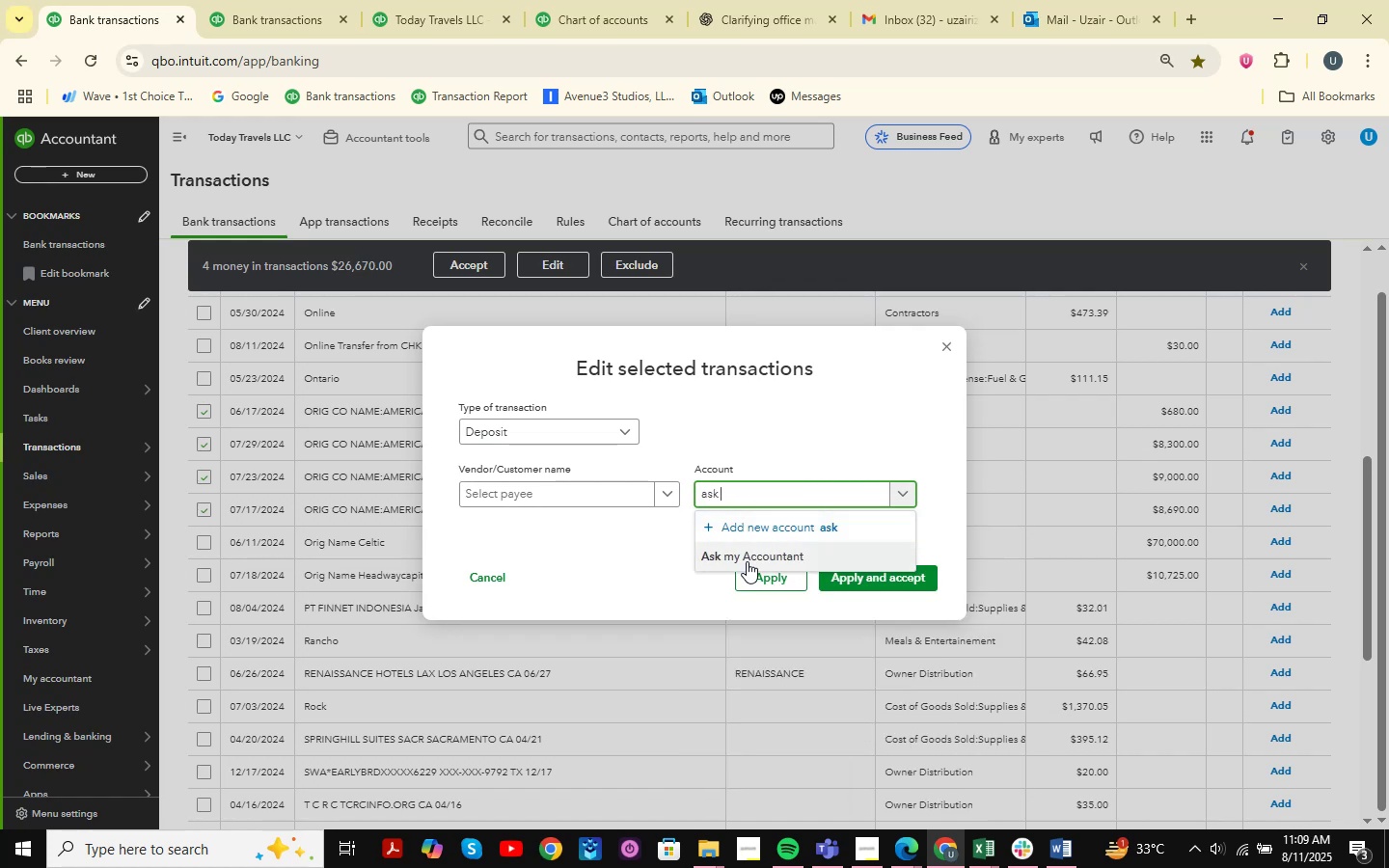 
double_click([869, 569])
 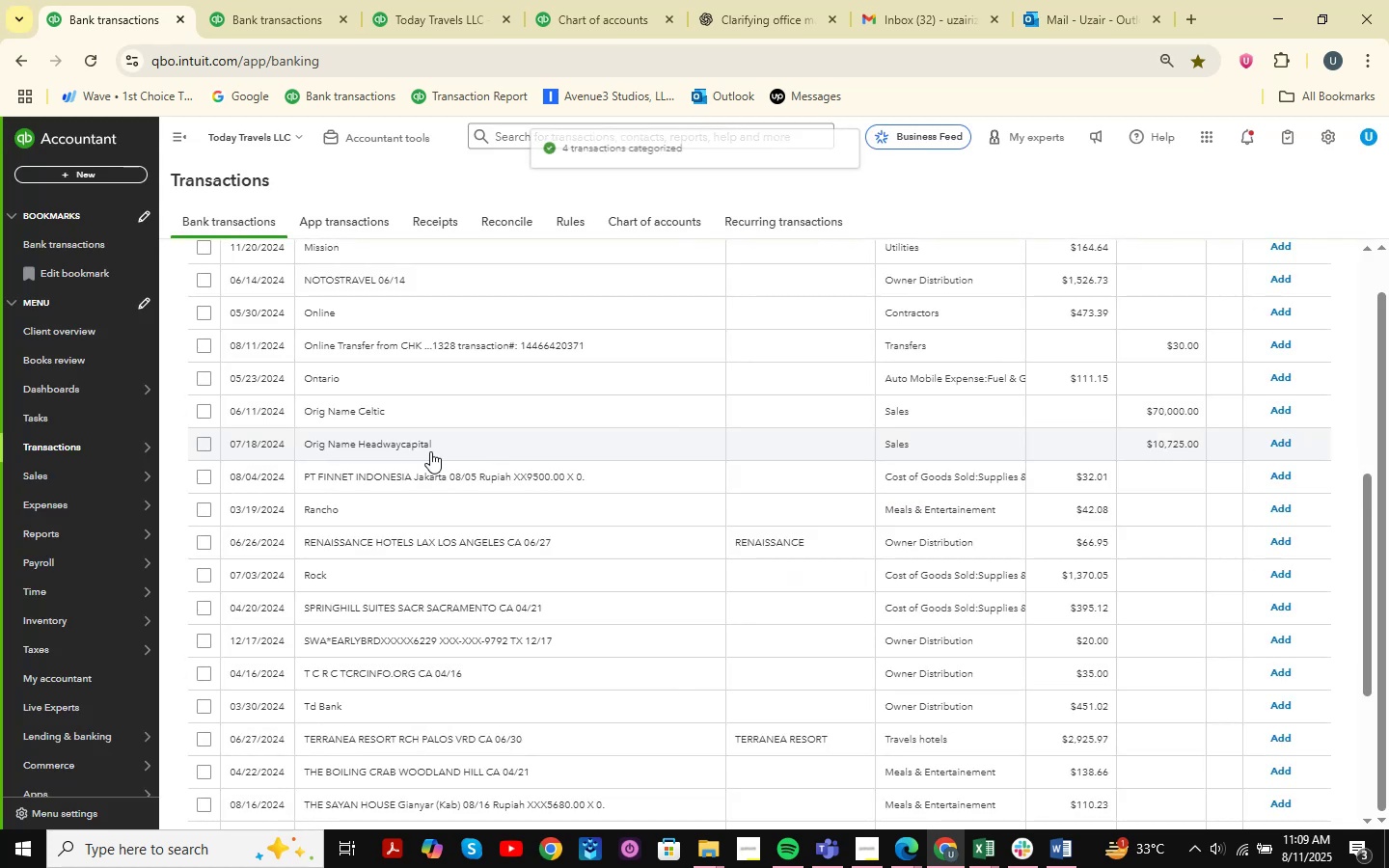 
left_click([387, 542])
 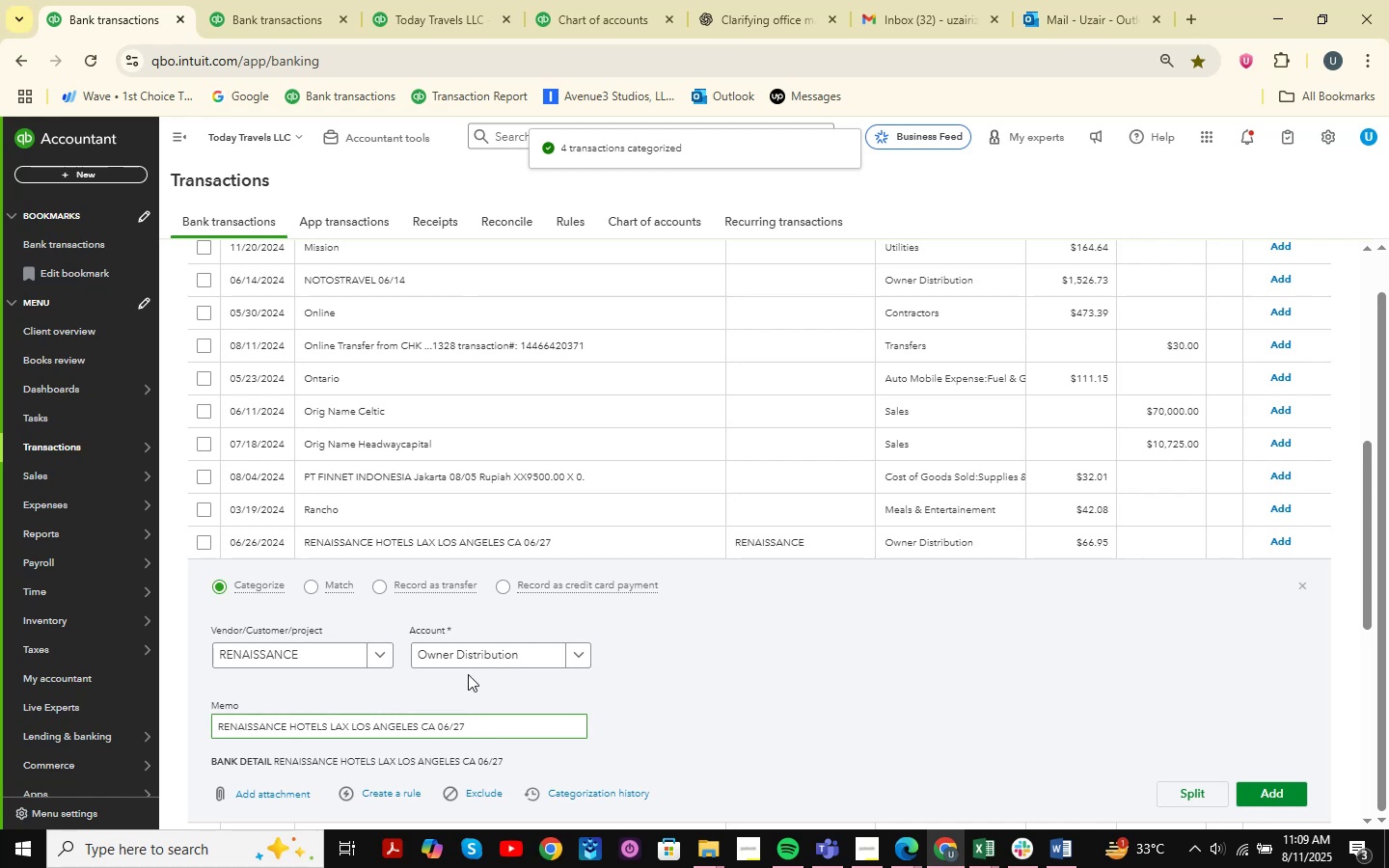 
left_click_drag(start_coordinate=[215, 729], to_coordinate=[327, 736])
 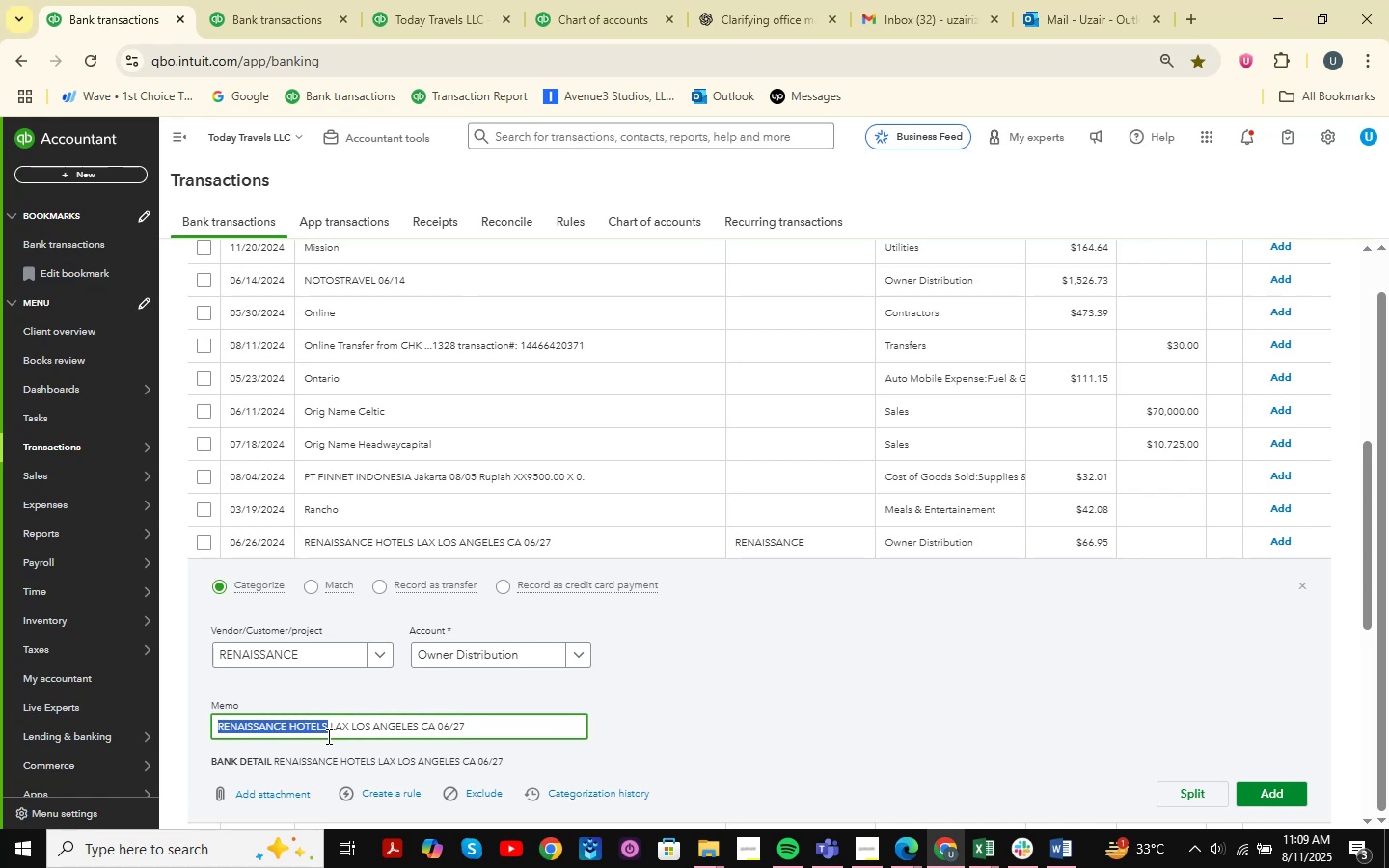 
key(Control+C)
 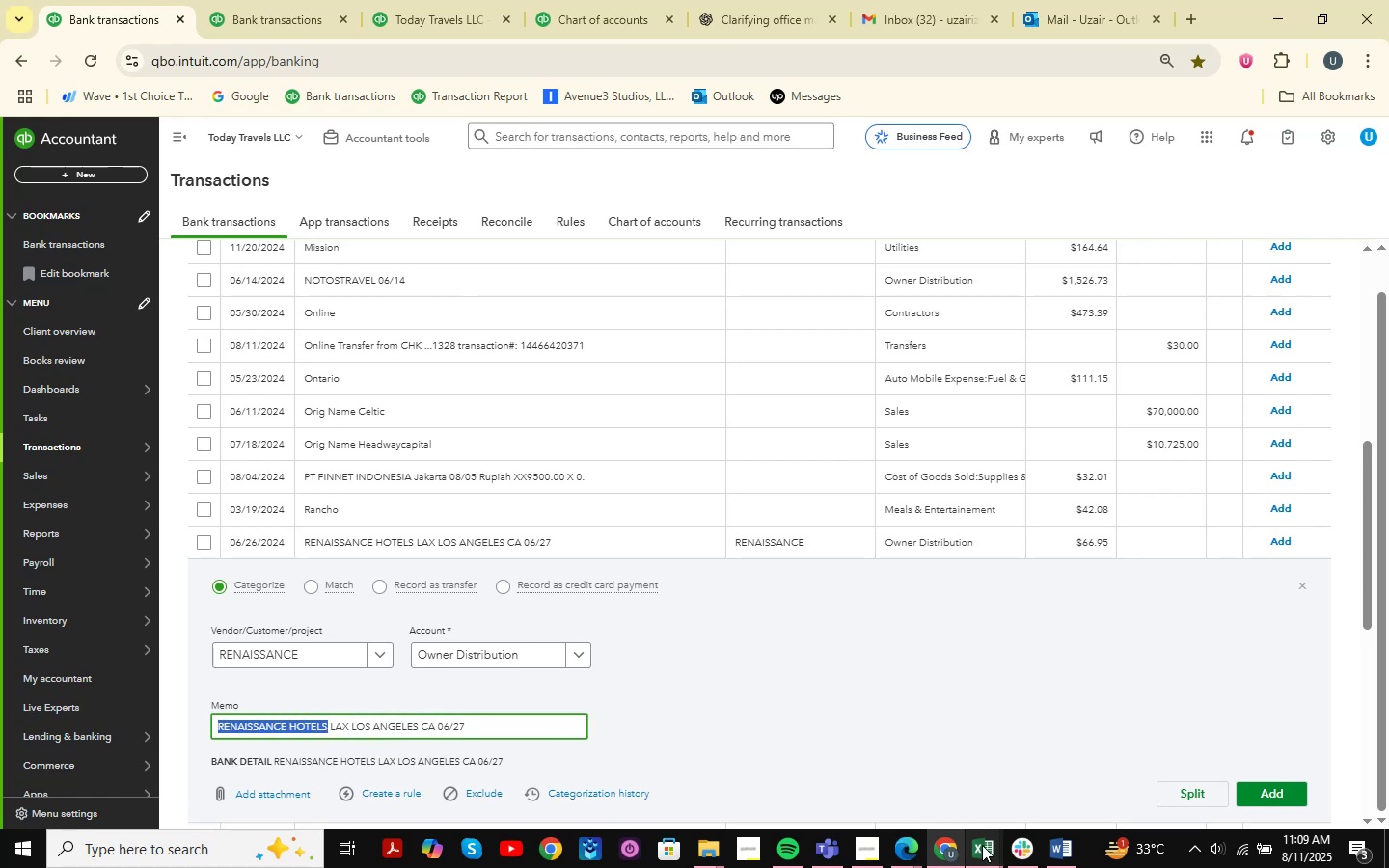 
double_click([1092, 766])
 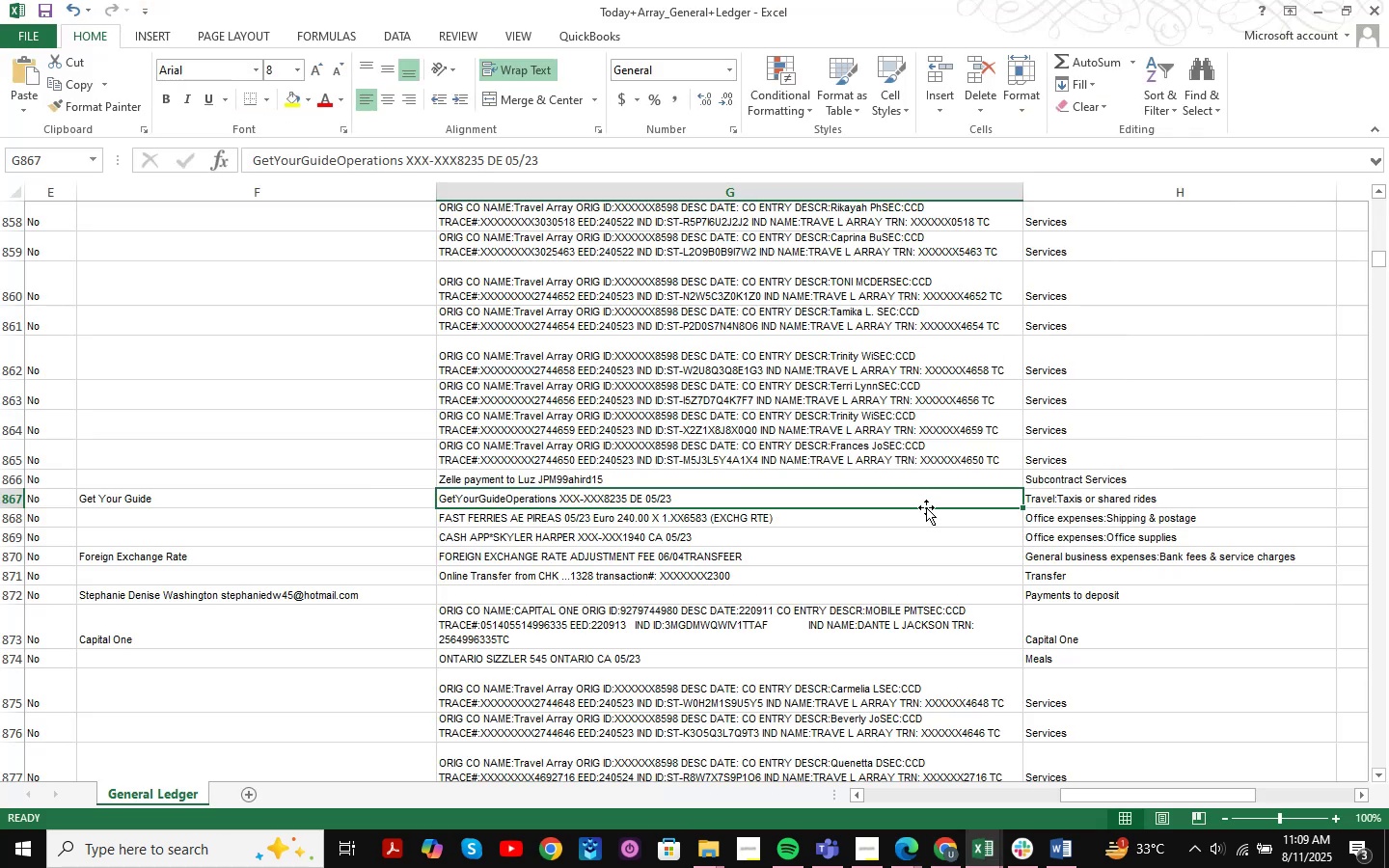 
key(Control+F)
 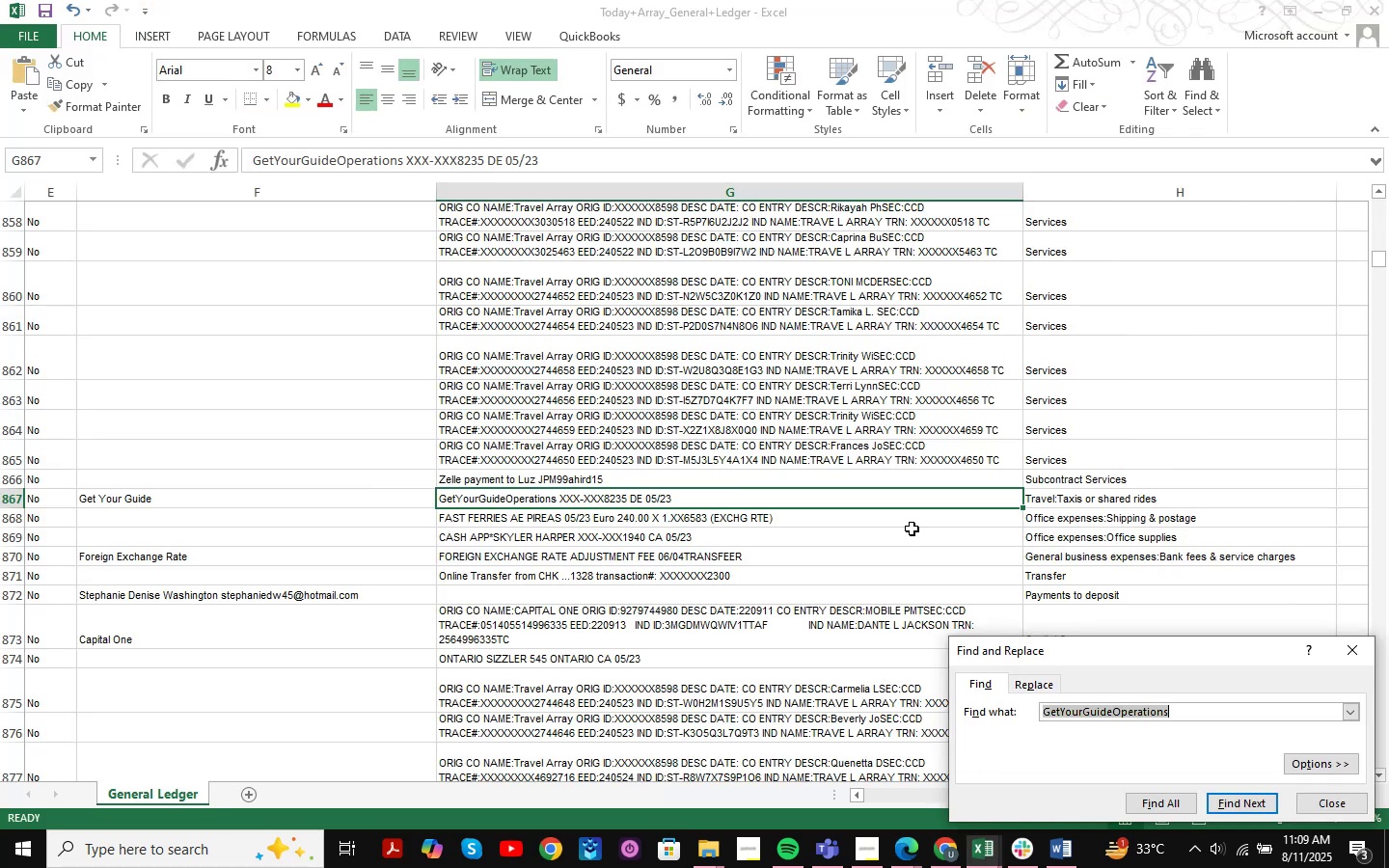 
key(Control+ControlLeft)
 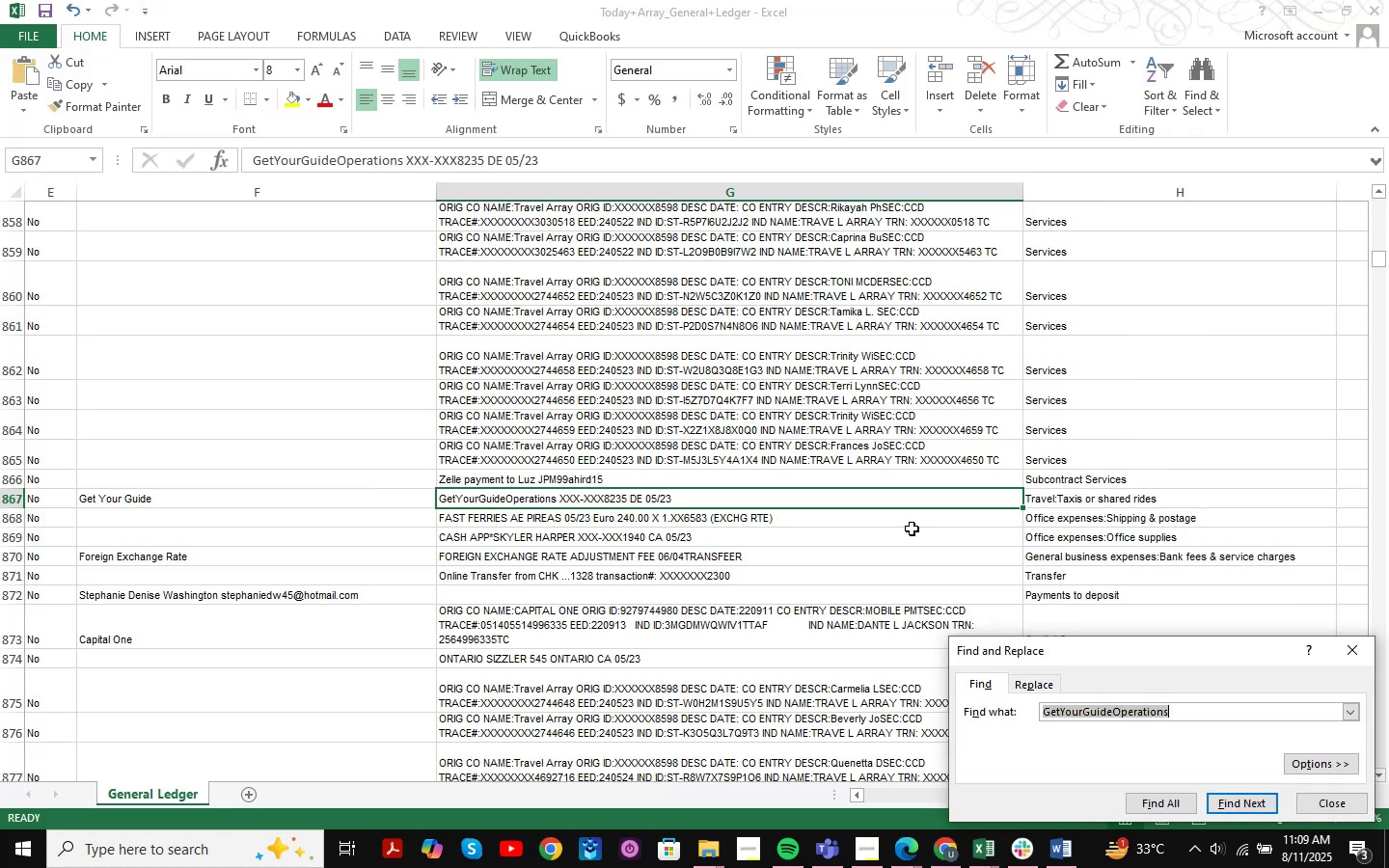 
key(Control+V)
 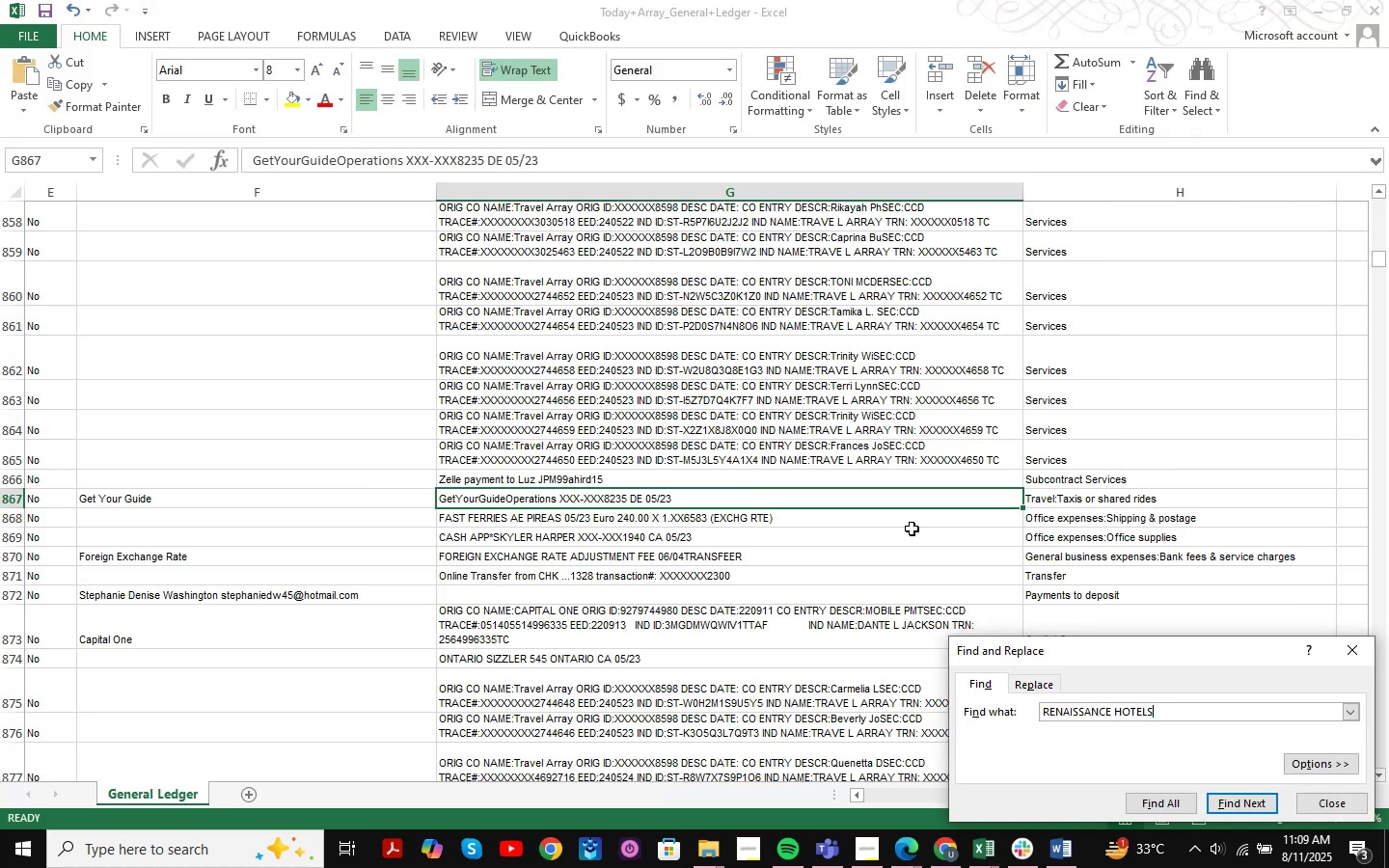 
key(NumpadEnter)
 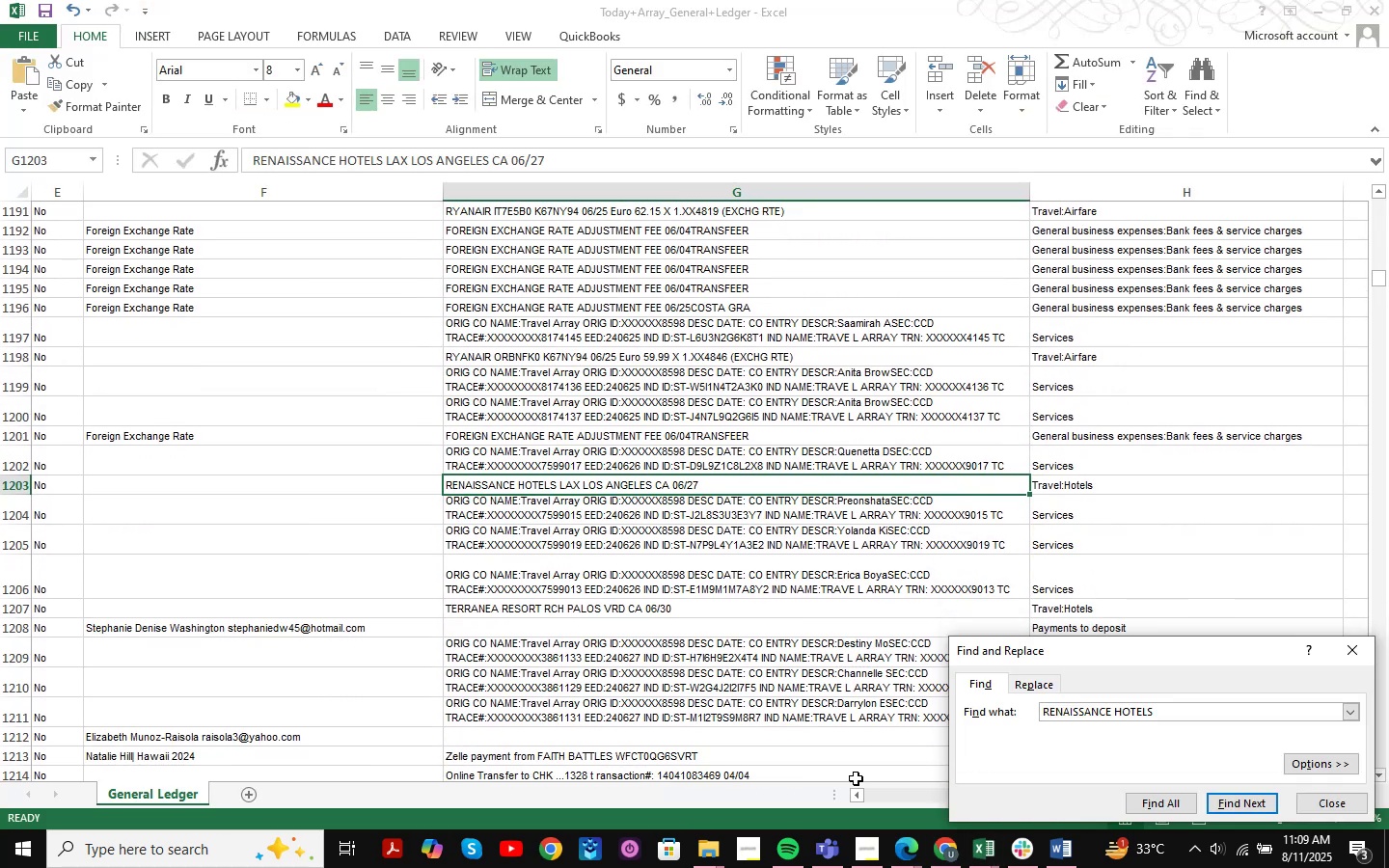 
left_click([950, 839])
 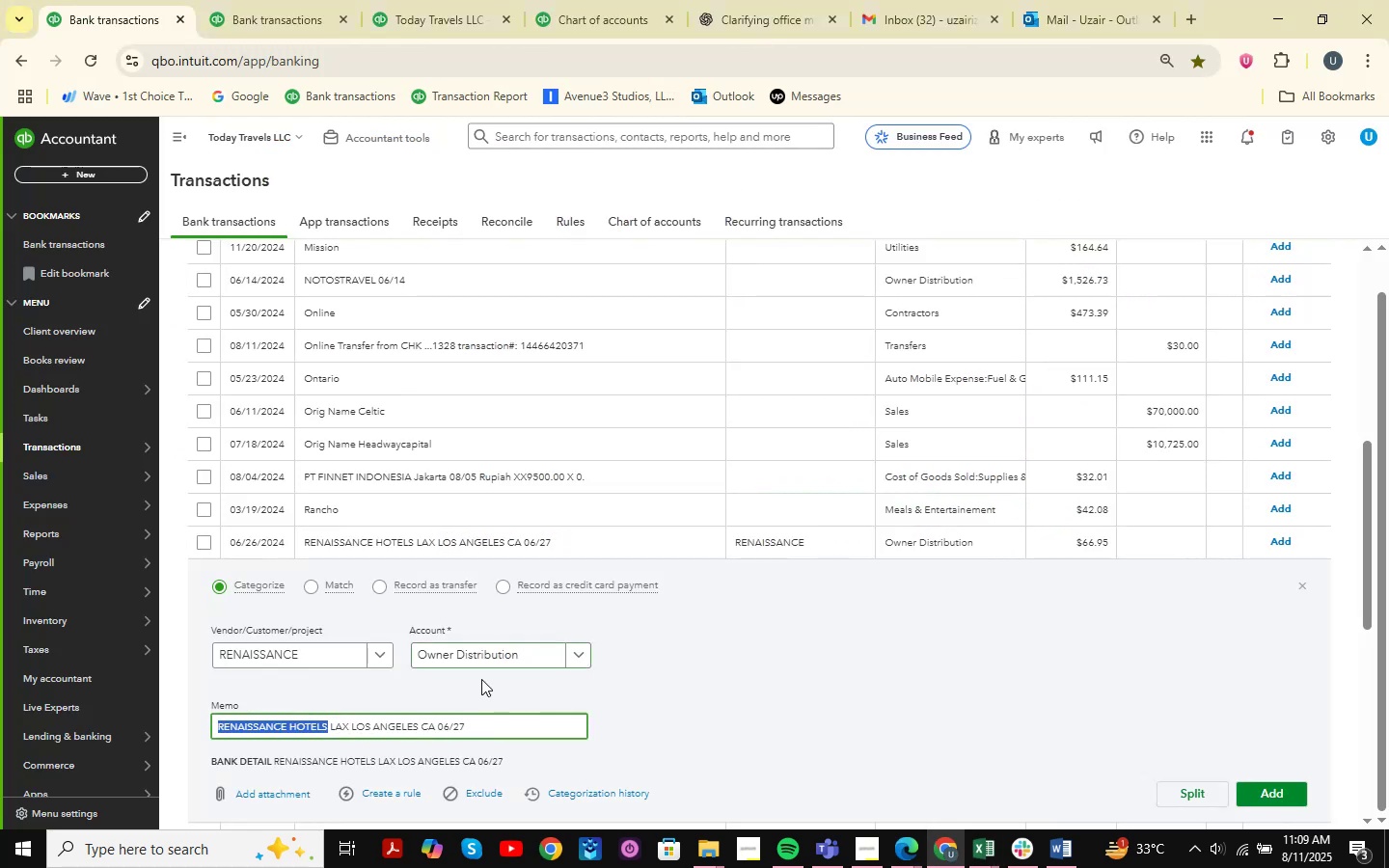 
left_click([489, 658])
 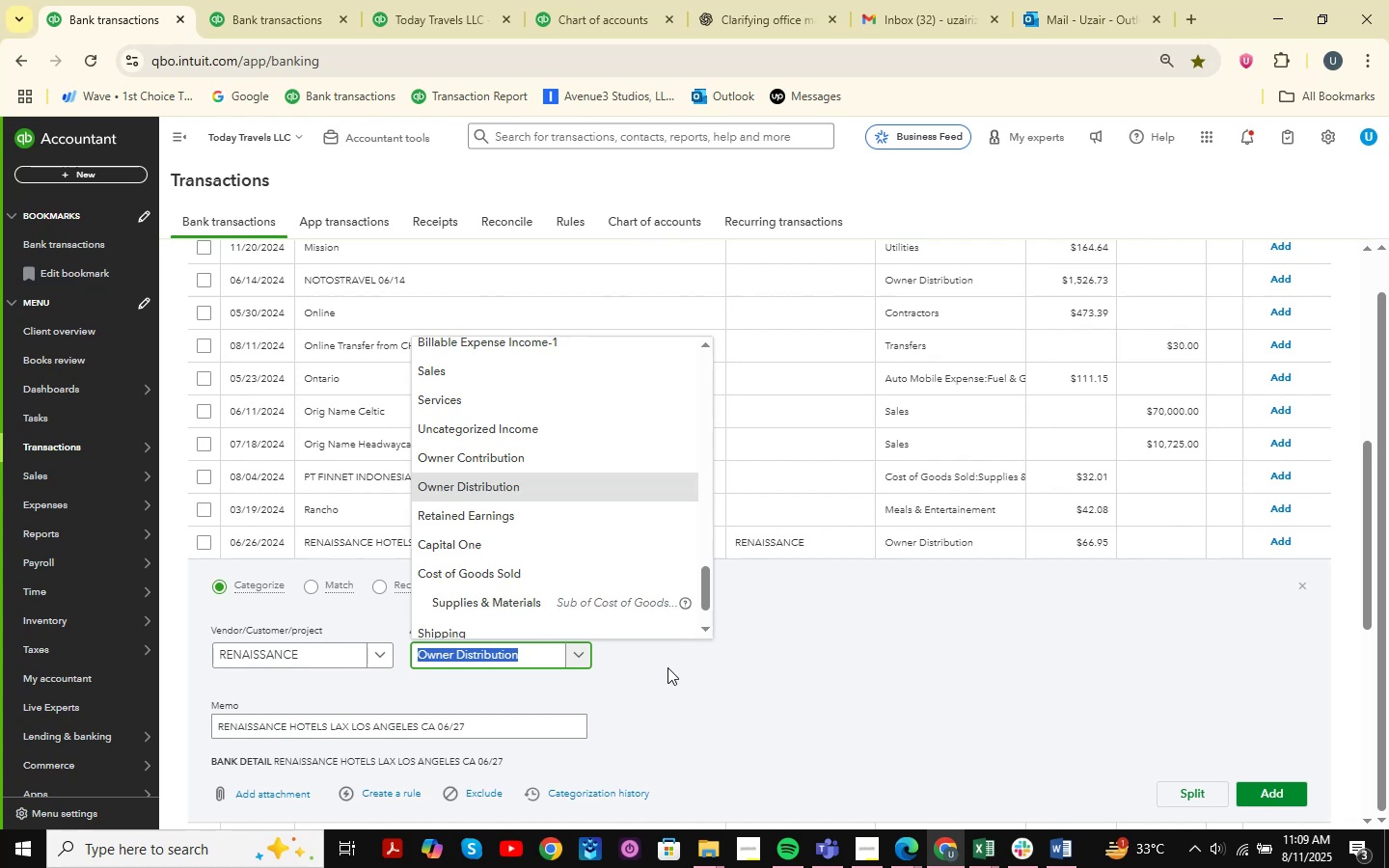 
type(hotels)
 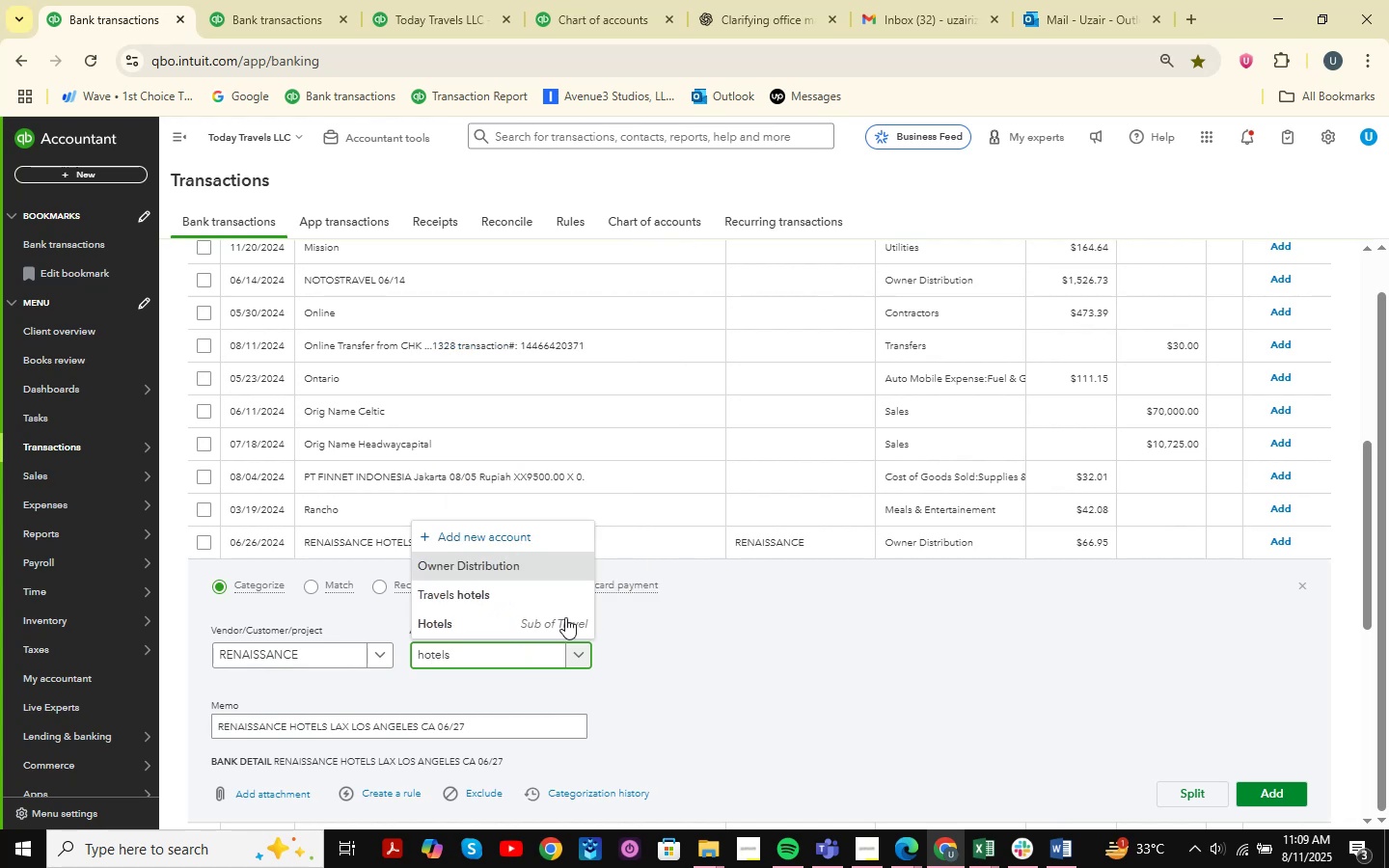 
left_click([485, 593])
 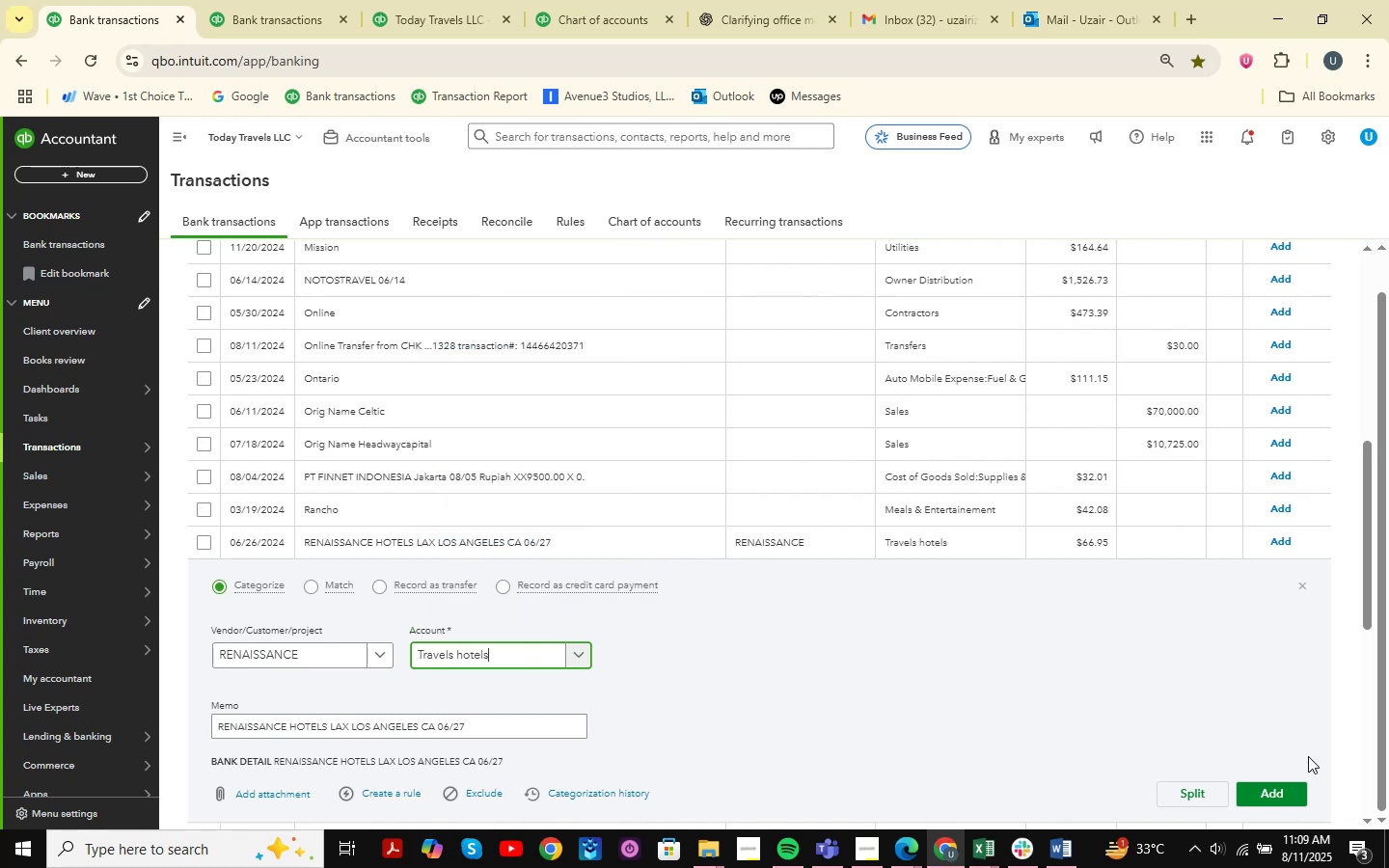 
left_click([1282, 800])
 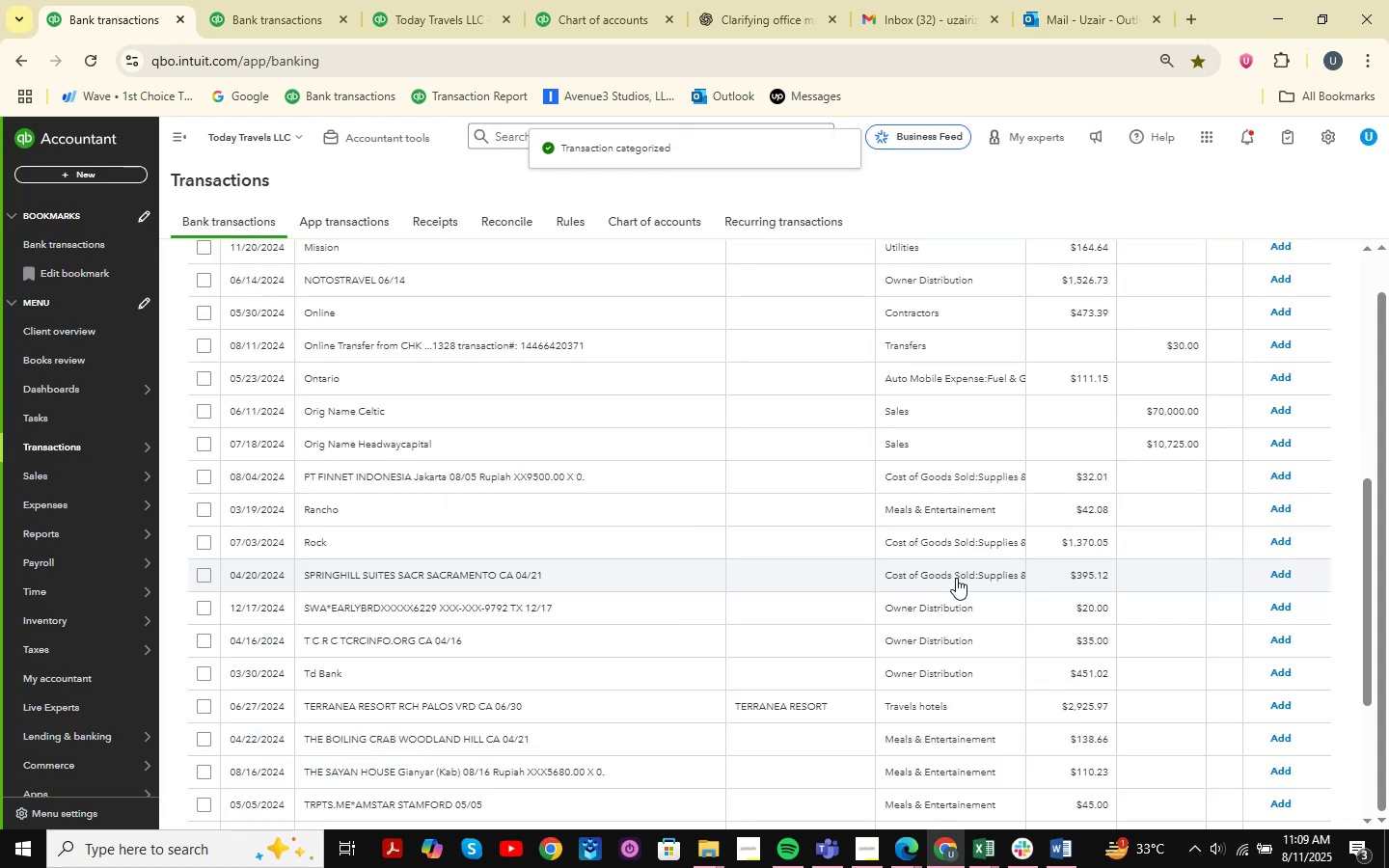 
wait(6.22)
 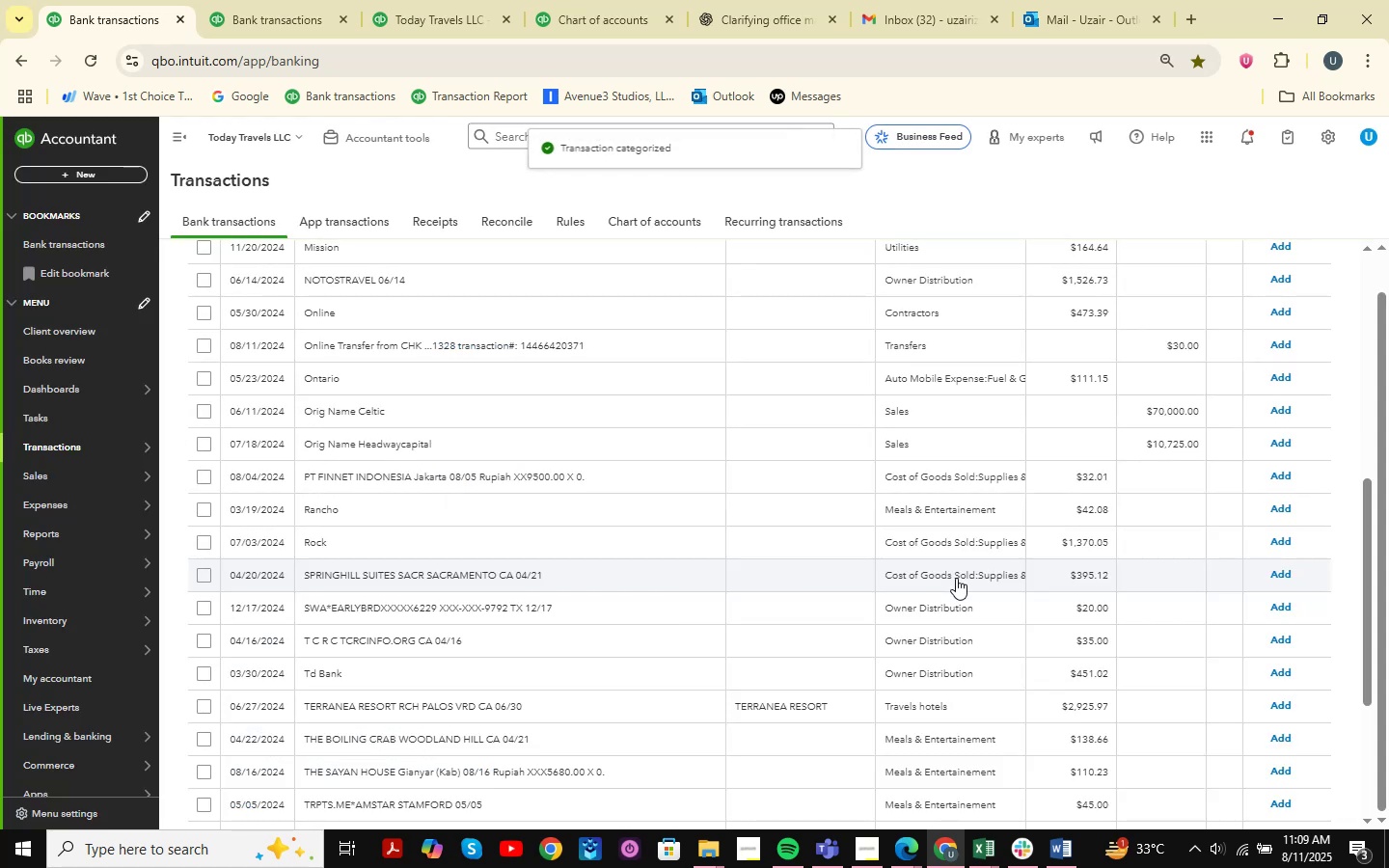 
left_click([973, 847])
 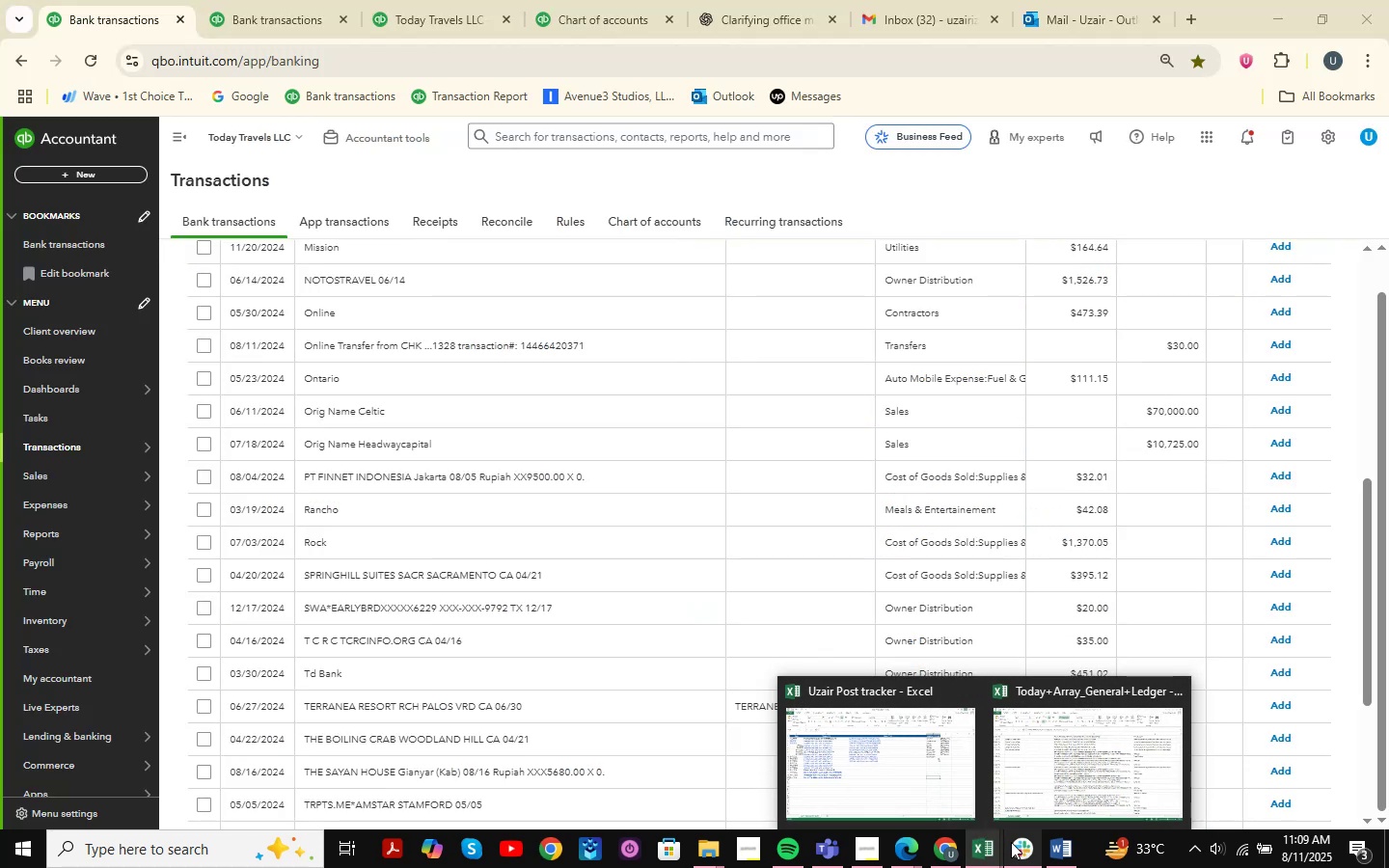 
left_click([954, 847])
 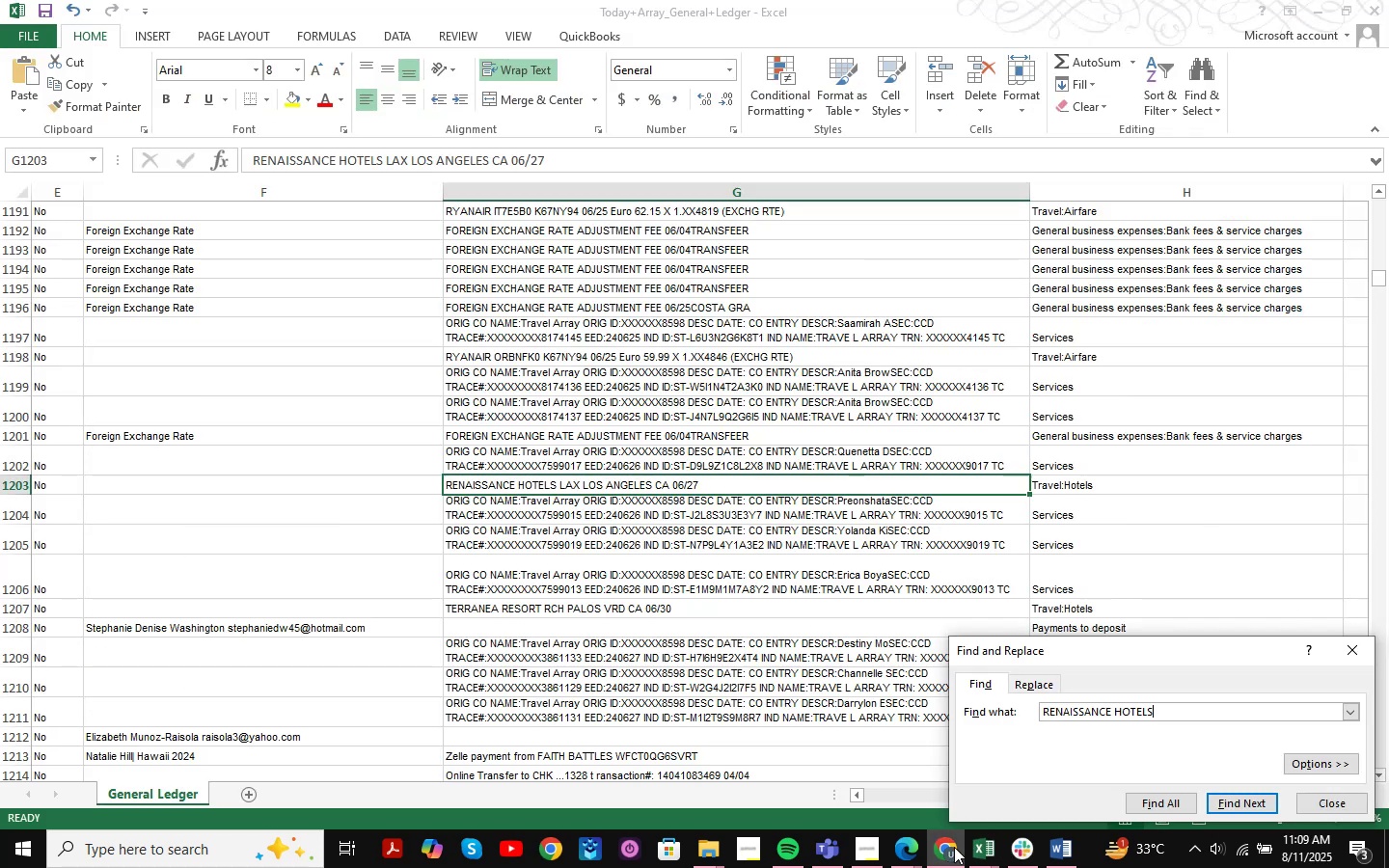 
double_click([954, 847])
 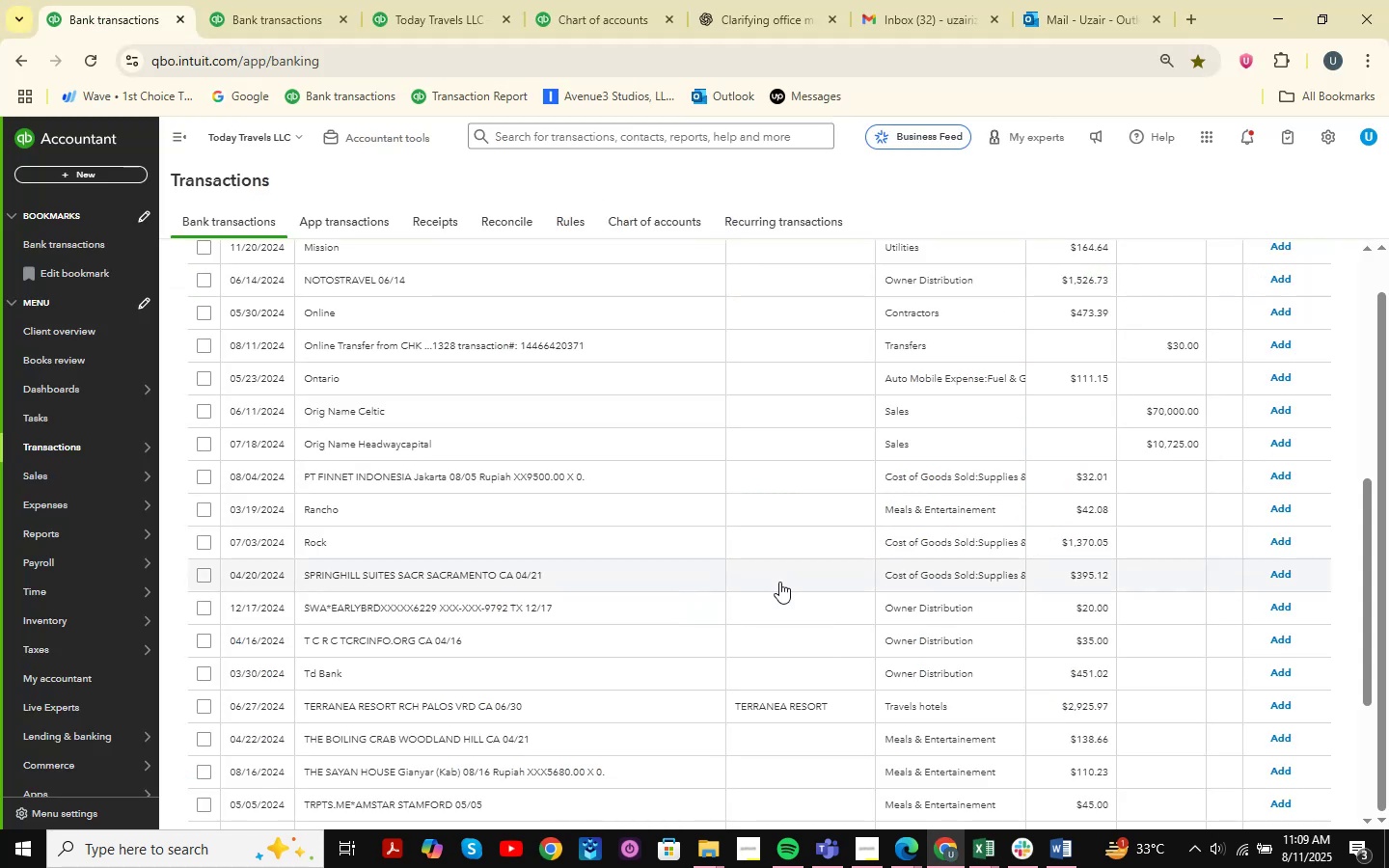 
scroll: coordinate [778, 597], scroll_direction: down, amount: 5.0
 